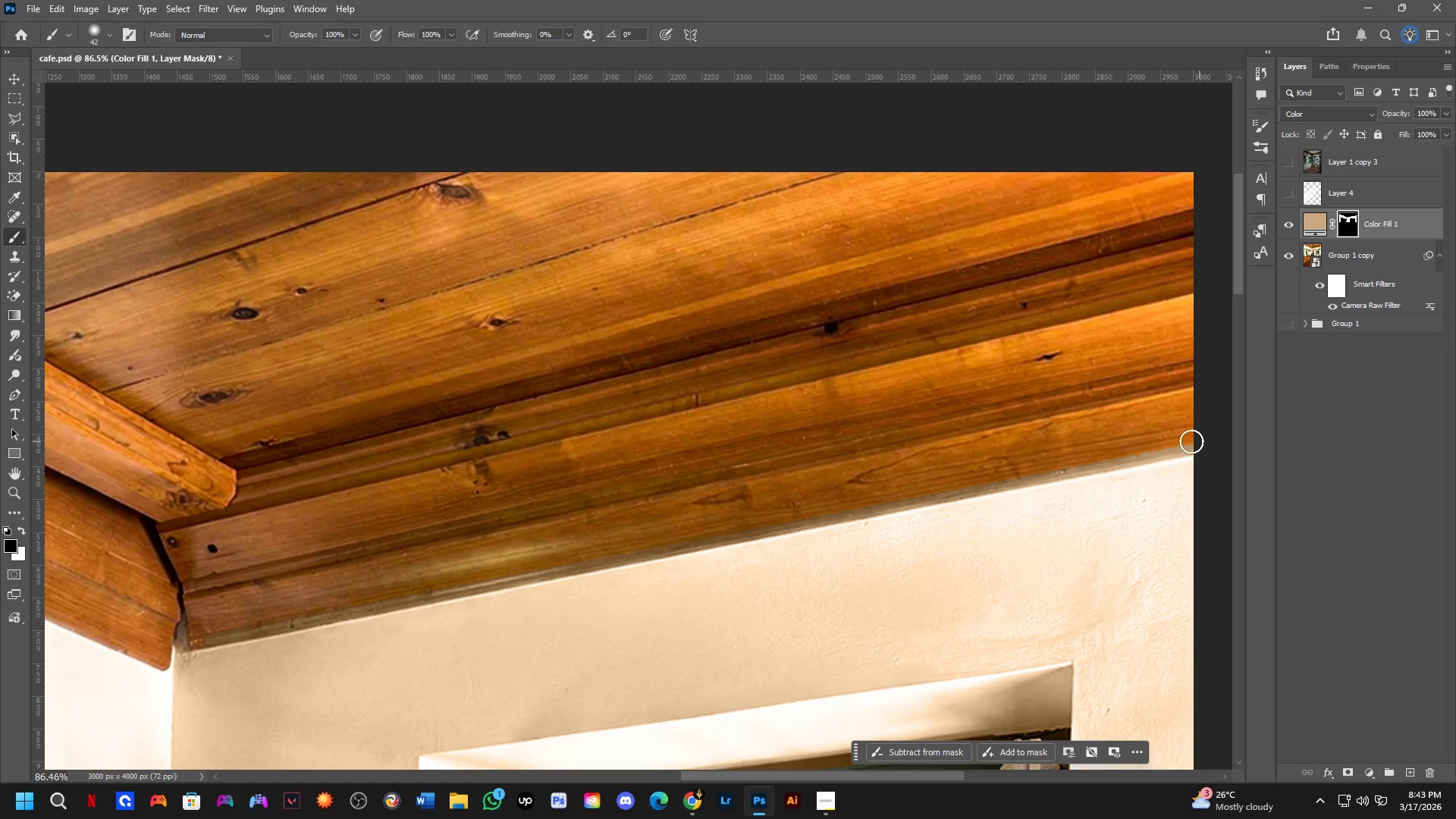 
hold_key(key=ShiftLeft, duration=0.81)
left_click([1195, 441])
 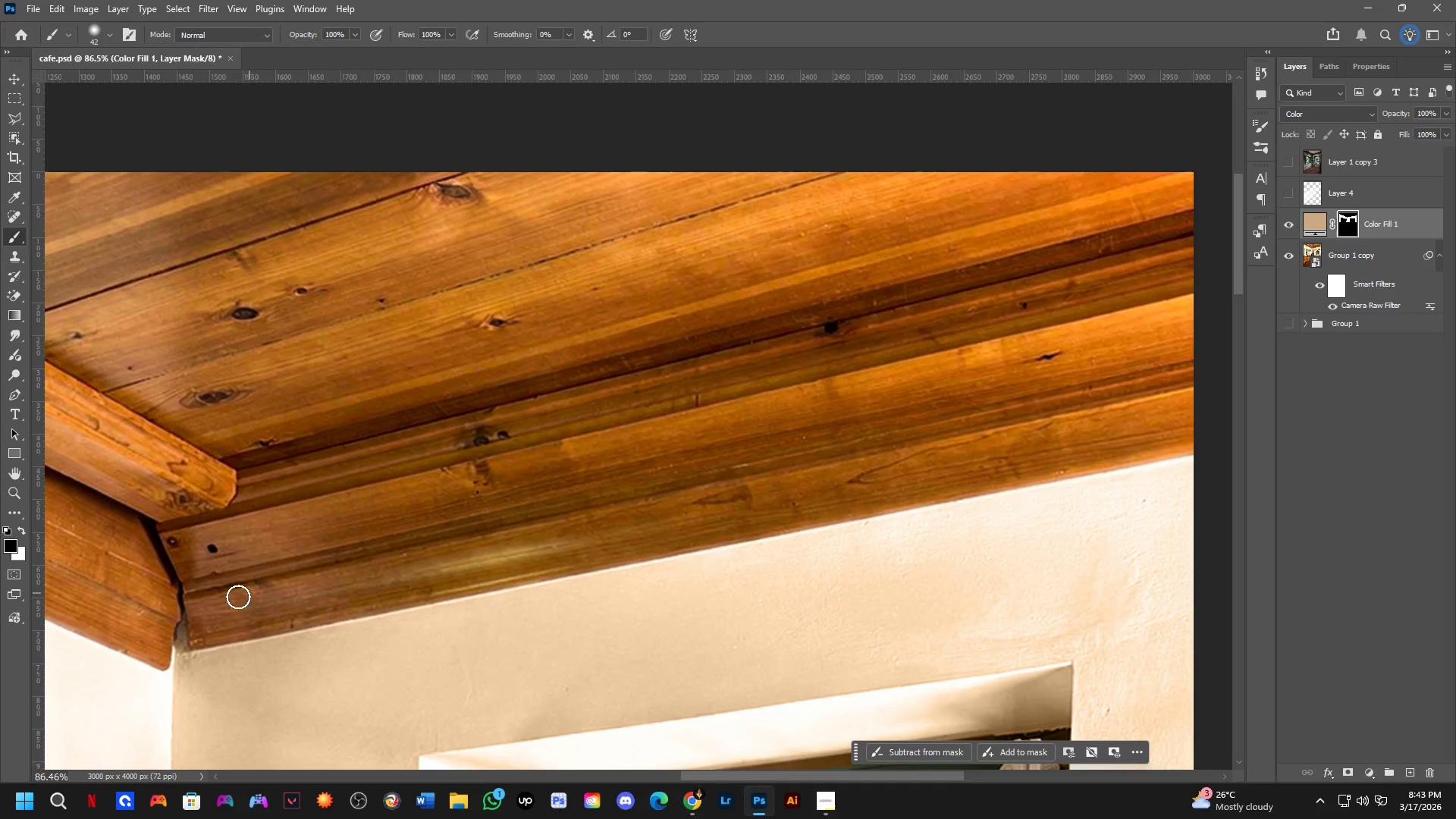 
hold_key(key=ShiftLeft, duration=0.69)
left_click([196, 635])
 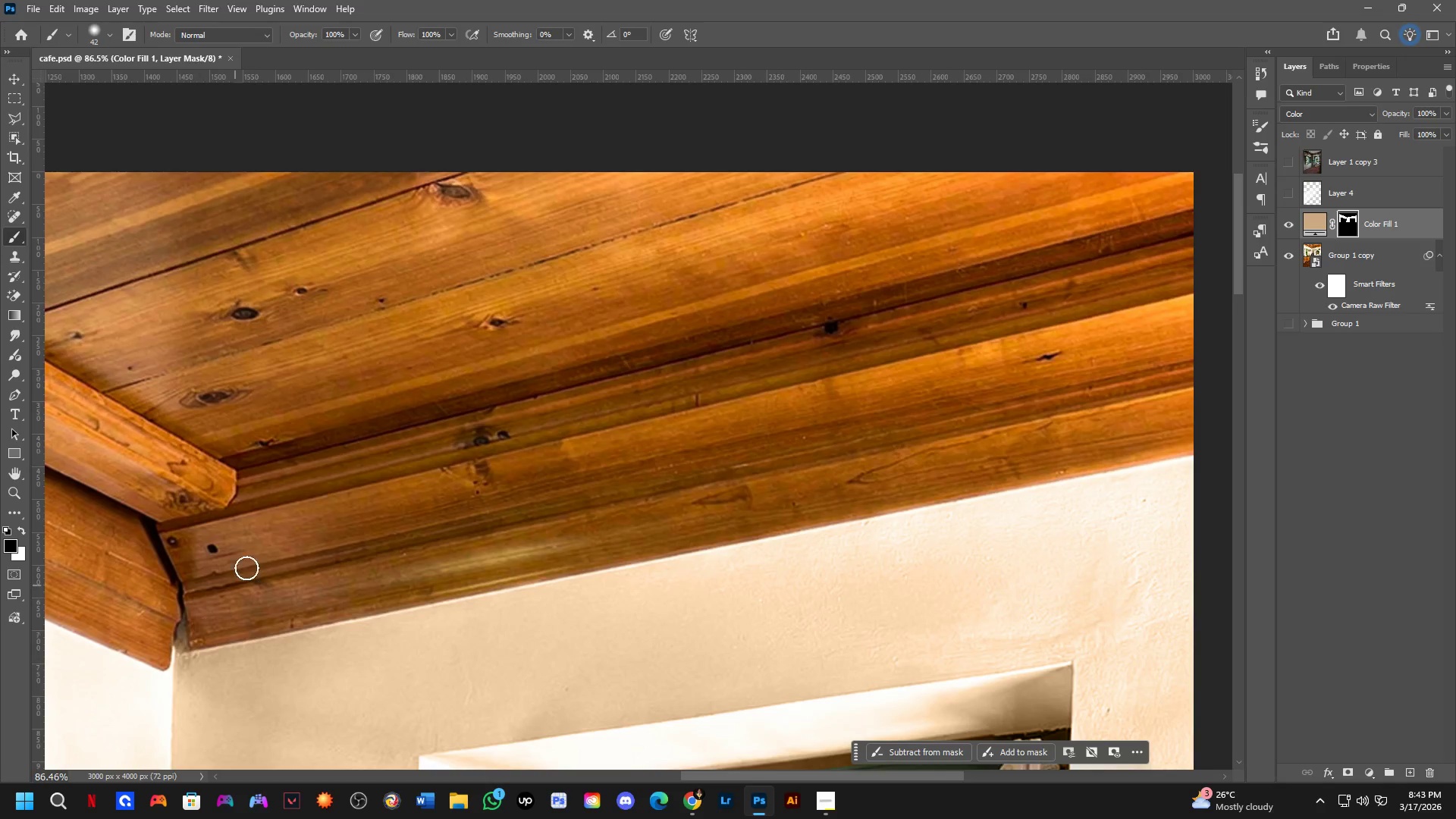 
hold_key(key=Space, duration=0.61)
 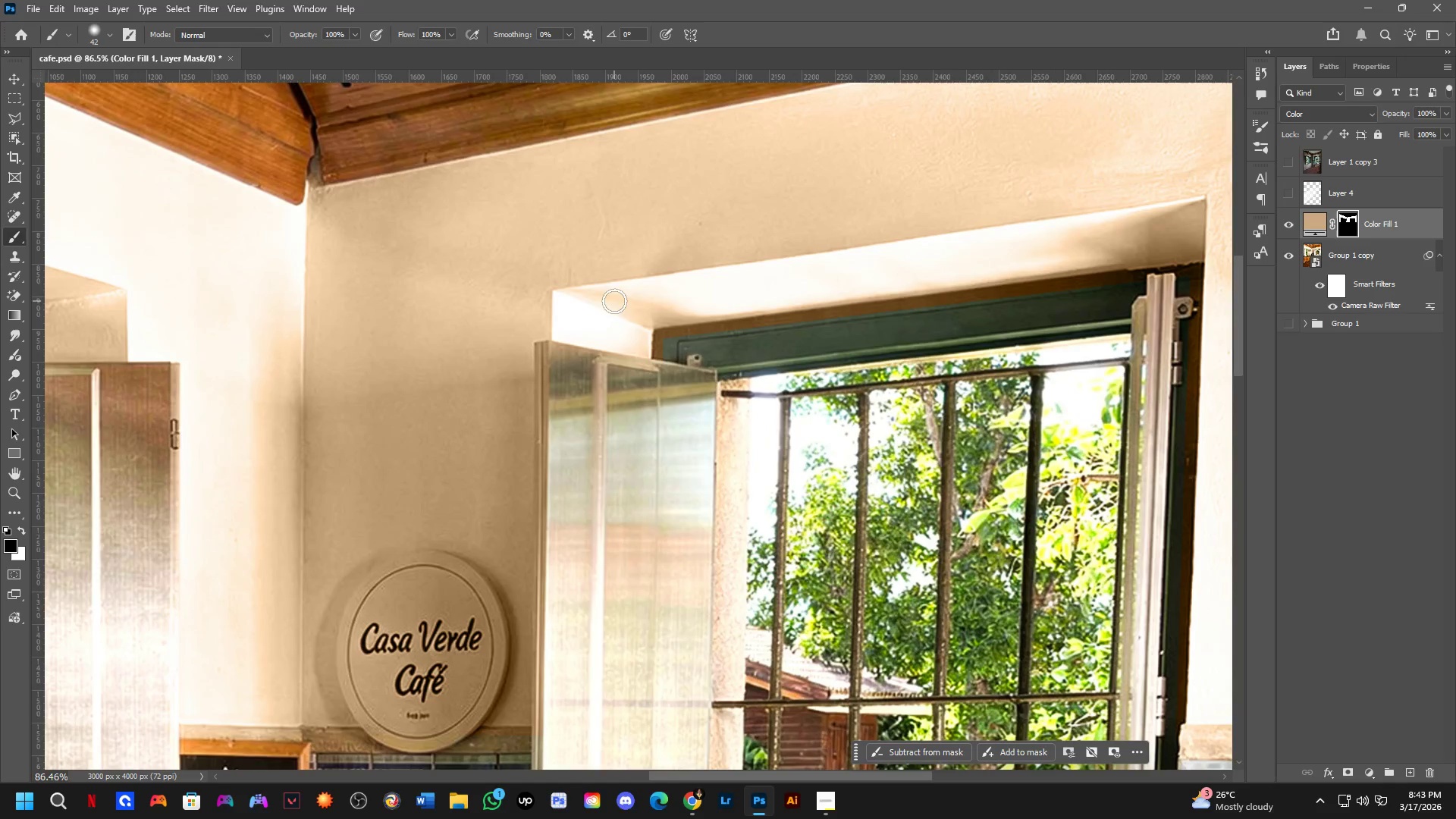 
left_click_drag(start_coordinate=[390, 616], to_coordinate=[575, 240])
 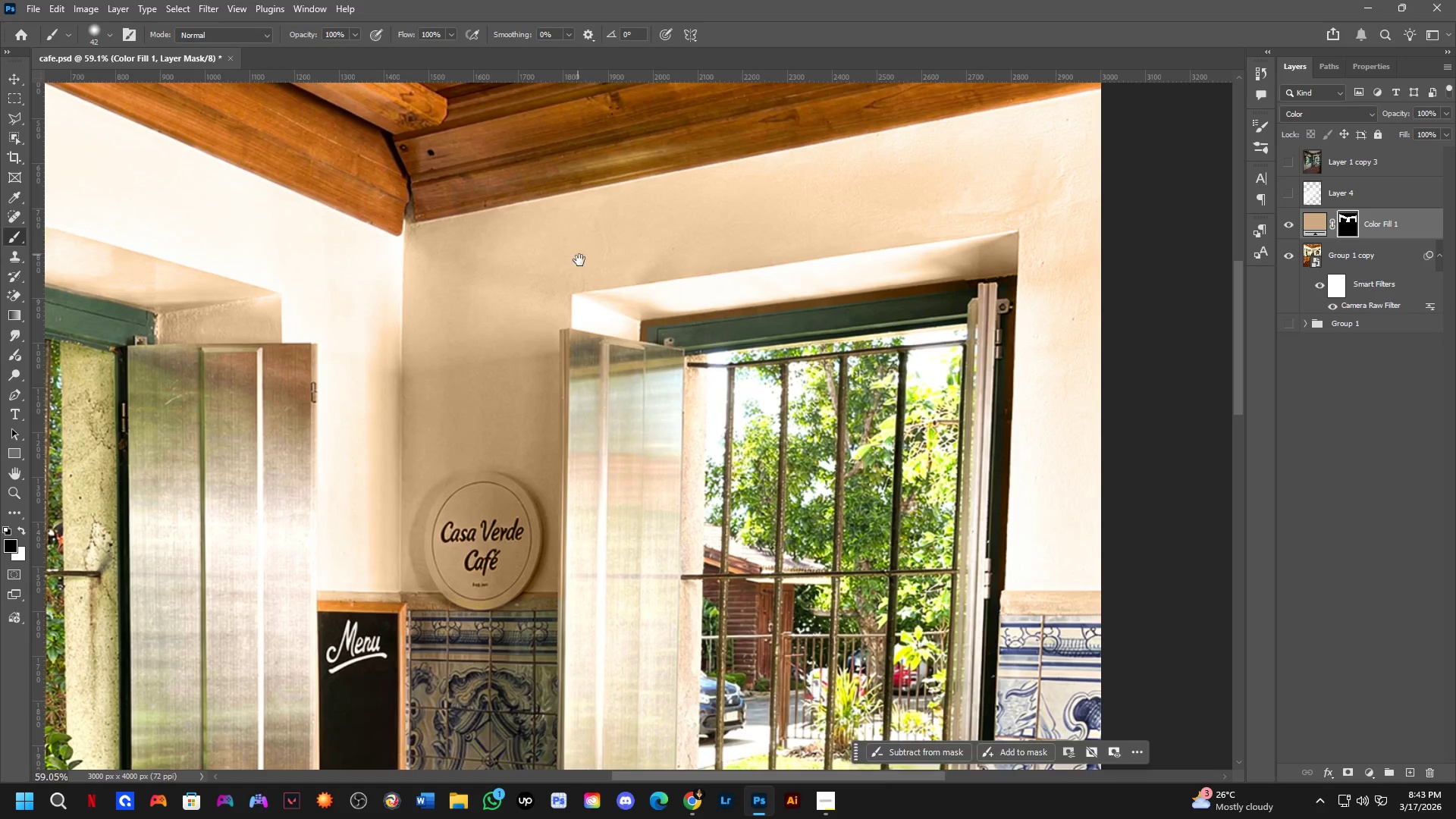 
scroll: coordinate [318, 485], scroll_direction: down, amount: 4.0
 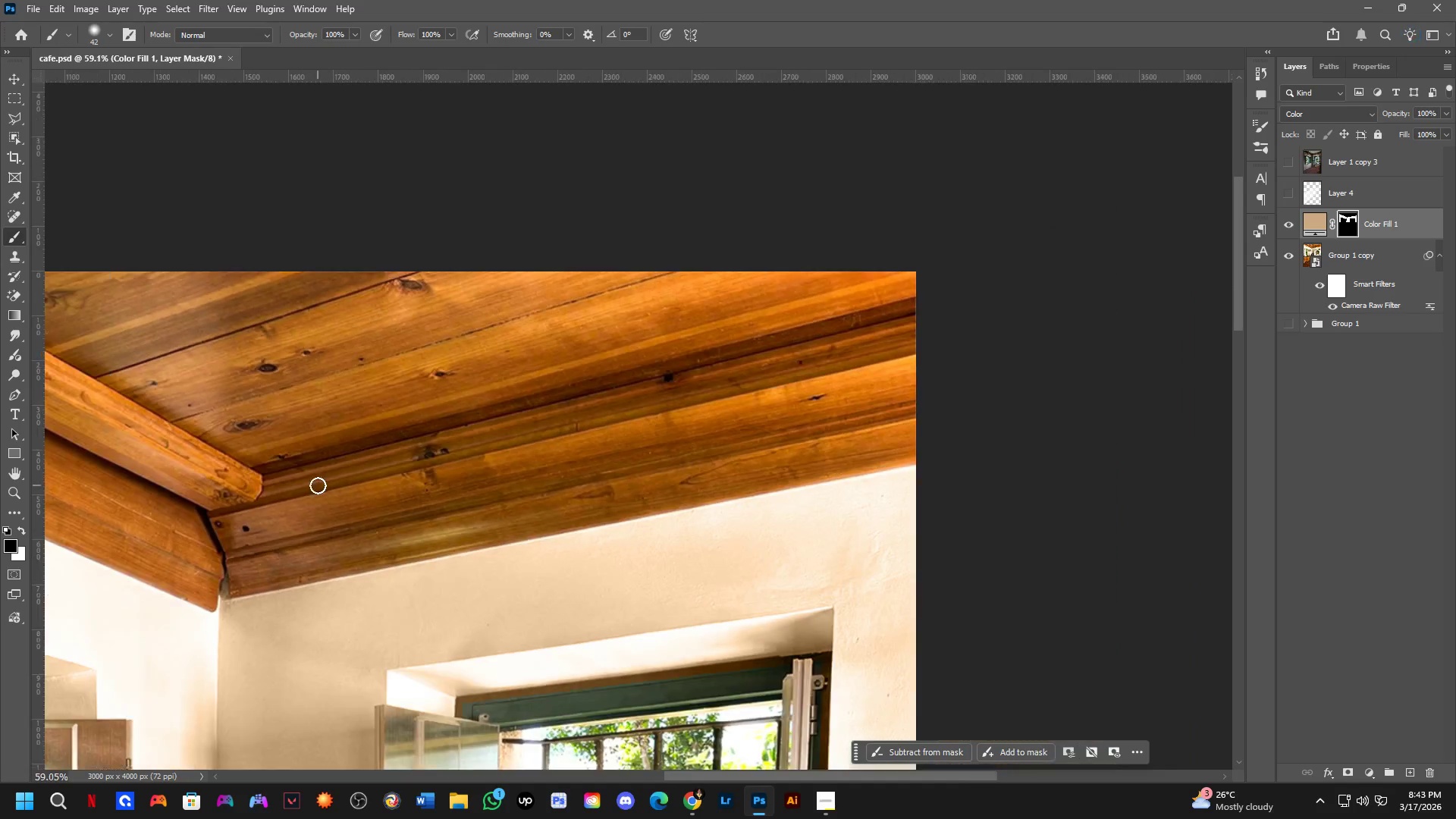 
hold_key(key=Space, duration=5.66)
 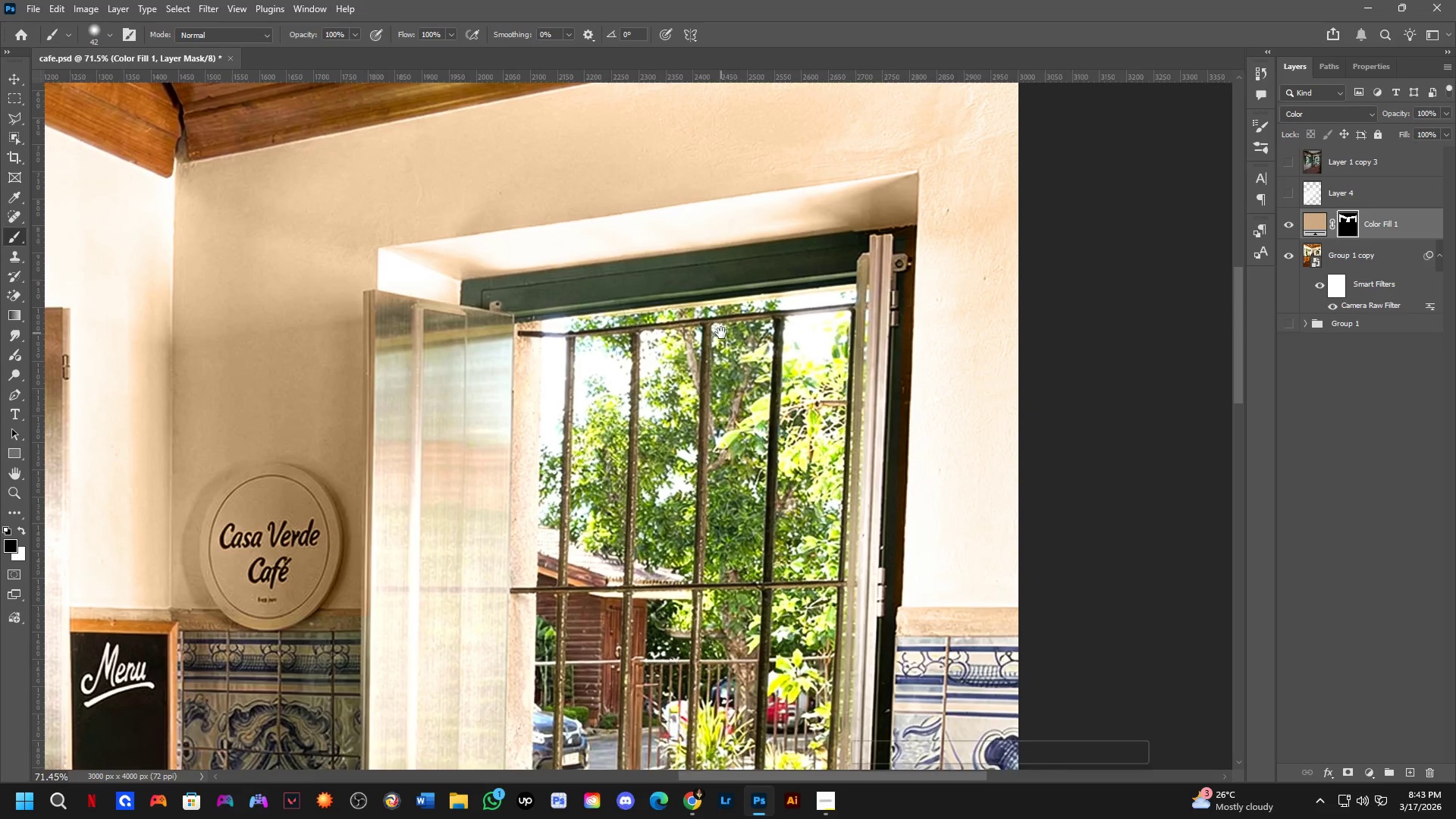 
scroll: coordinate [614, 301], scroll_direction: up, amount: 4.0
 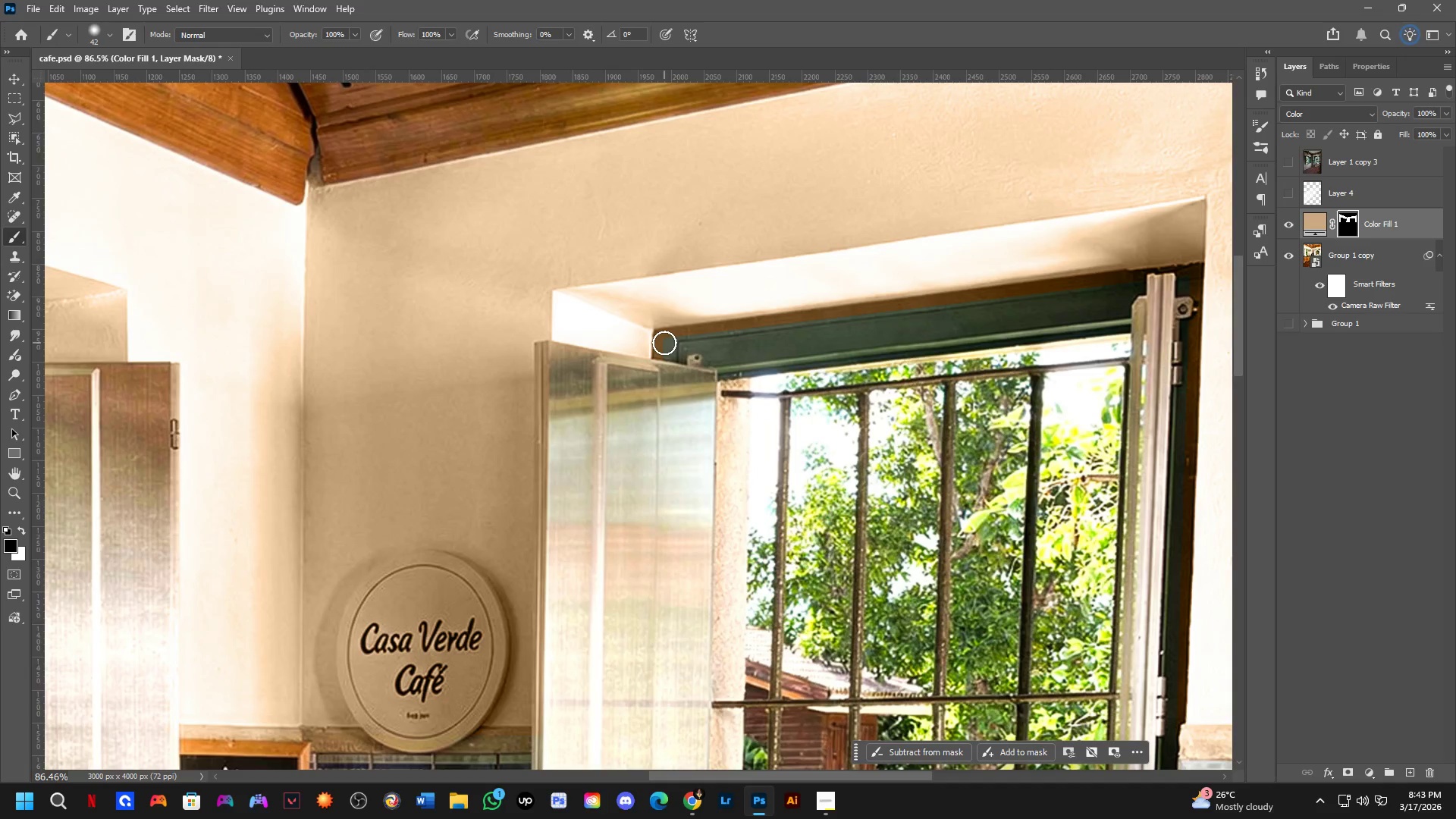 
left_click_drag(start_coordinate=[664, 337], to_coordinate=[665, 377])
 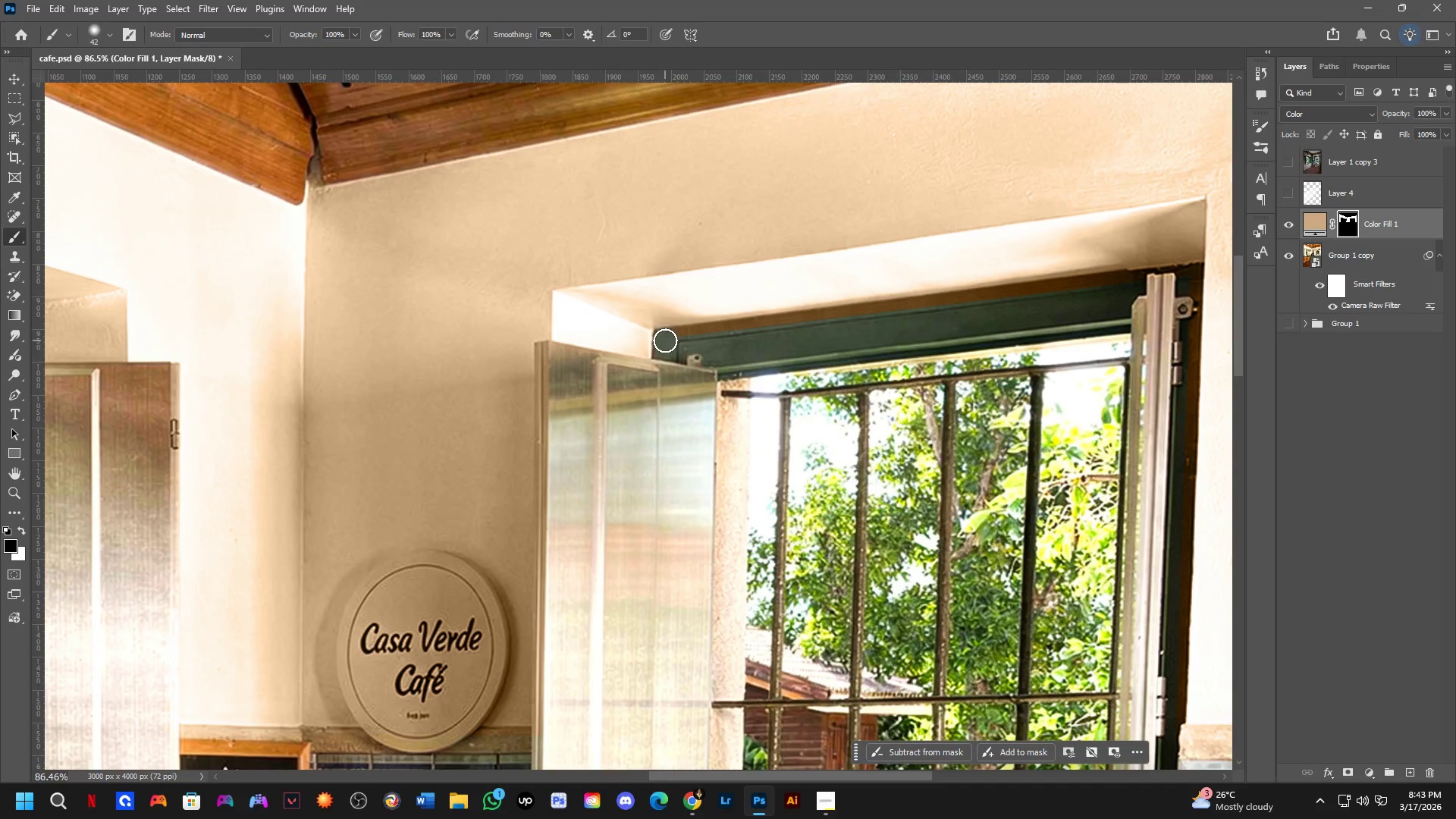 
left_click([665, 340])
 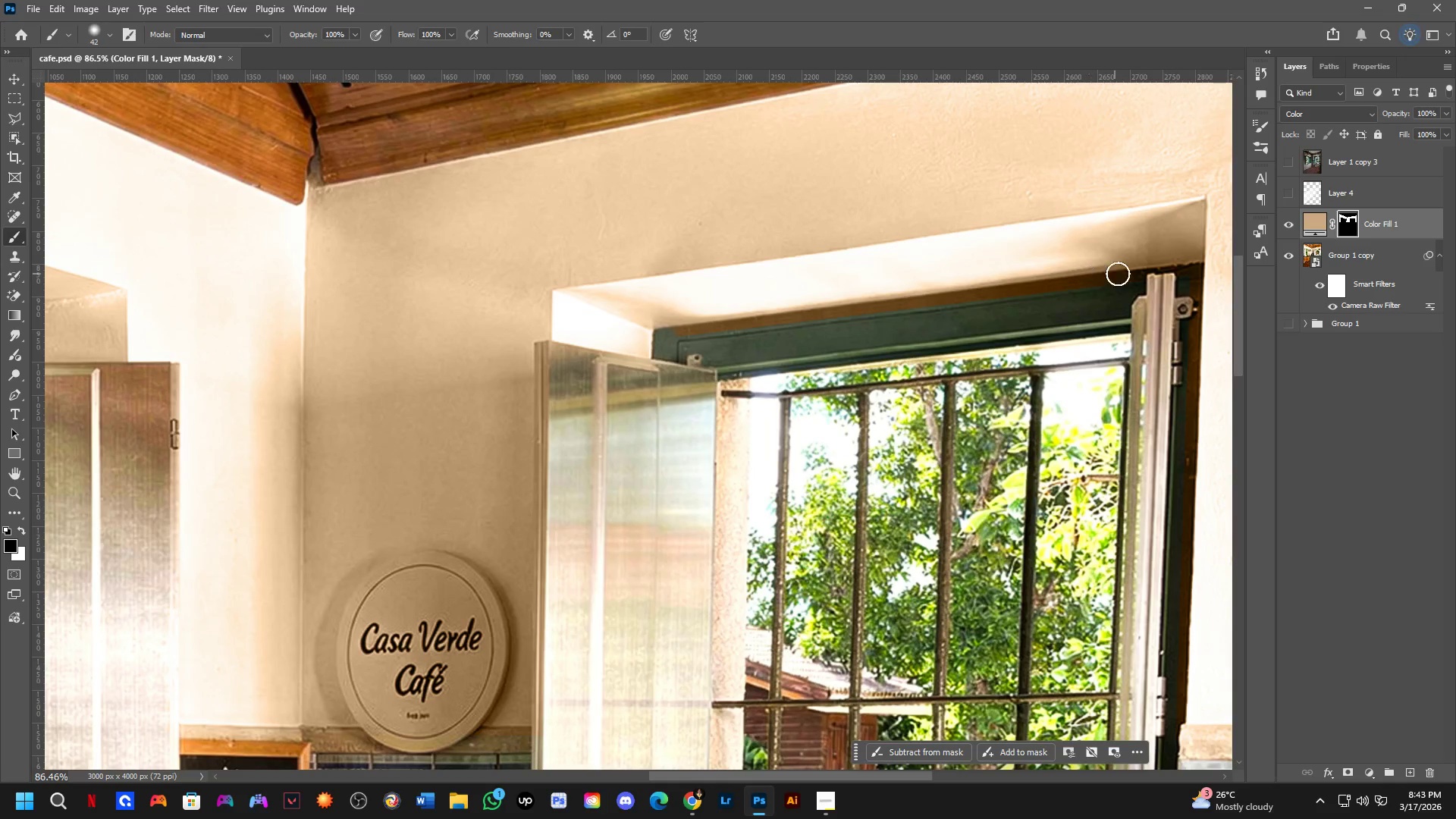 
hold_key(key=ShiftLeft, duration=0.86)
 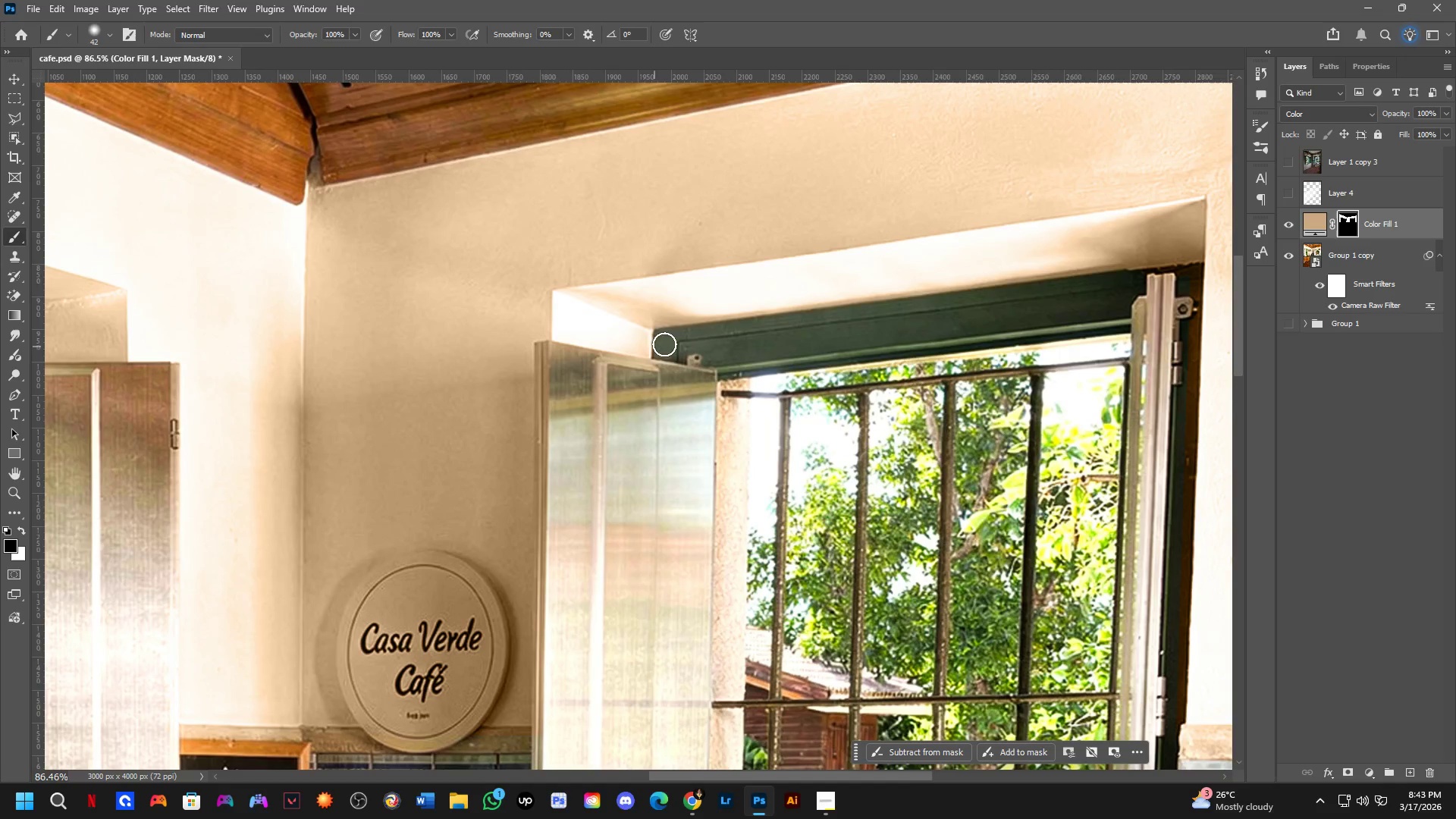 
hold_key(key=Space, duration=0.55)
 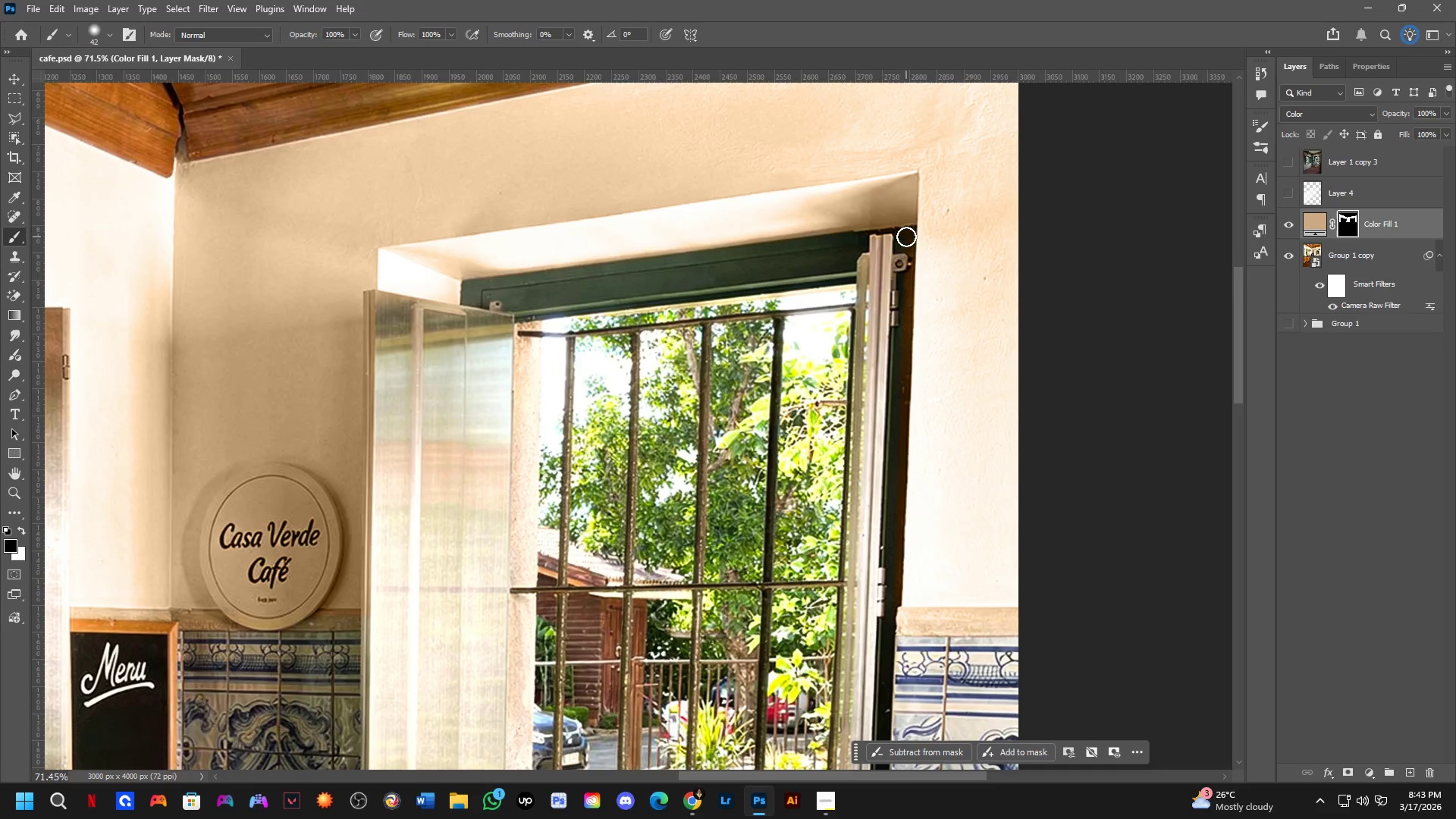 
left_click_drag(start_coordinate=[946, 387], to_coordinate=[721, 333])
 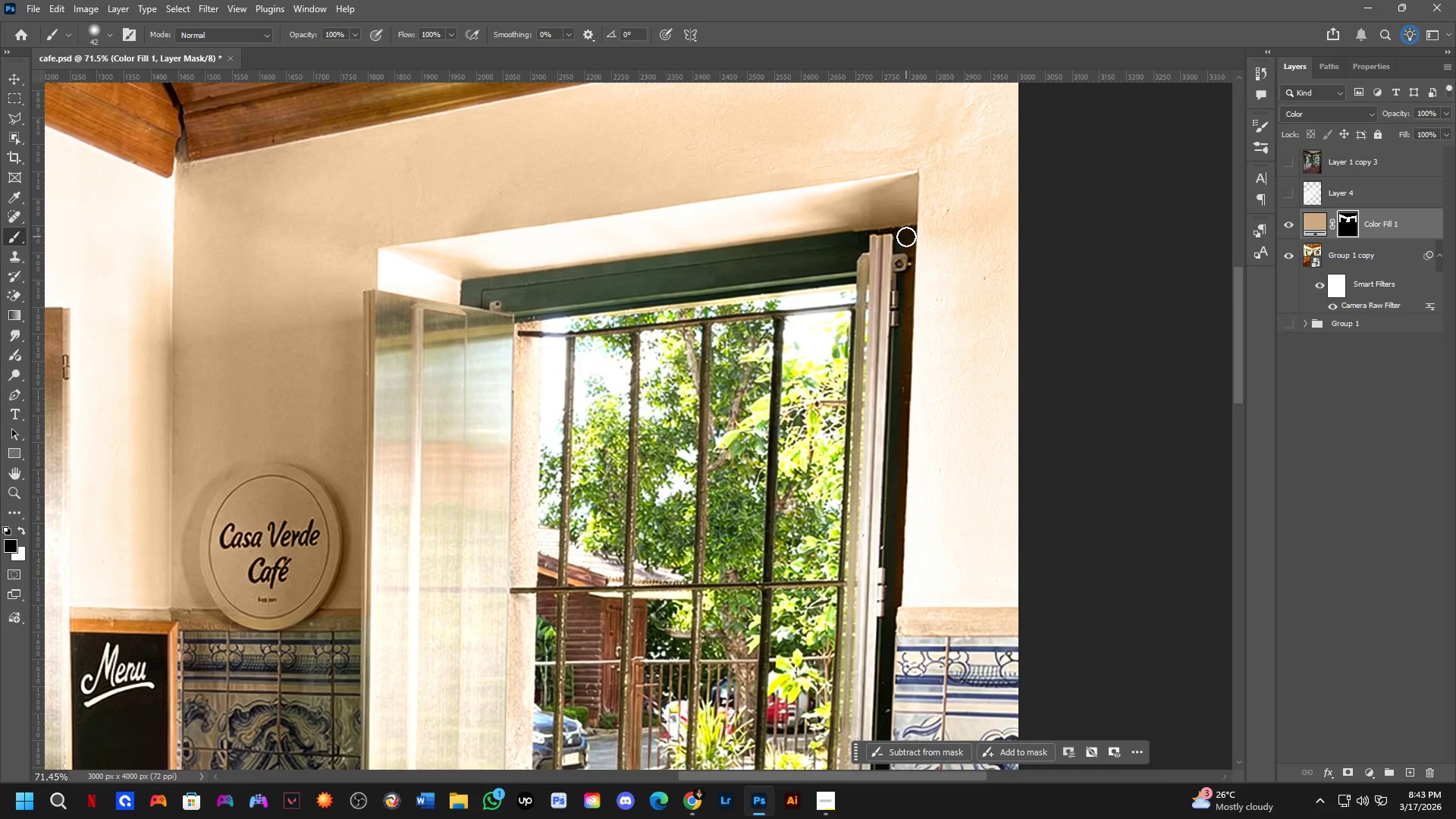 
scroll: coordinate [843, 355], scroll_direction: down, amount: 2.0
 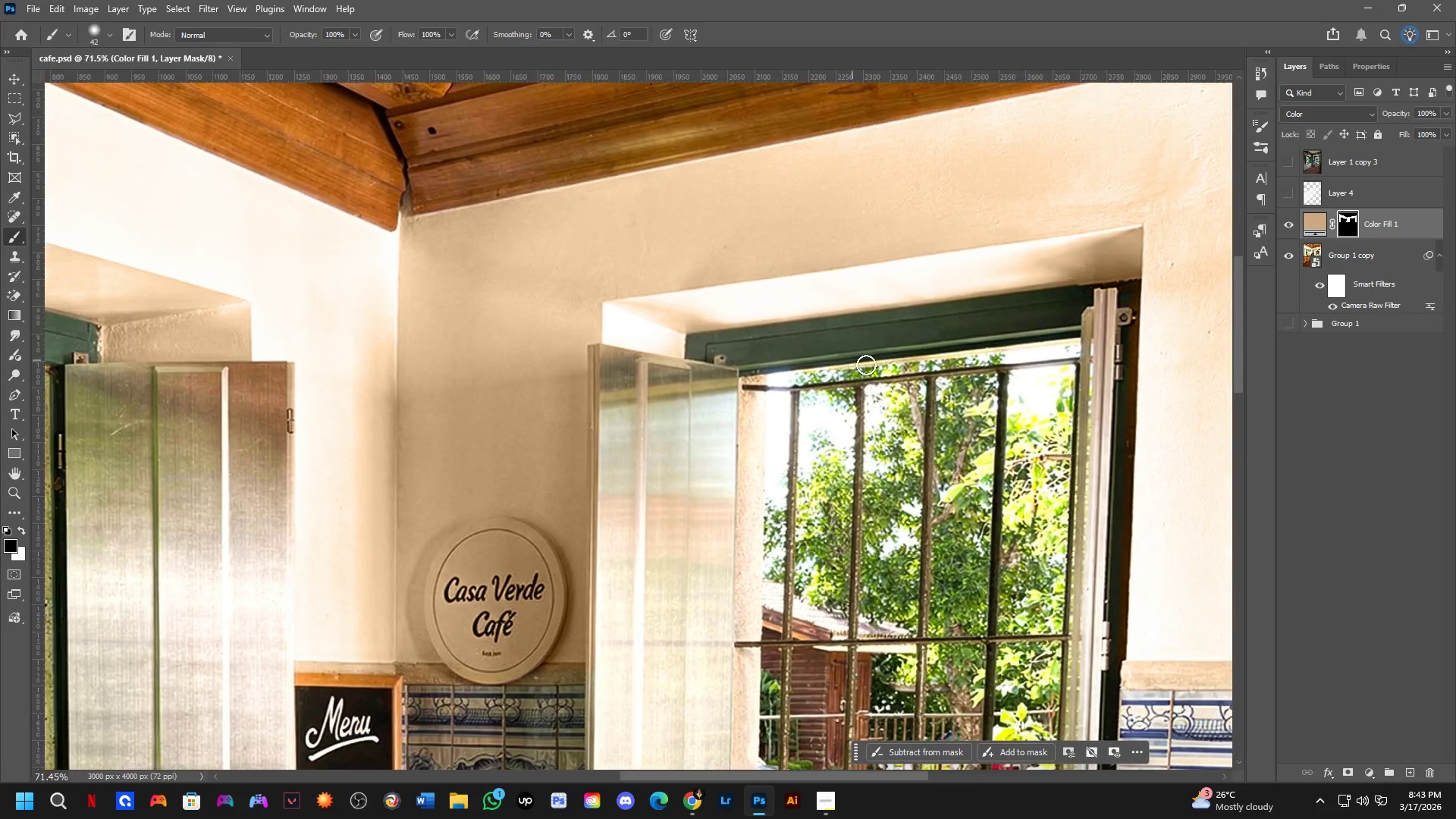 
hold_key(key=ShiftLeft, duration=0.38)
left_click([907, 236])
 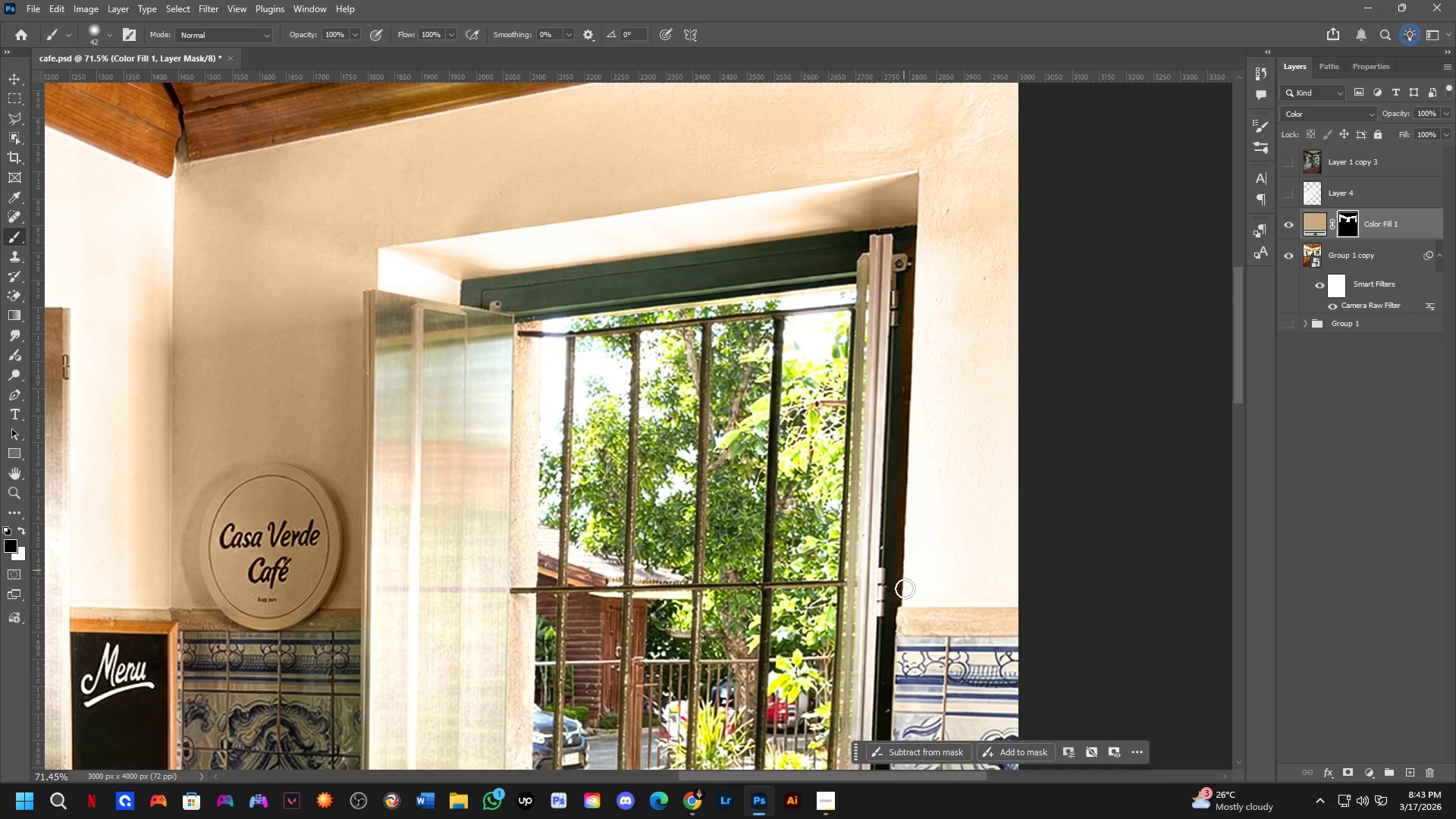 
hold_key(key=ShiftLeft, duration=0.62)
left_click([887, 650])
 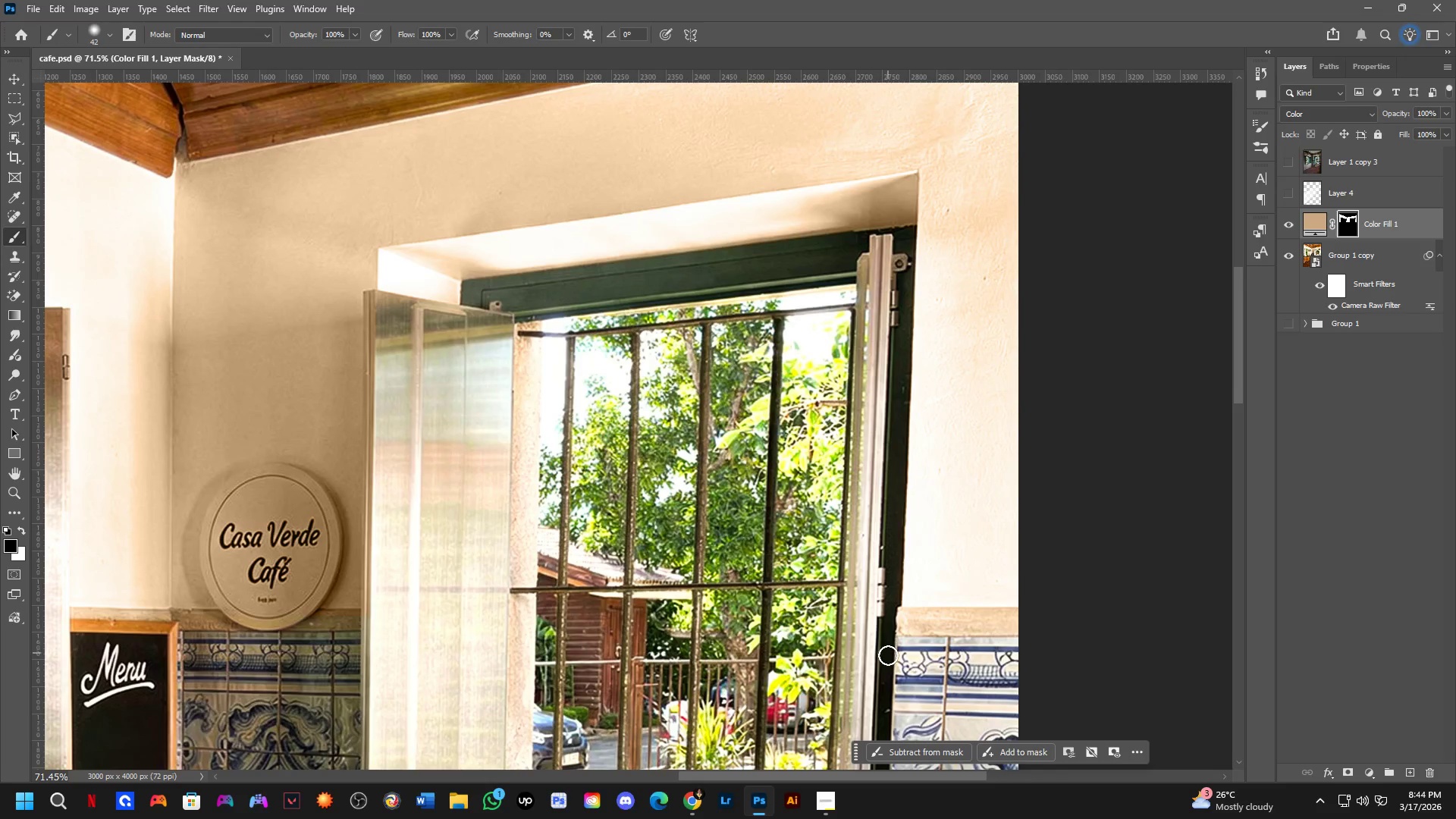 
hold_key(key=Space, duration=0.47)
 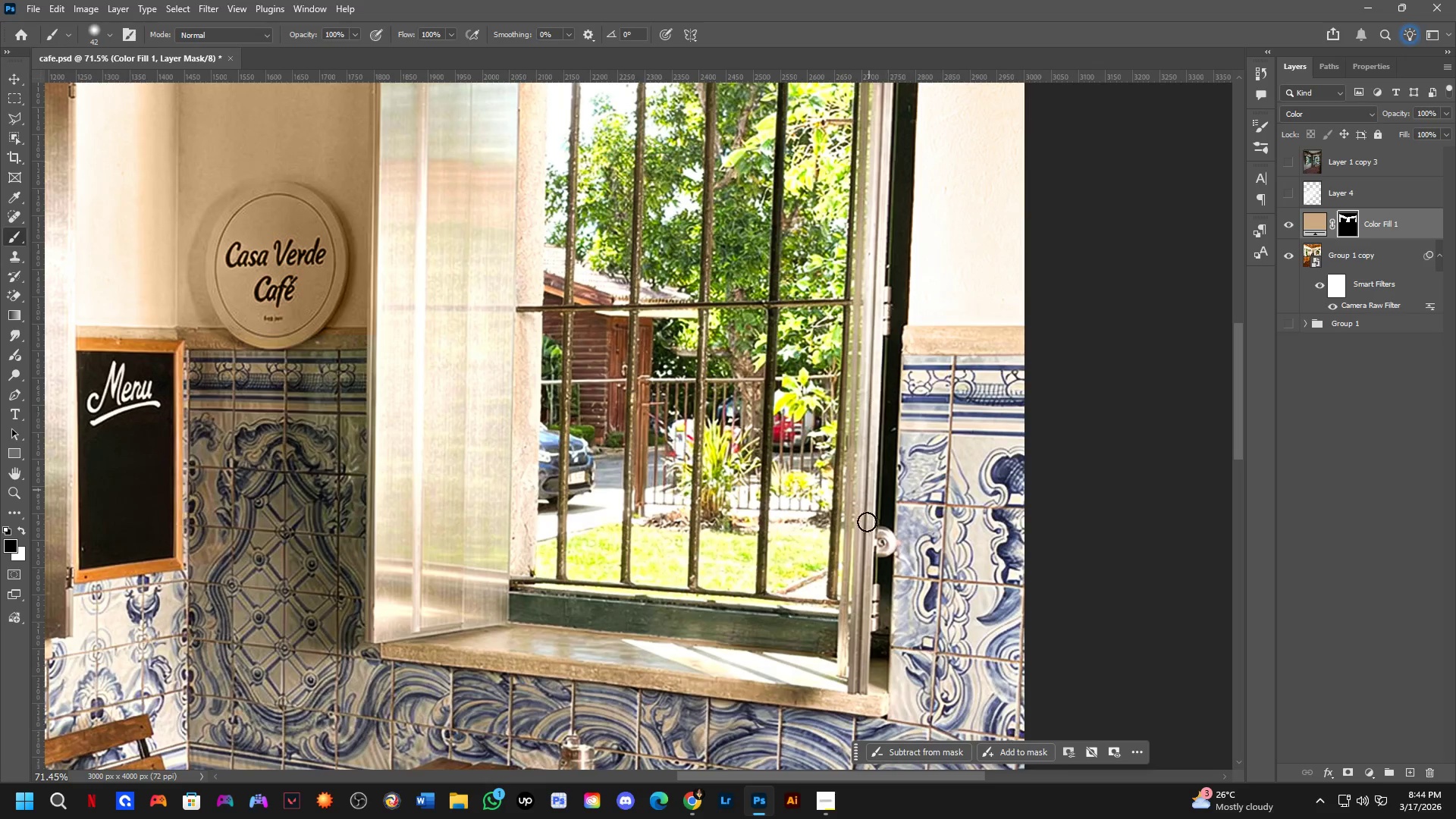 
left_click_drag(start_coordinate=[884, 662], to_coordinate=[890, 381])
 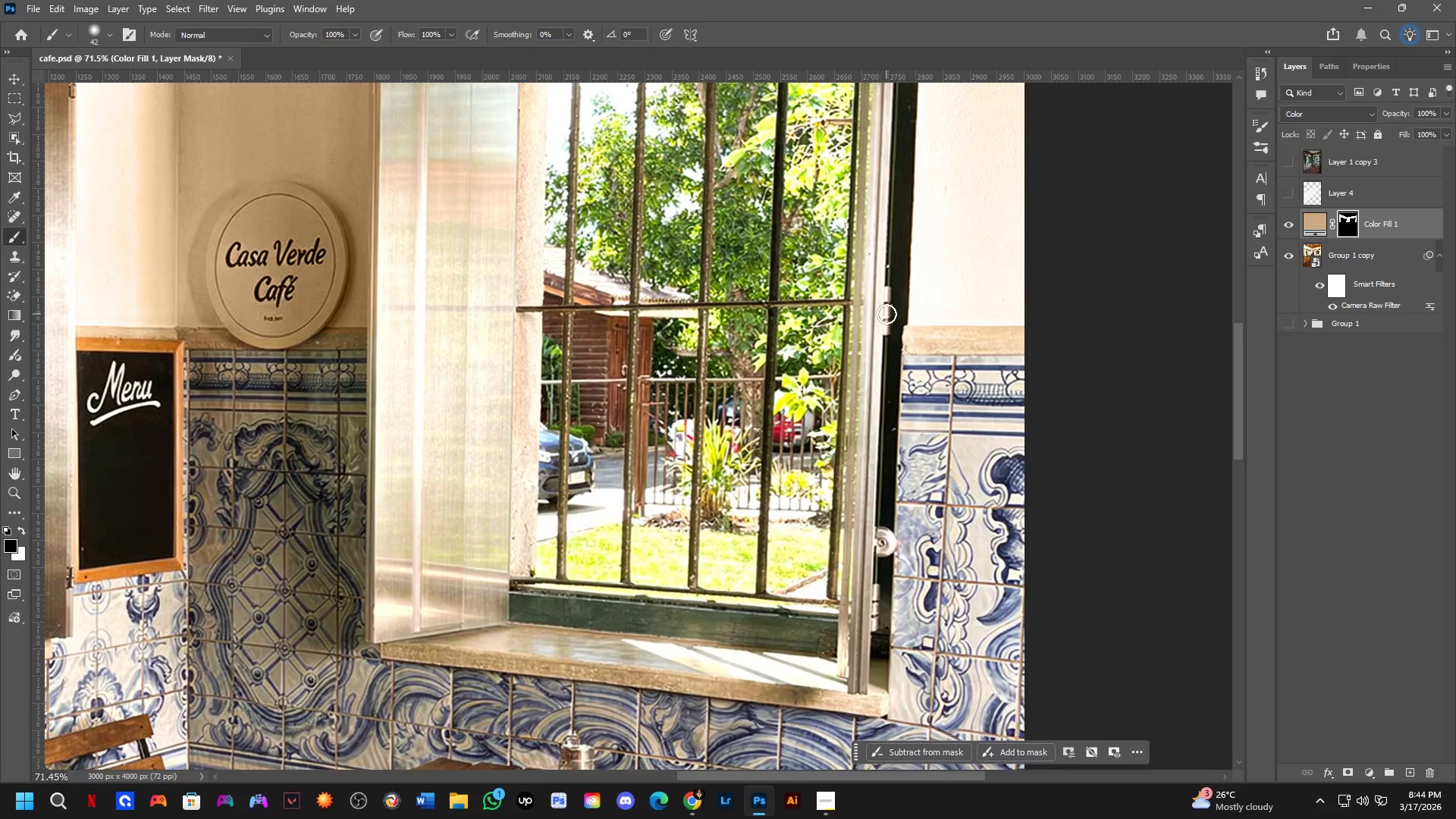 
left_click_drag(start_coordinate=[886, 314], to_coordinate=[867, 528])
 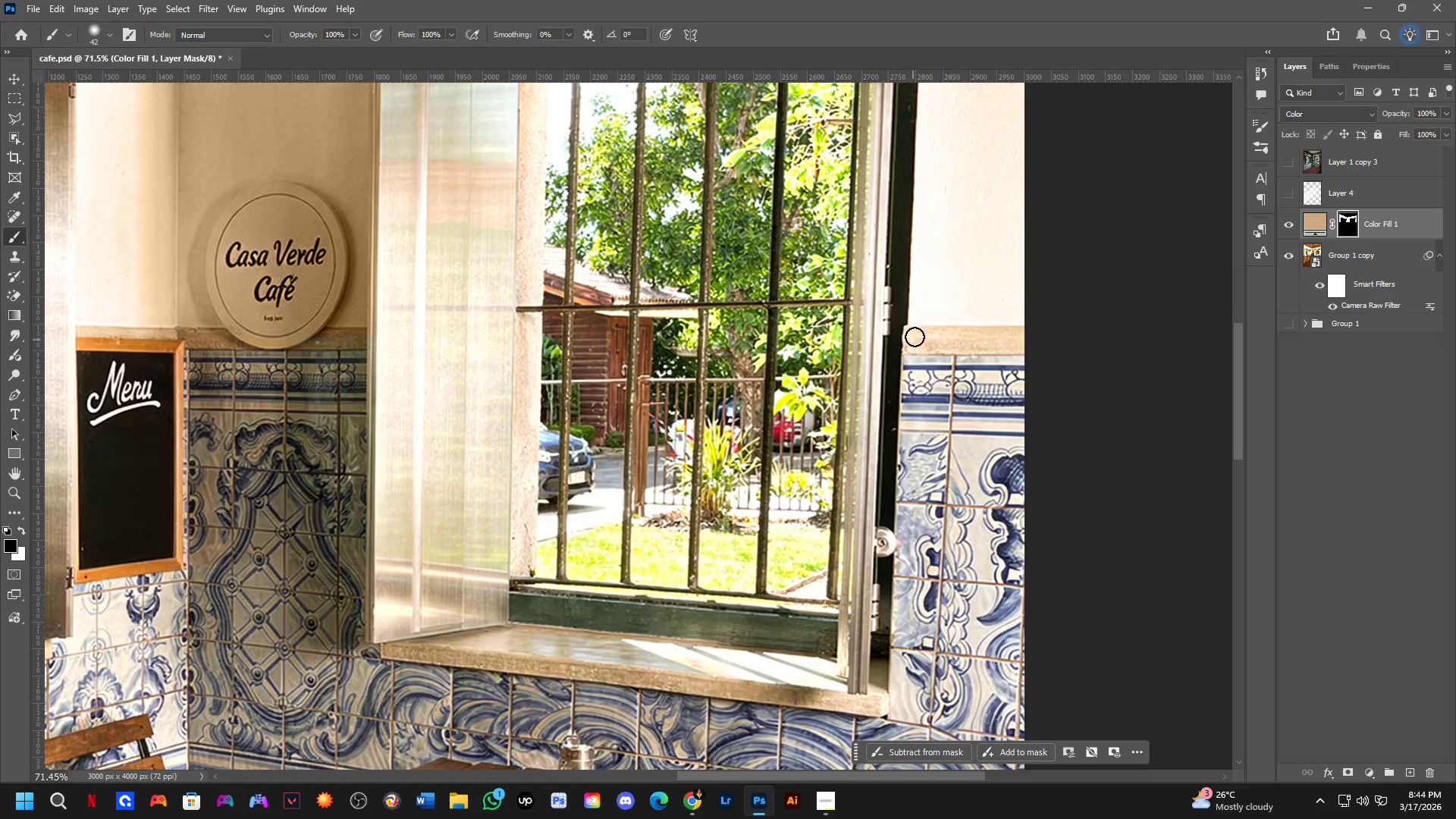 
left_click_drag(start_coordinate=[911, 335], to_coordinate=[872, 501])
 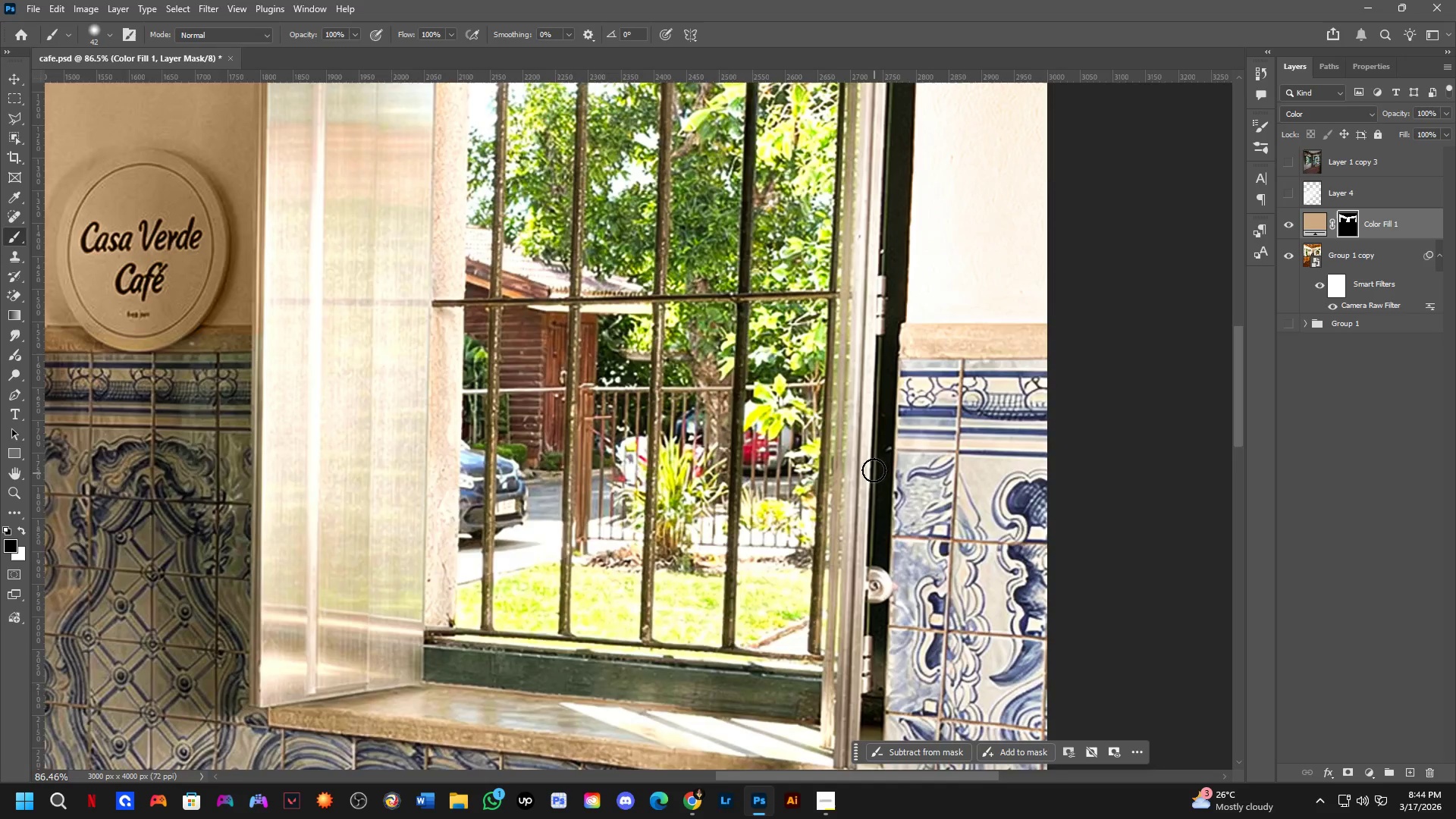 
scroll: coordinate [915, 334], scroll_direction: up, amount: 2.0
 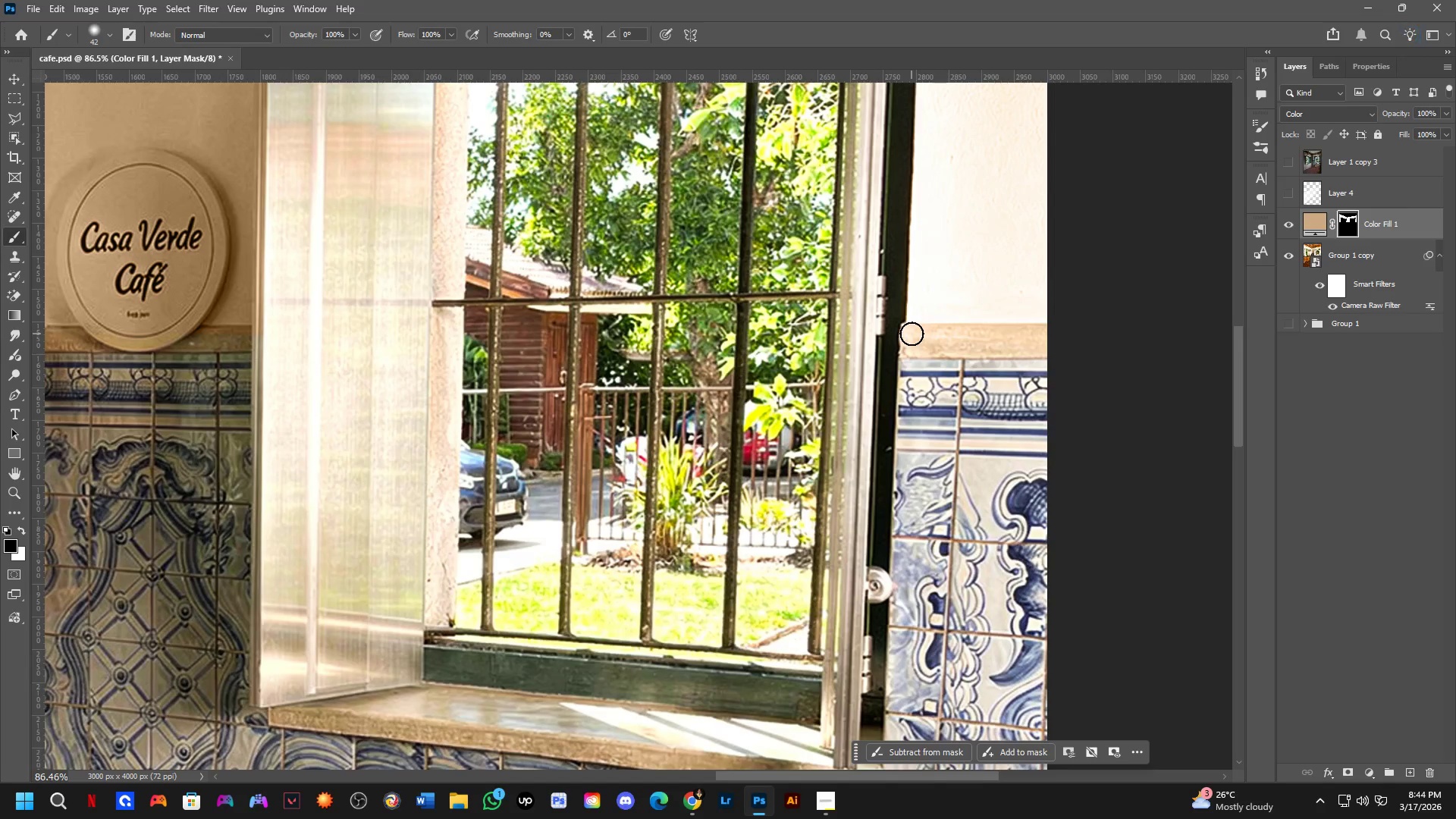 
hold_key(key=Space, duration=0.61)
 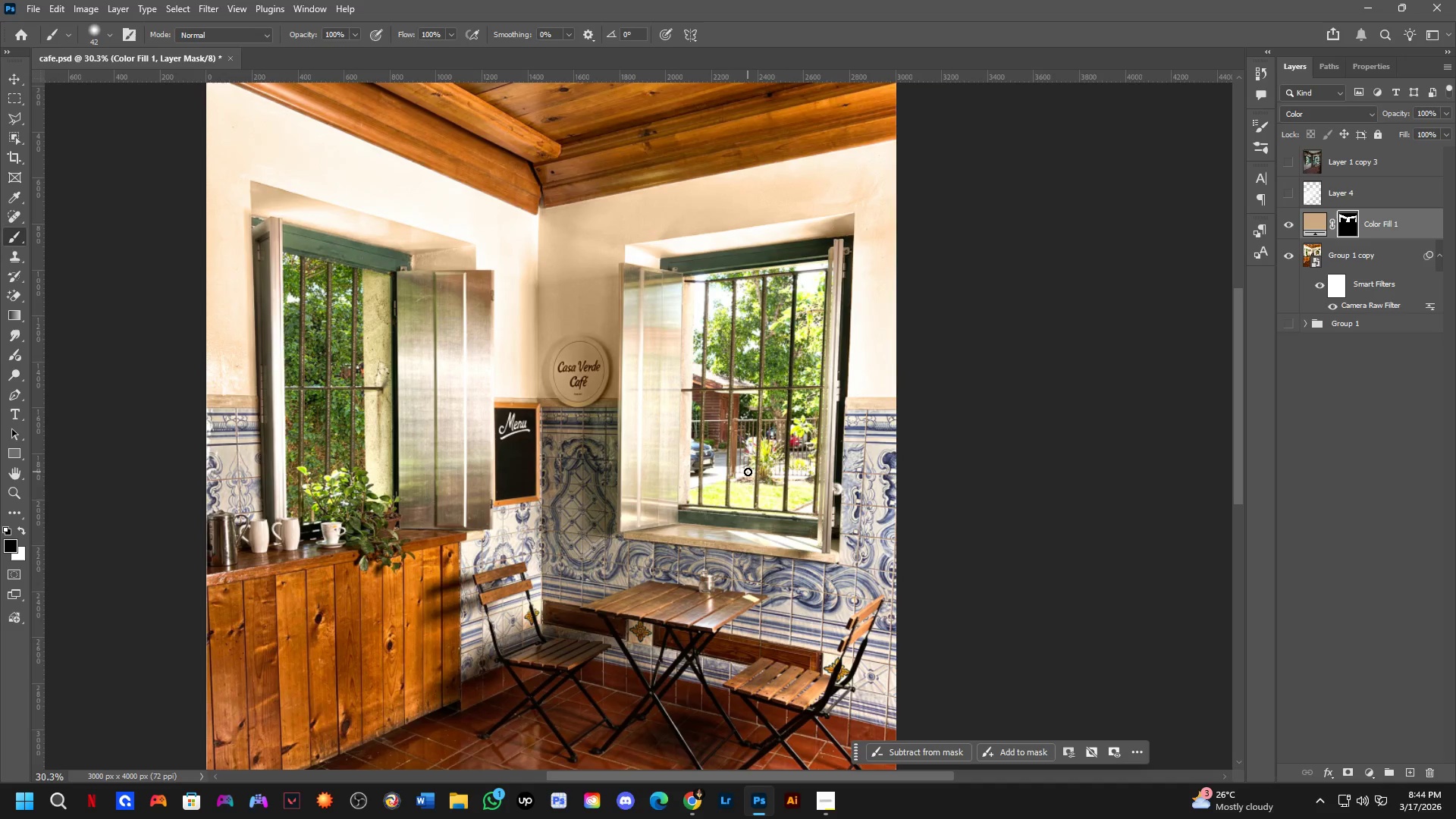 
left_click_drag(start_coordinate=[698, 500], to_coordinate=[759, 455])
 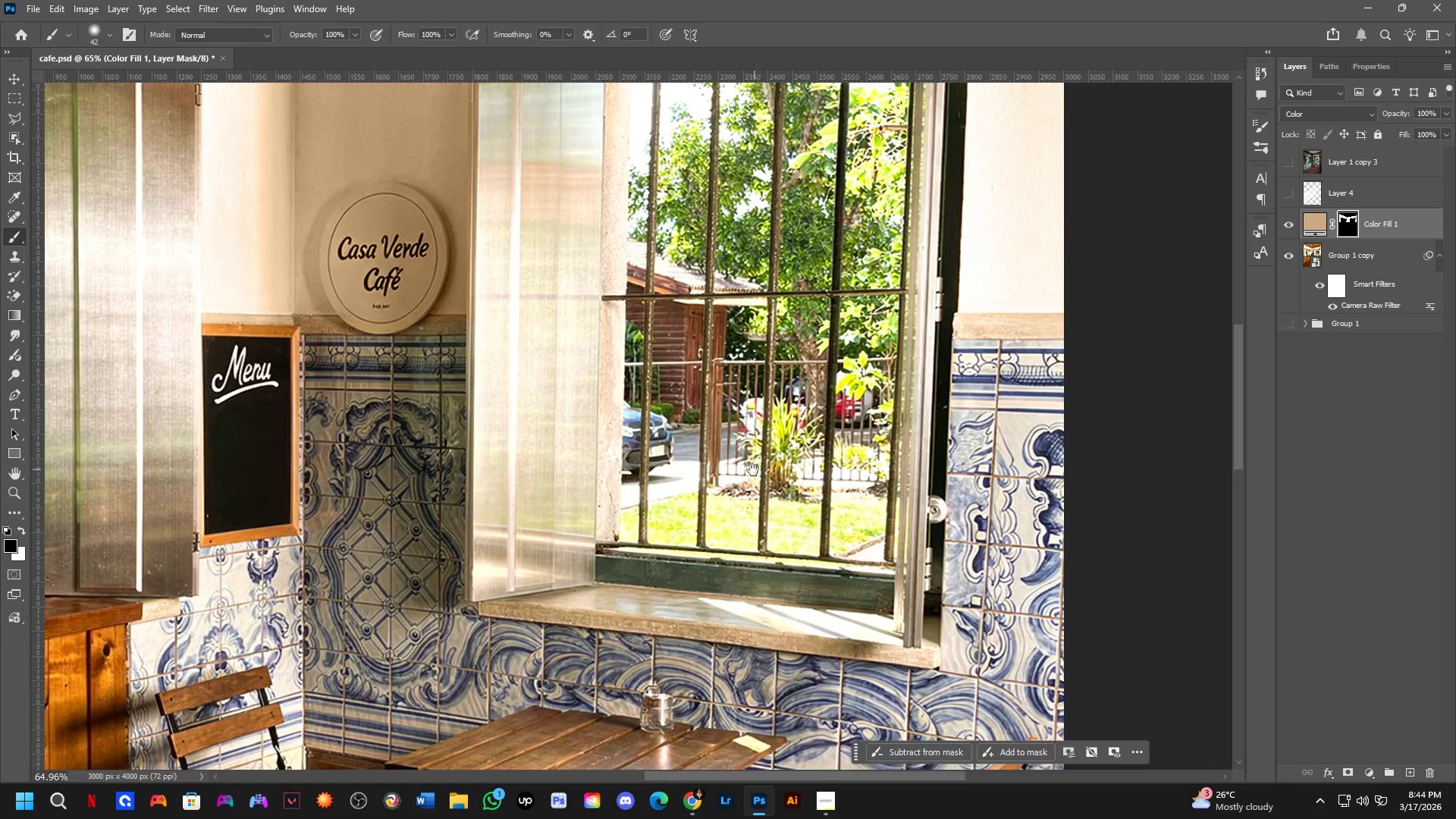 
scroll: coordinate [869, 462], scroll_direction: down, amount: 3.0
 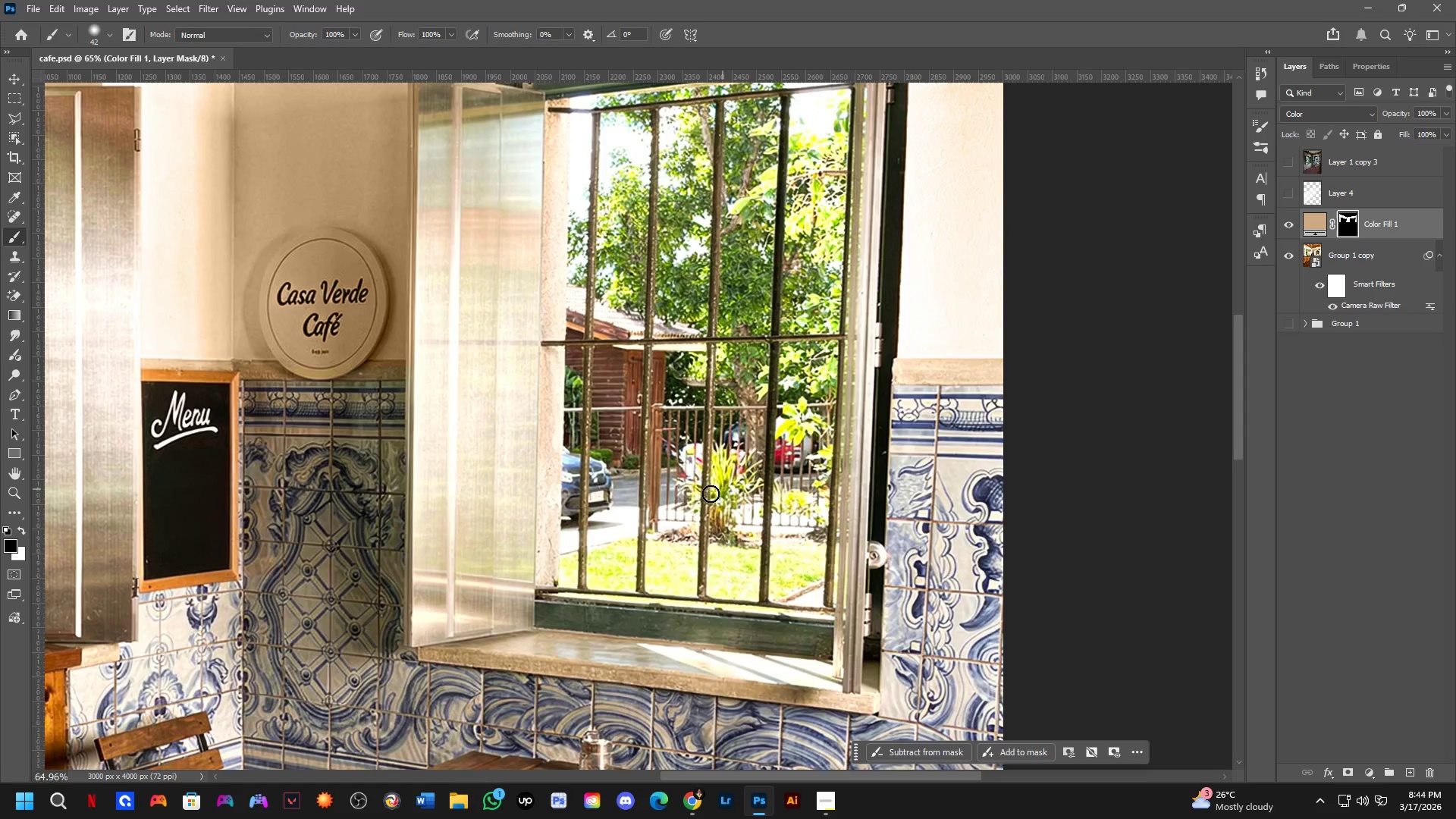 
hold_key(key=Space, duration=1.14)
 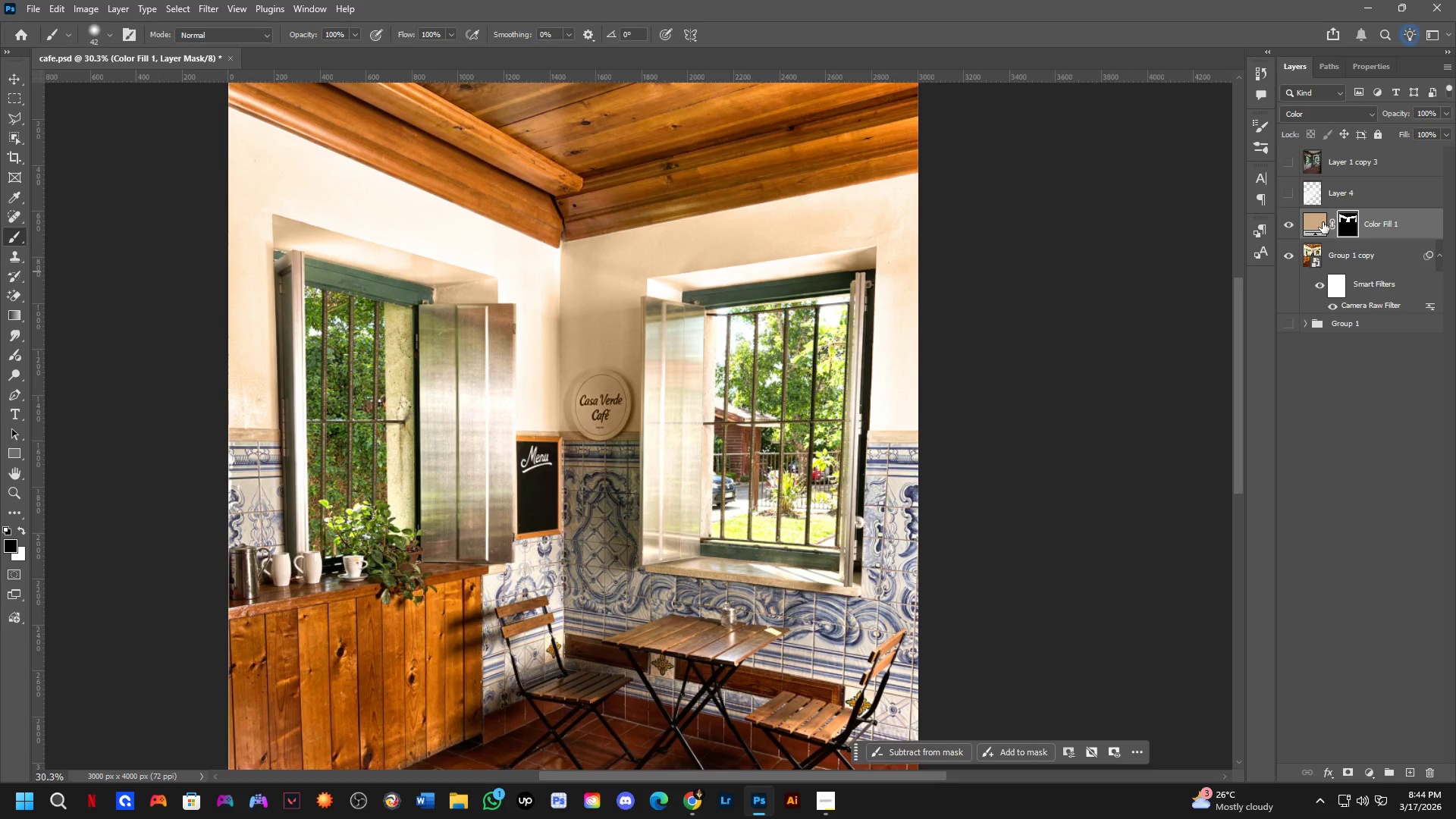 
left_click_drag(start_coordinate=[624, 451], to_coordinate=[646, 485])
 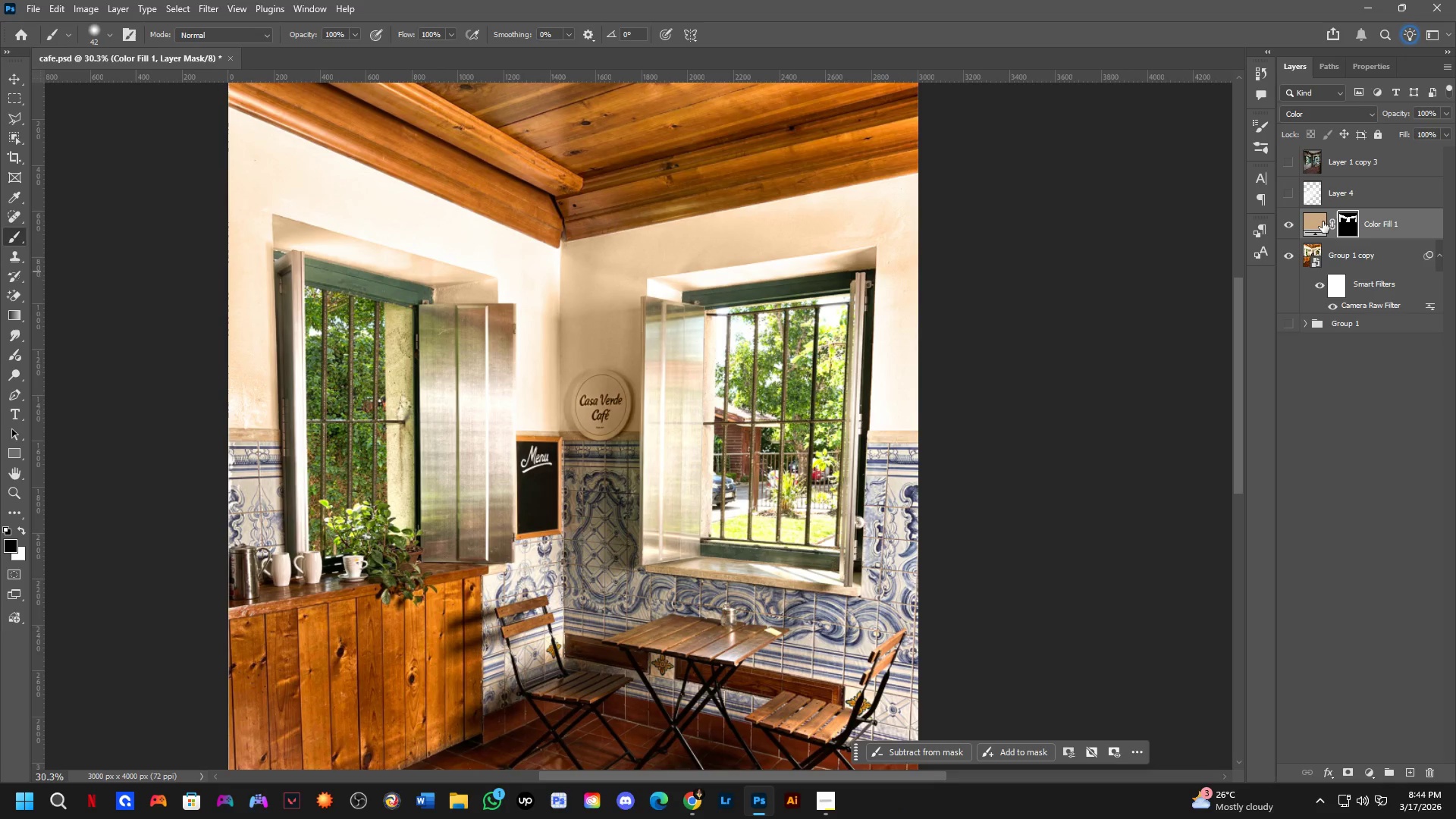 
scroll: coordinate [748, 472], scroll_direction: down, amount: 8.0
 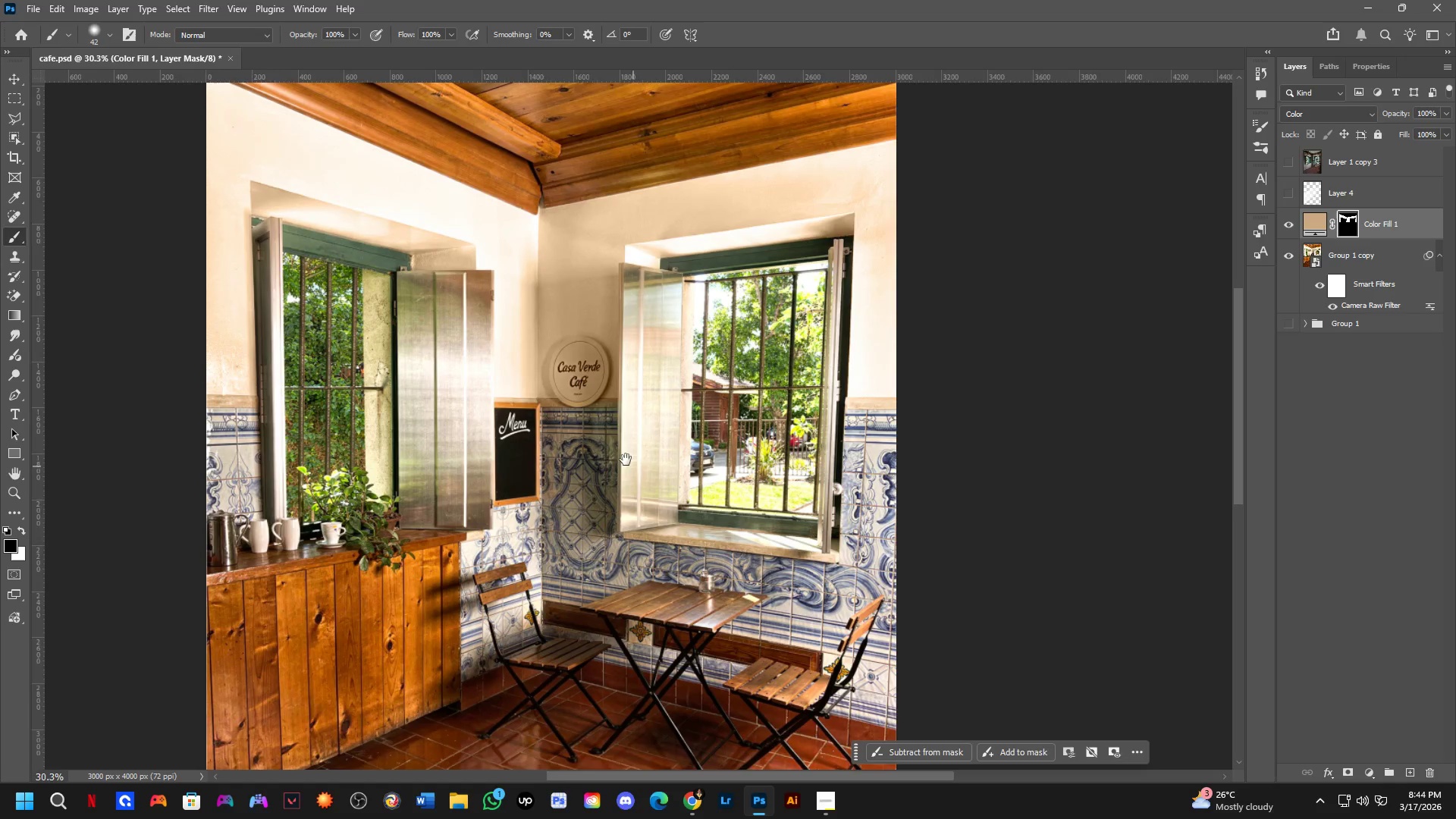 
key(Control+J)
 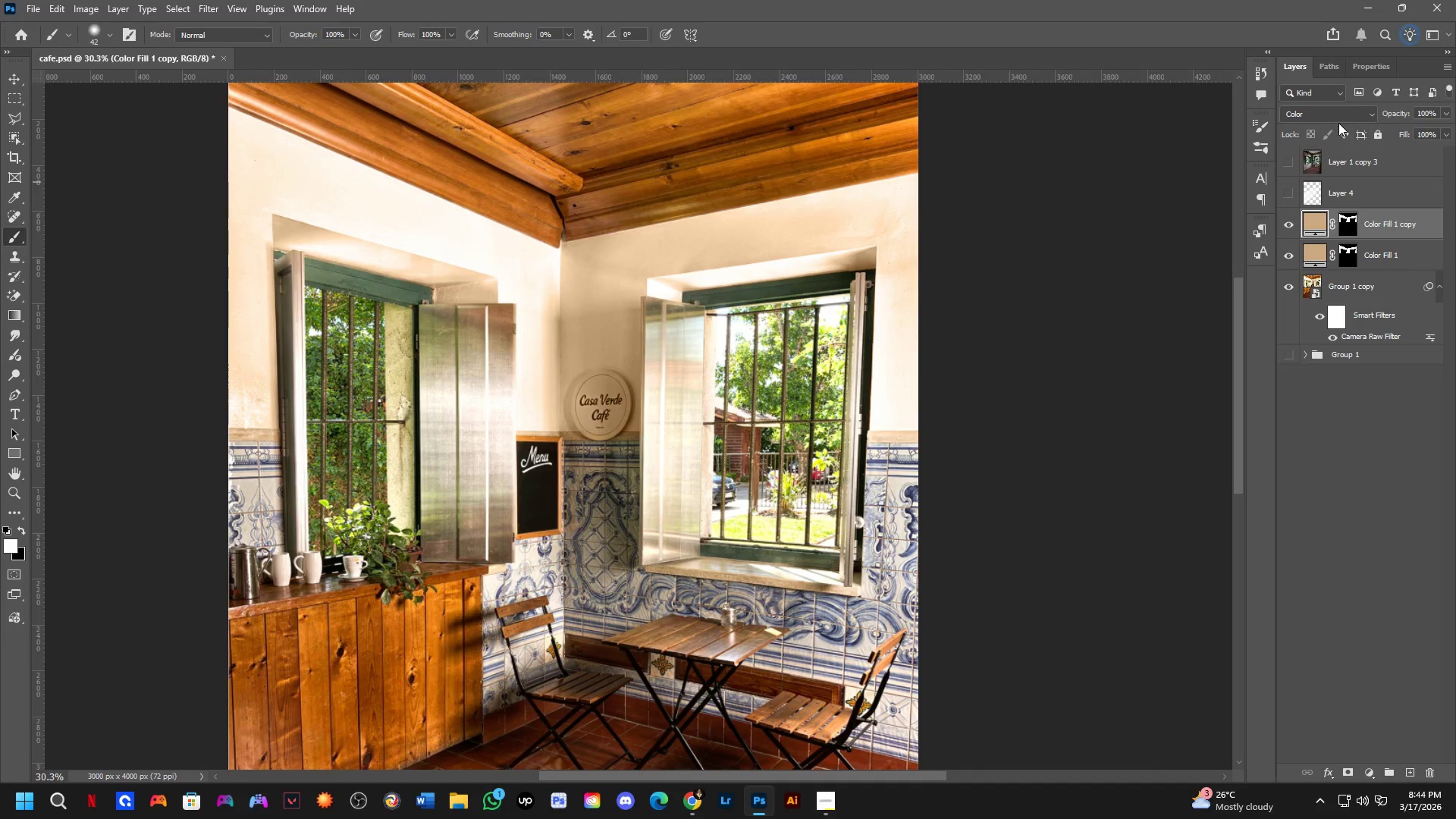 
left_click([1333, 111])
 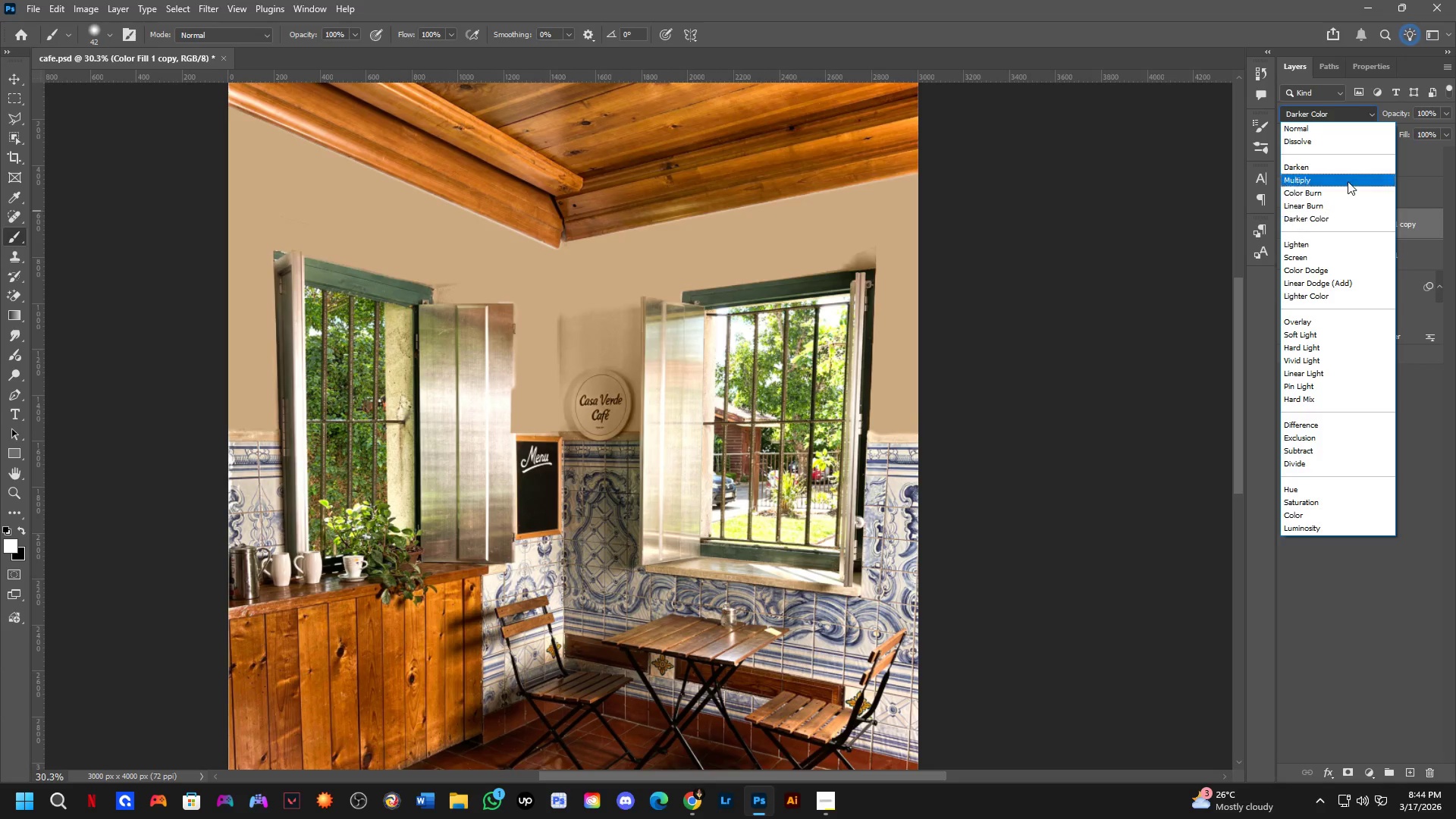 
left_click([1344, 180])
 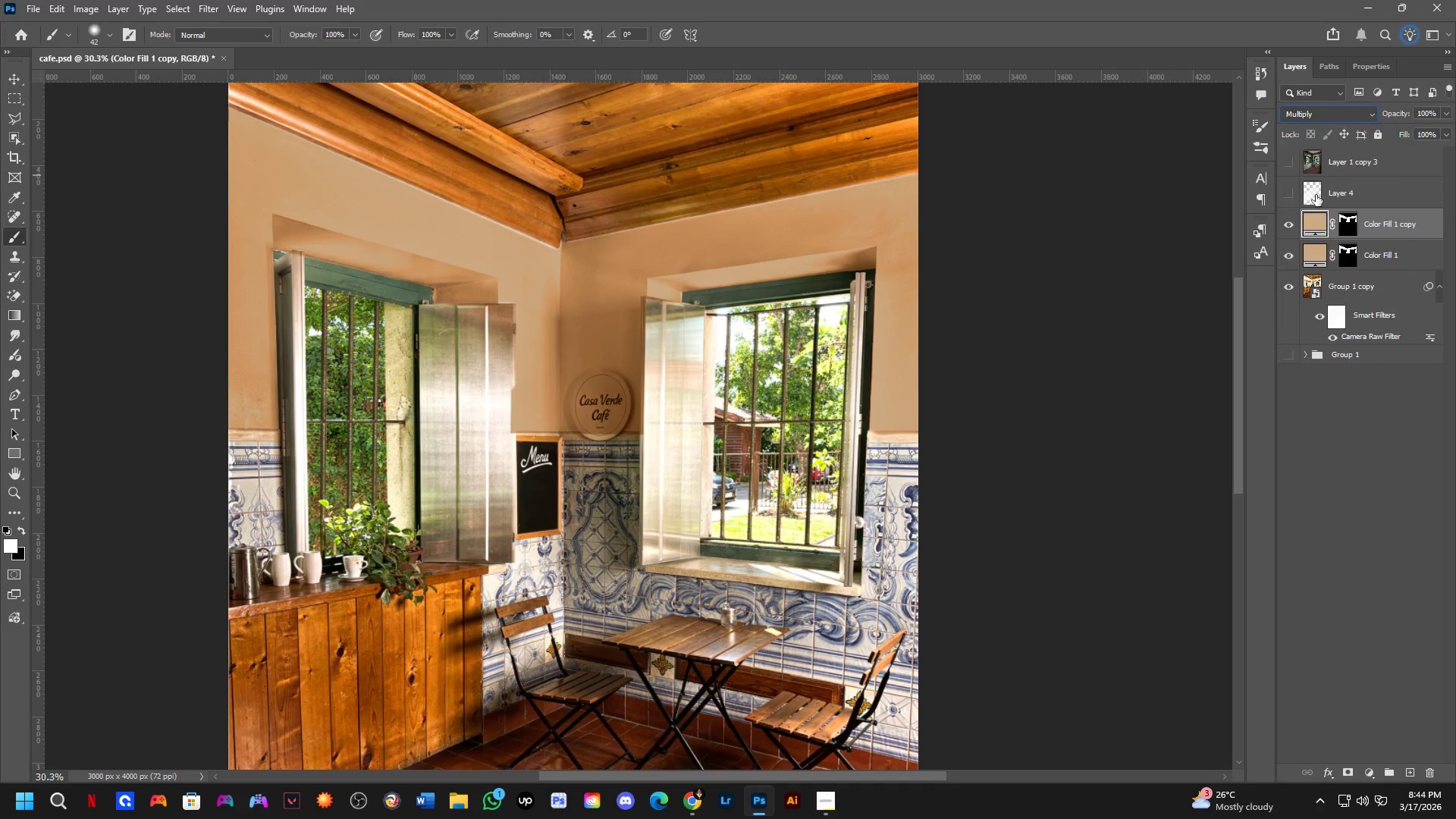 
hold_key(key=Space, duration=0.55)
 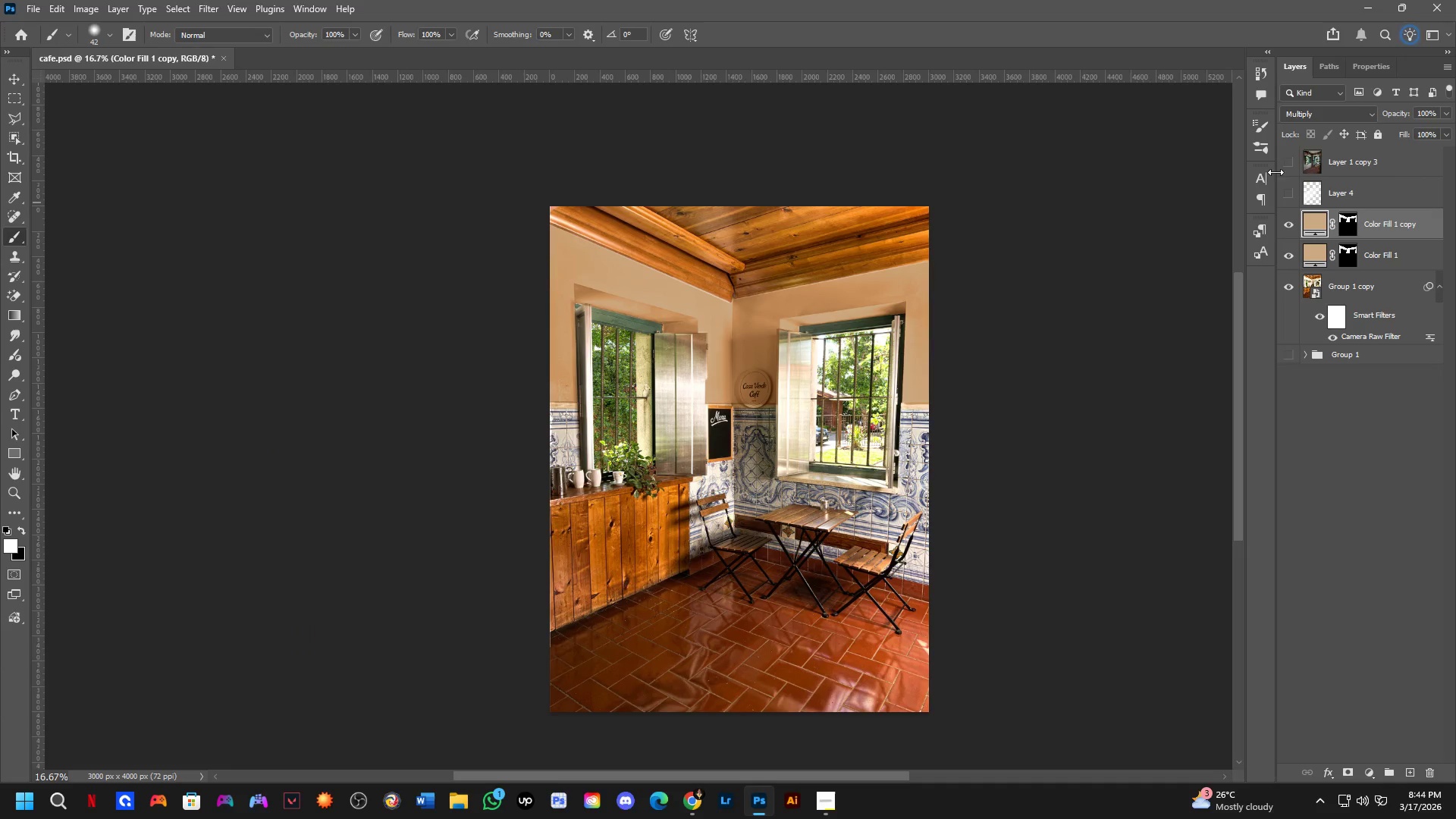 
left_click_drag(start_coordinate=[886, 359], to_coordinate=[924, 370])
 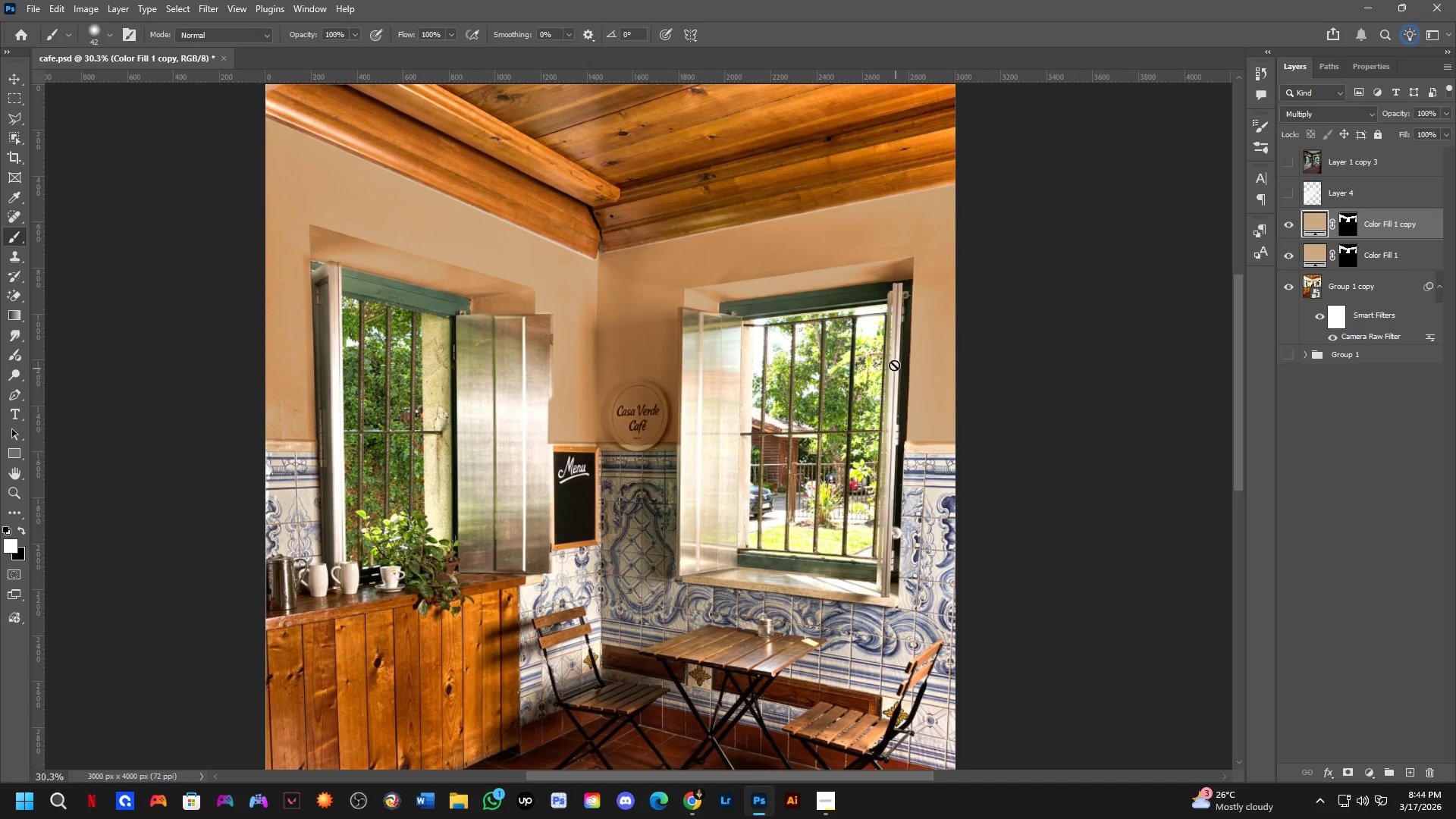 
key(Shift+ShiftLeft)
 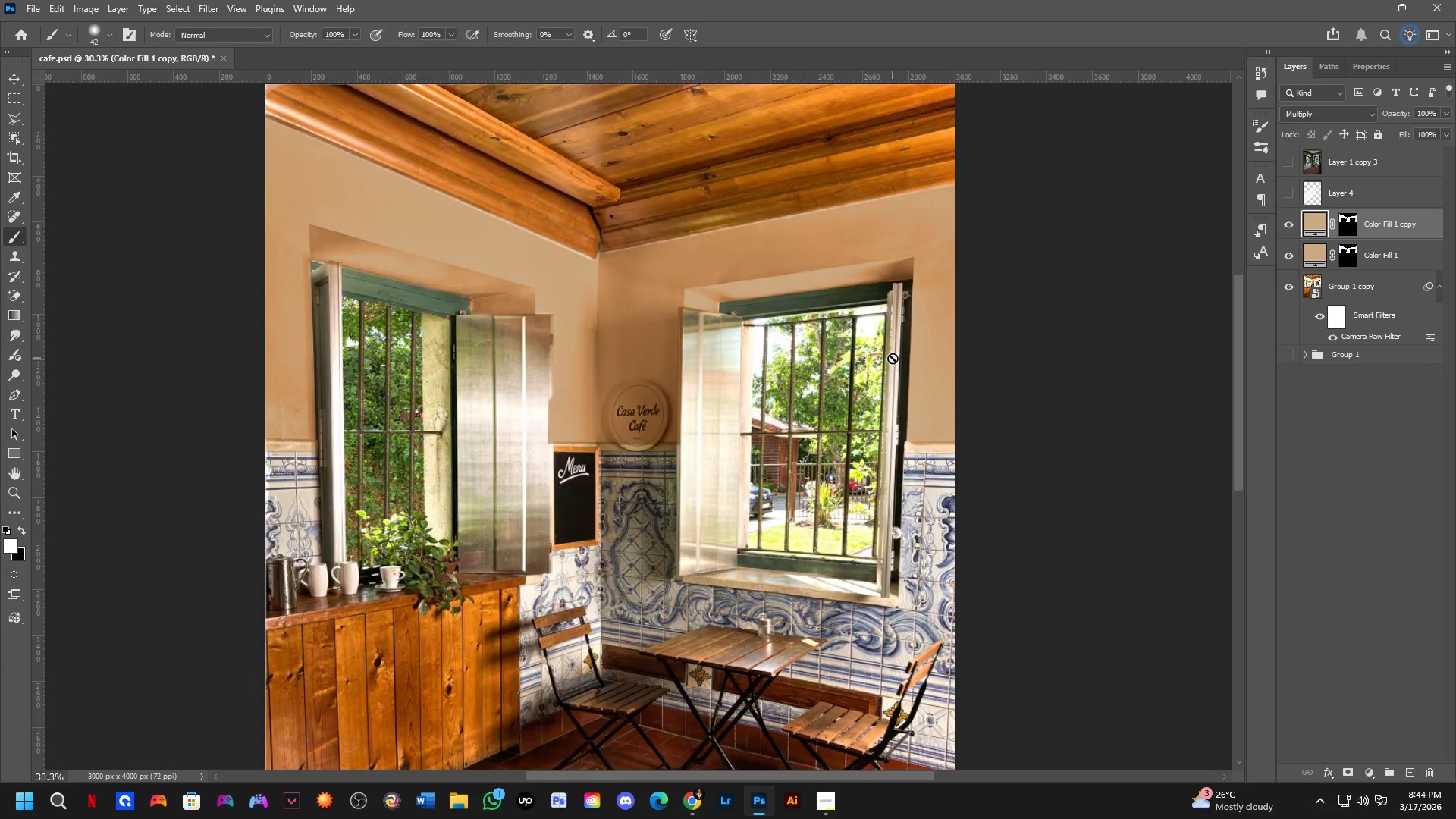 
left_click([1280, 164])
 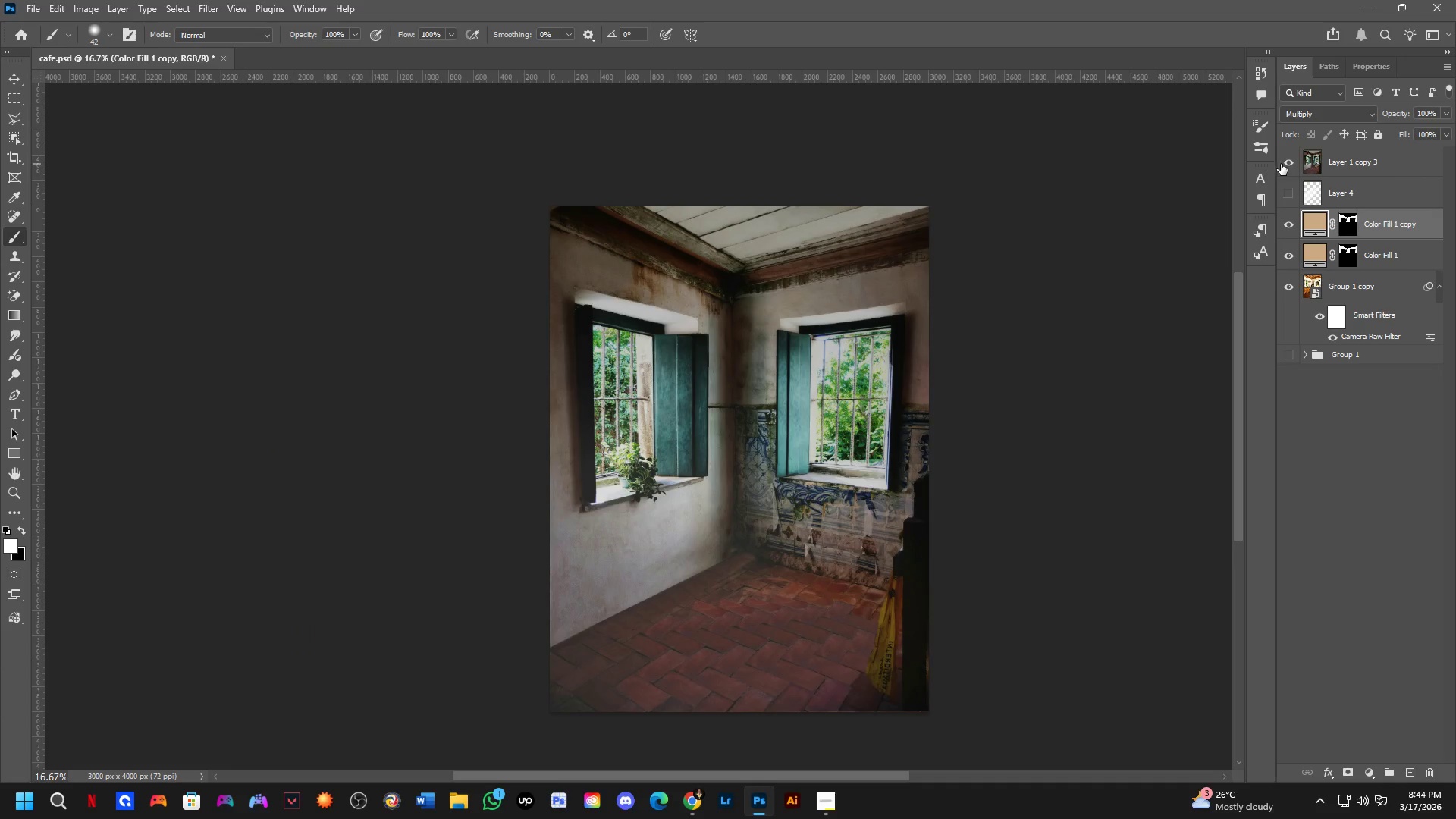 
scroll: coordinate [897, 354], scroll_direction: down, amount: 2.0
 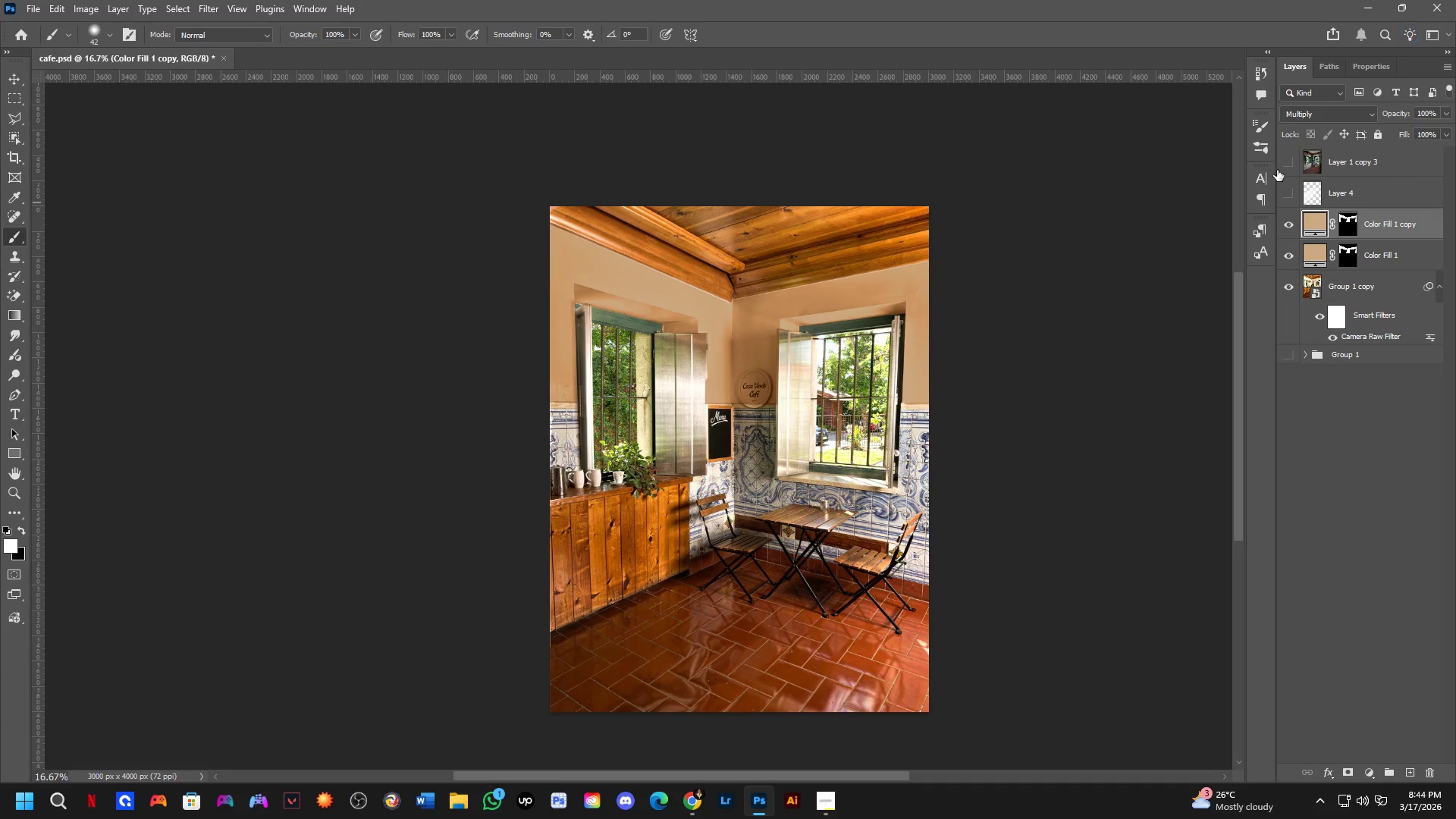 
double_click([1281, 164])
 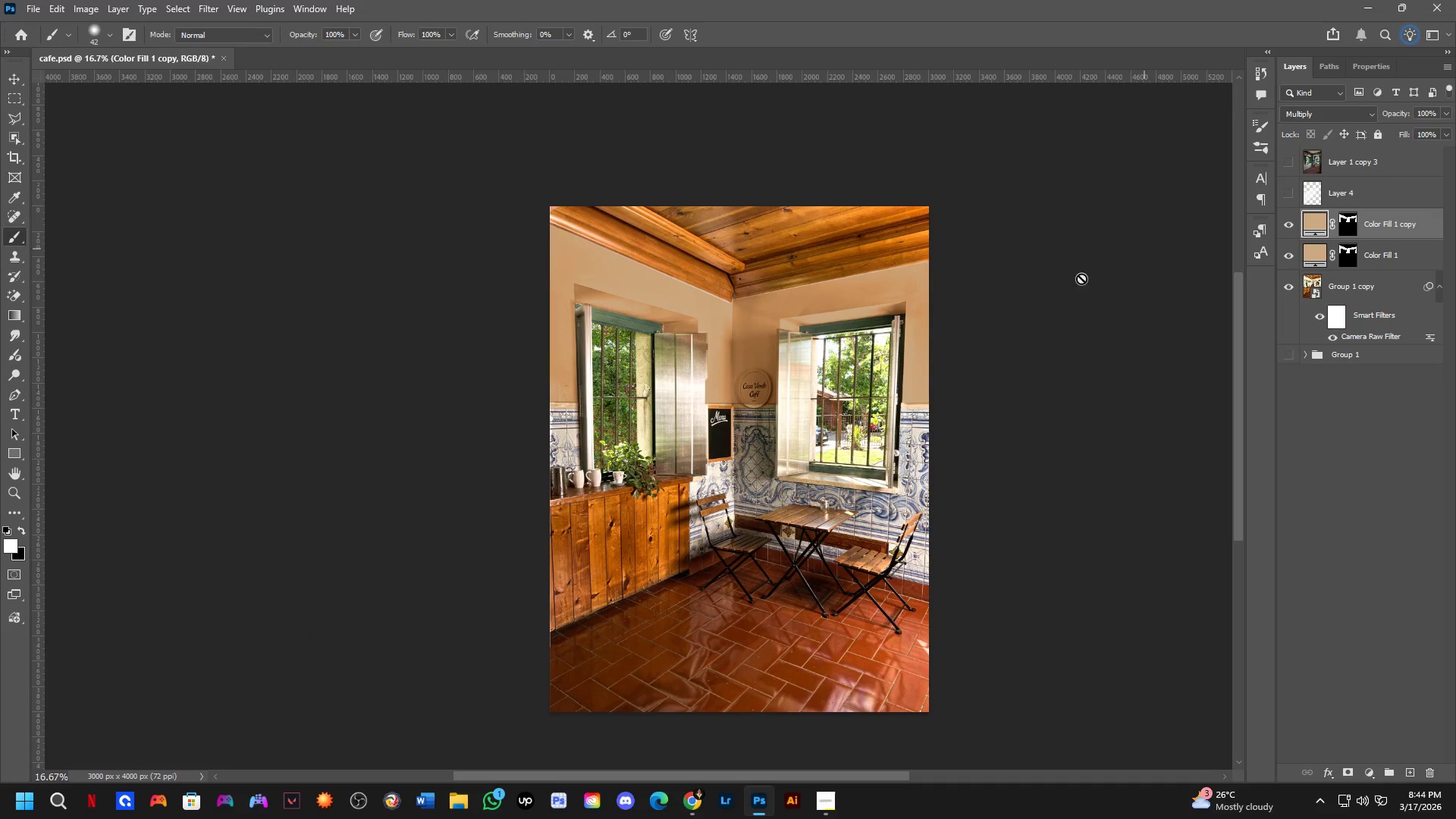 
key(Shift+ShiftLeft)
 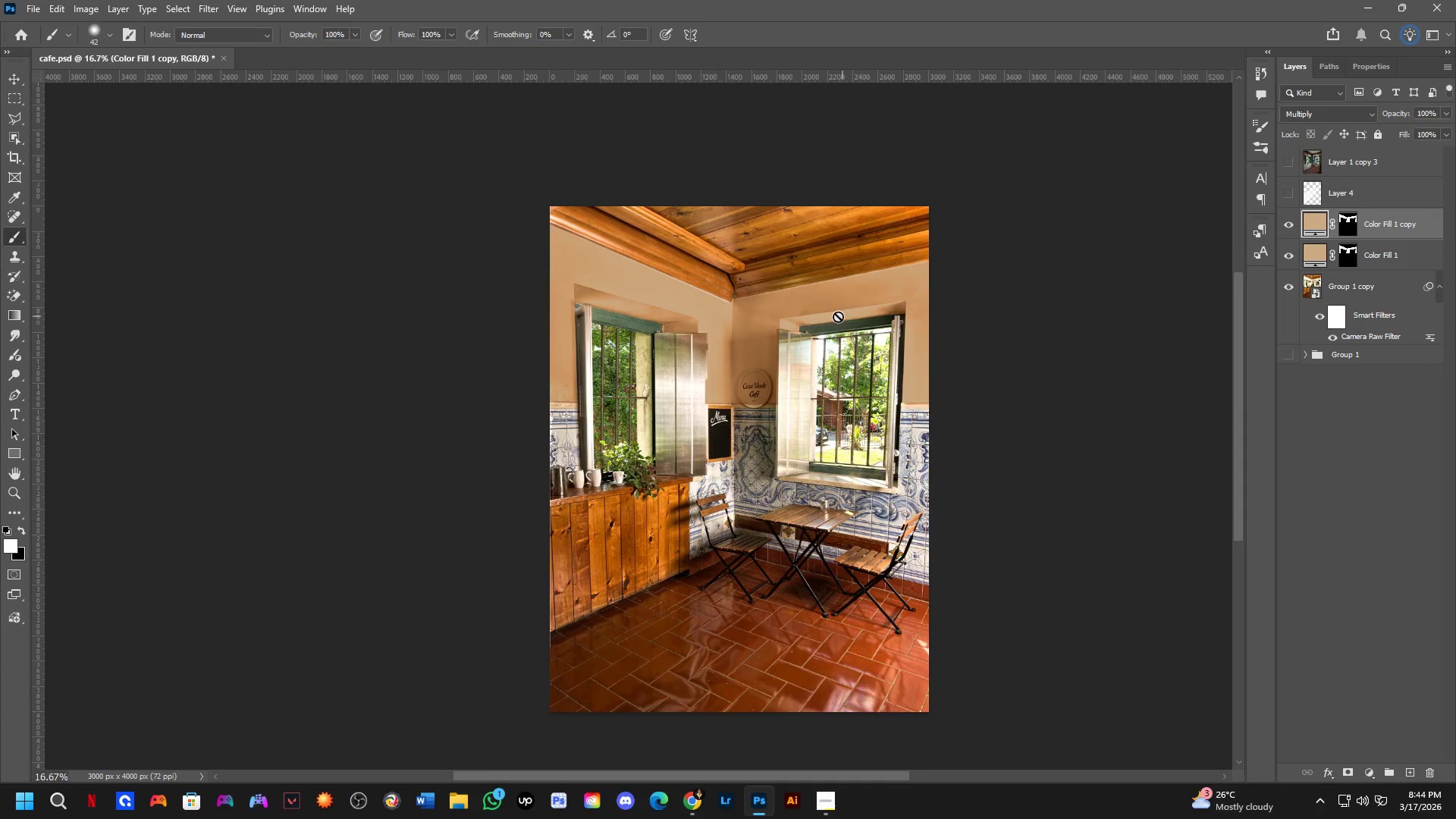 
key(Shift+ShiftLeft)
 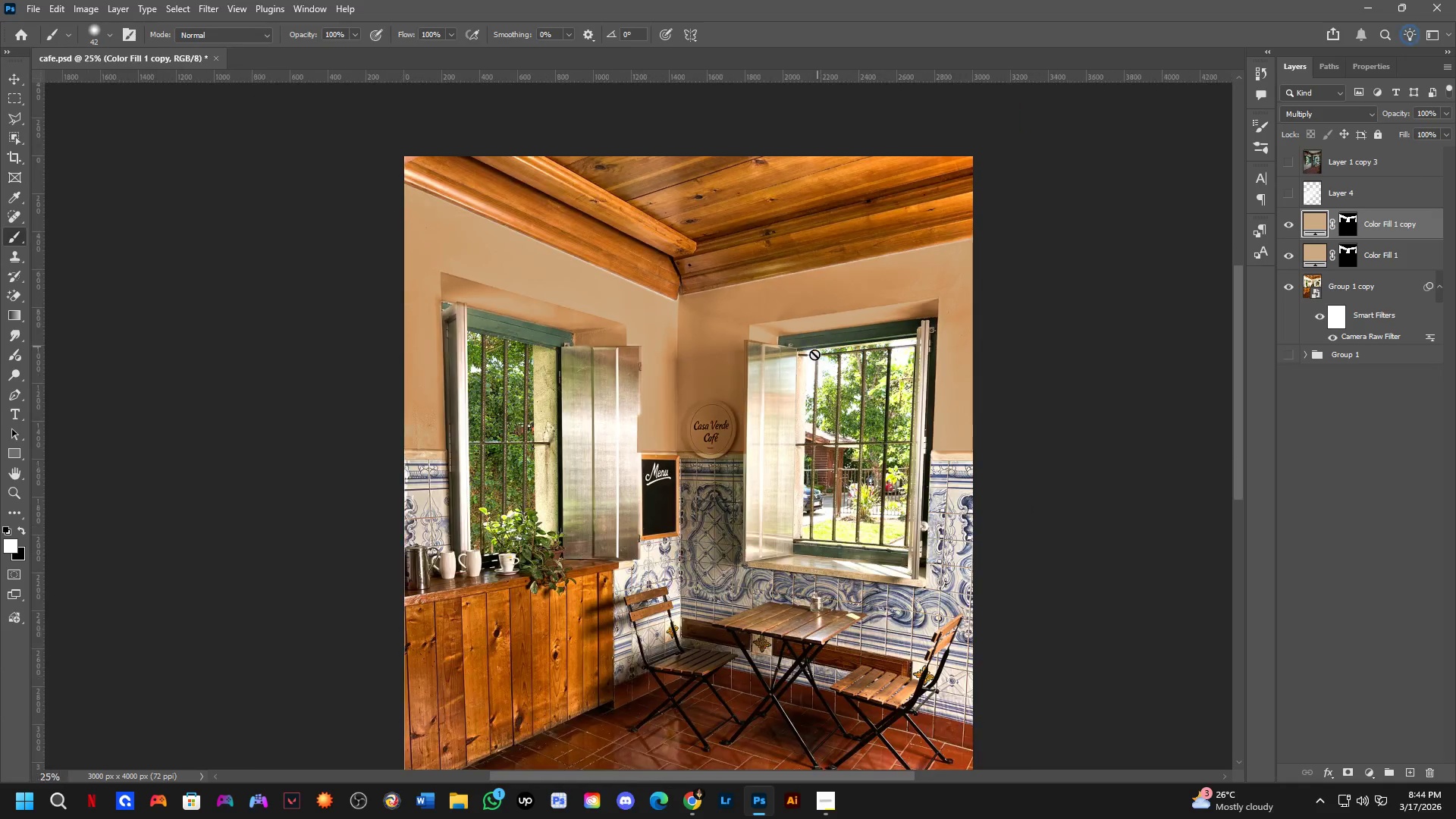 
hold_key(key=Space, duration=0.55)
 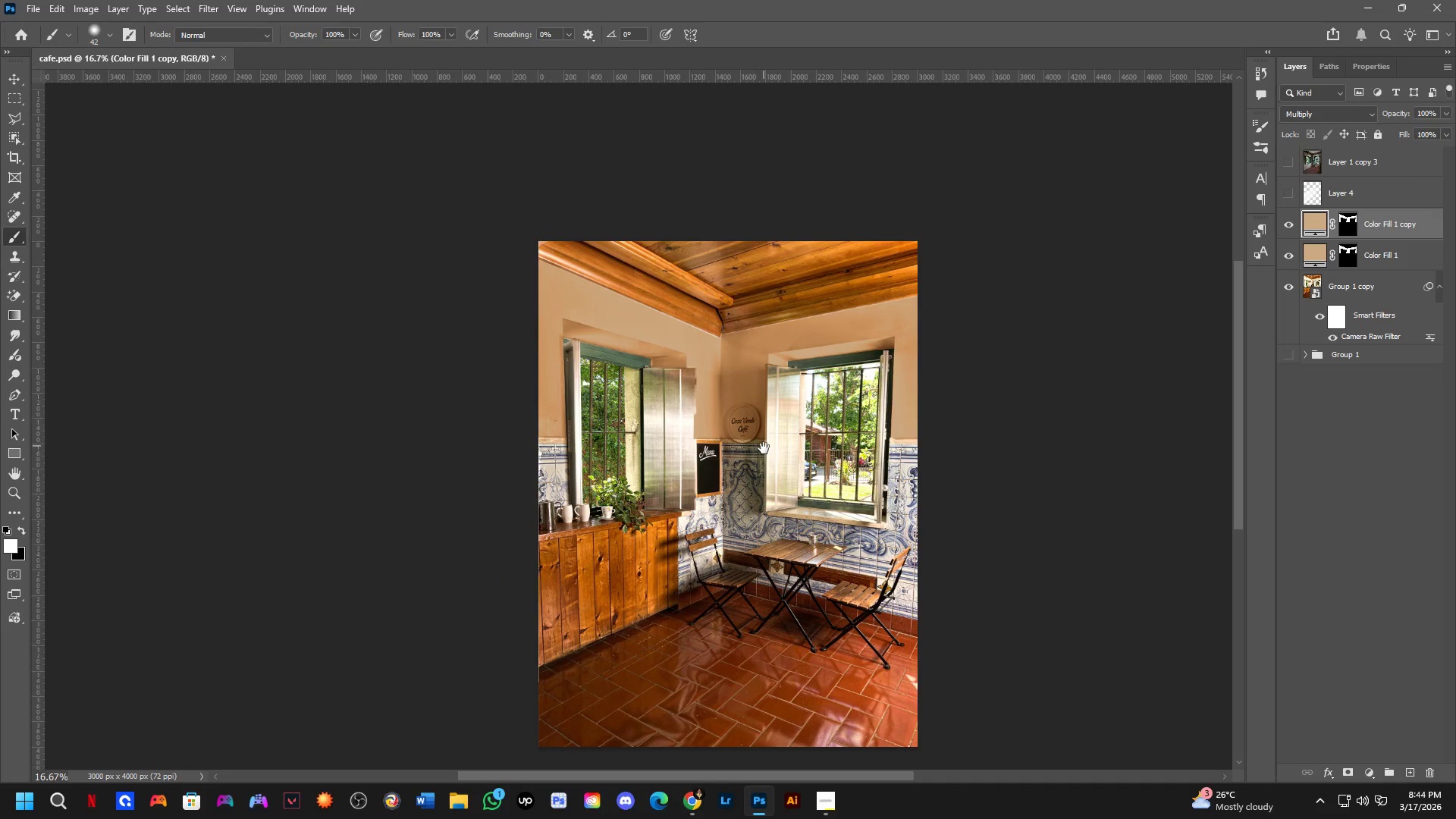 
left_click_drag(start_coordinate=[742, 437], to_coordinate=[764, 423])
 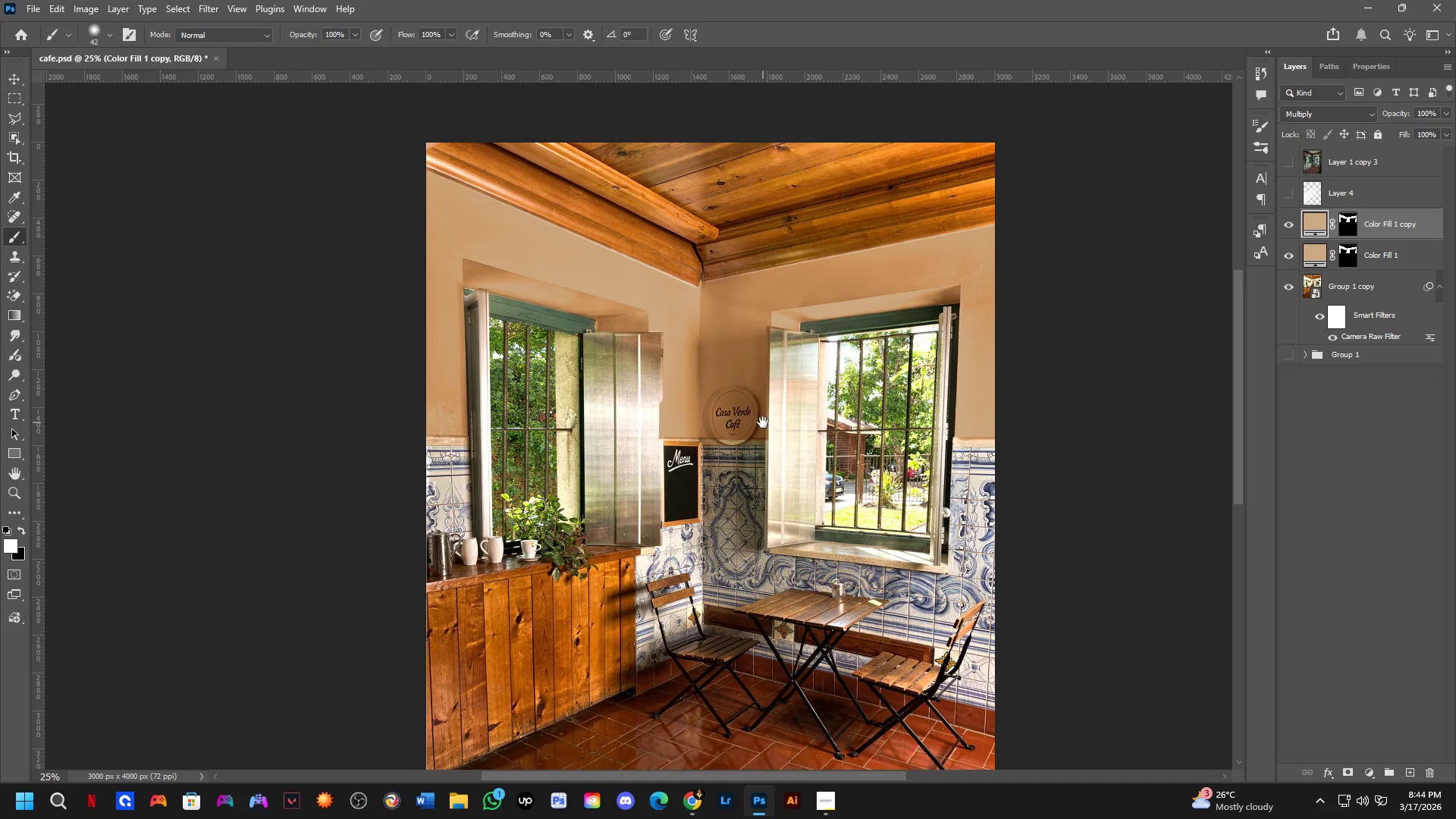 
scroll: coordinate [823, 332], scroll_direction: up, amount: 1.0
 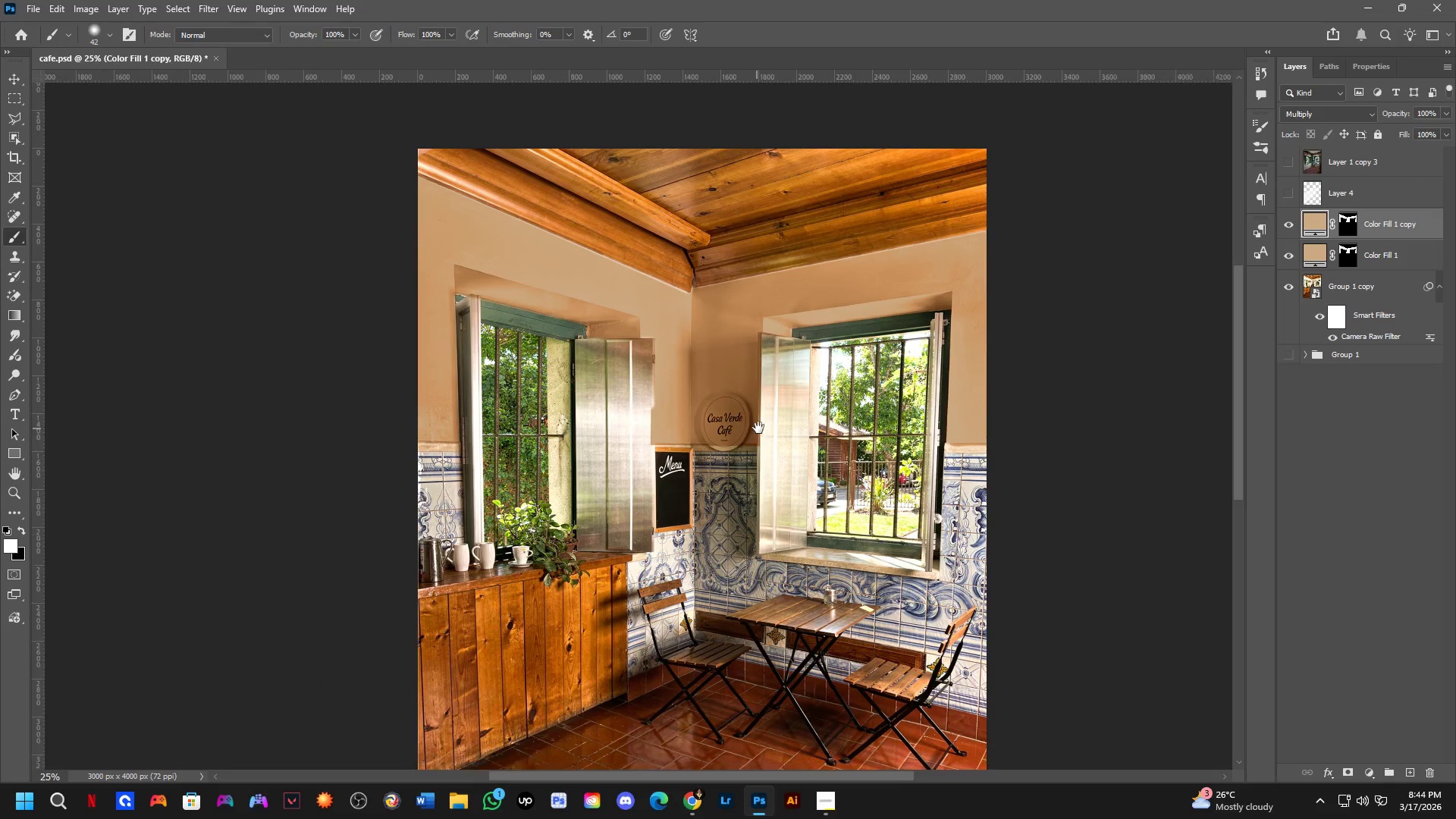 
key(Shift+ShiftLeft)
 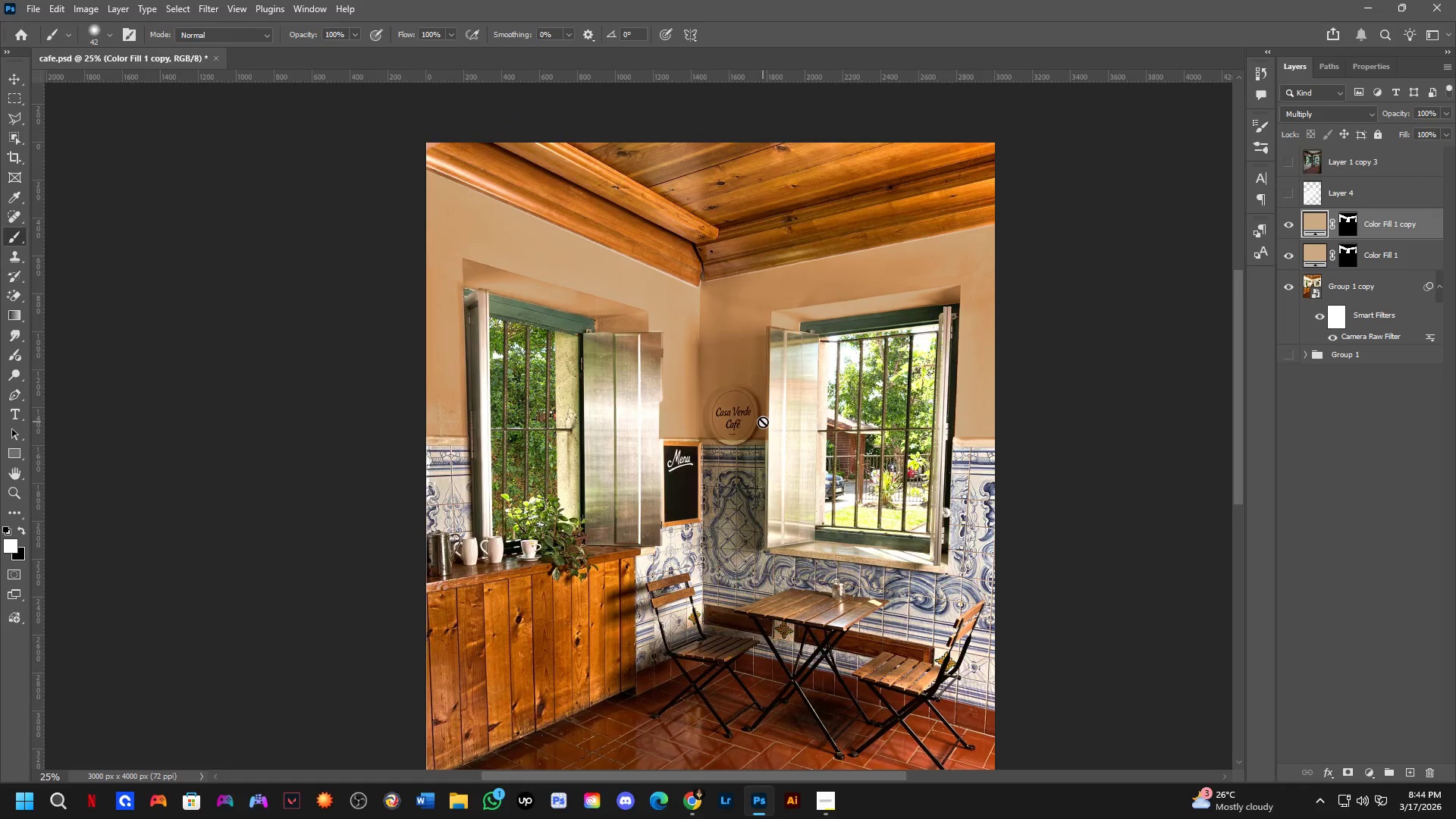 
hold_key(key=Space, duration=0.47)
 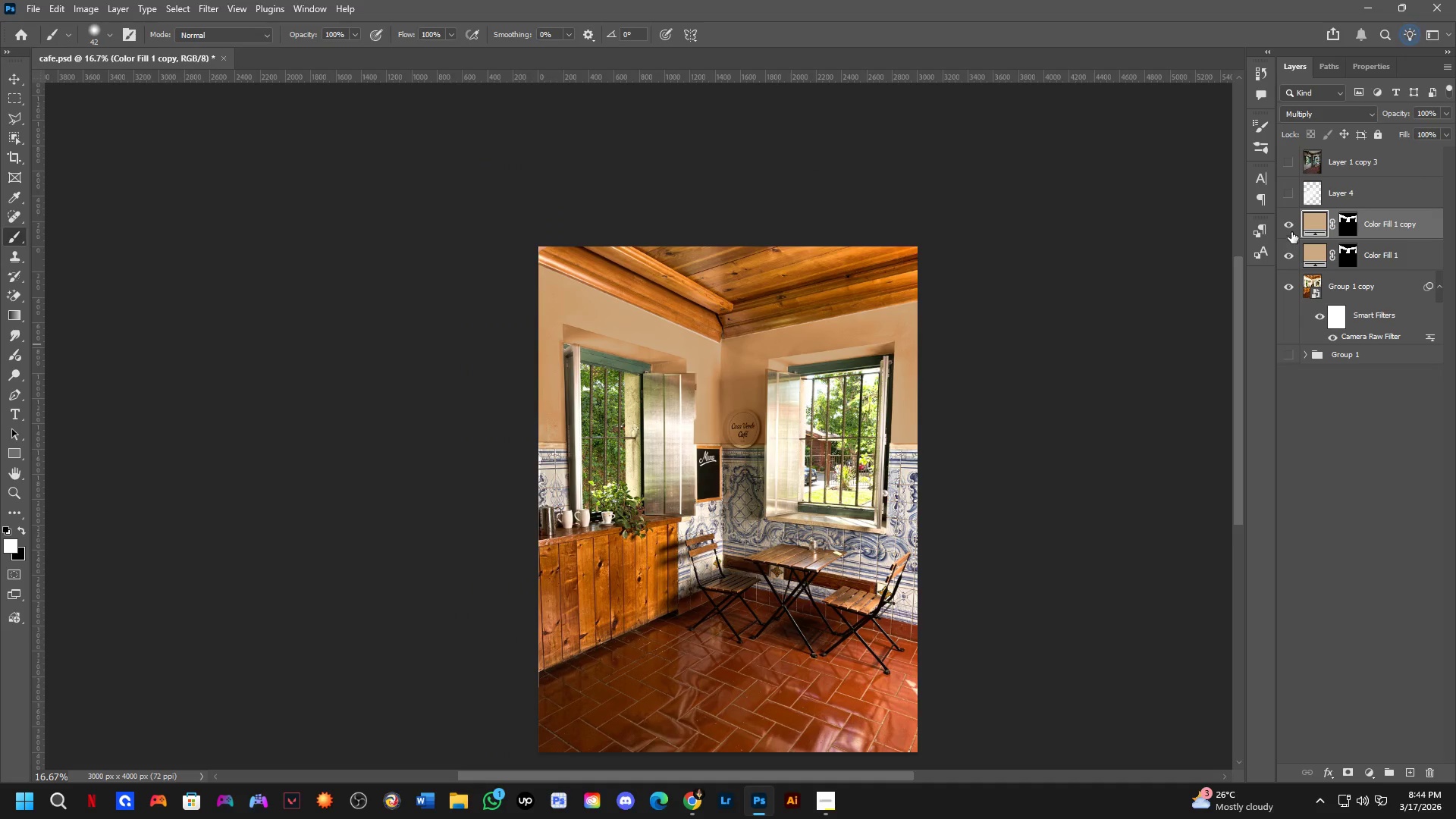 
left_click_drag(start_coordinate=[764, 439], to_coordinate=[764, 450])
 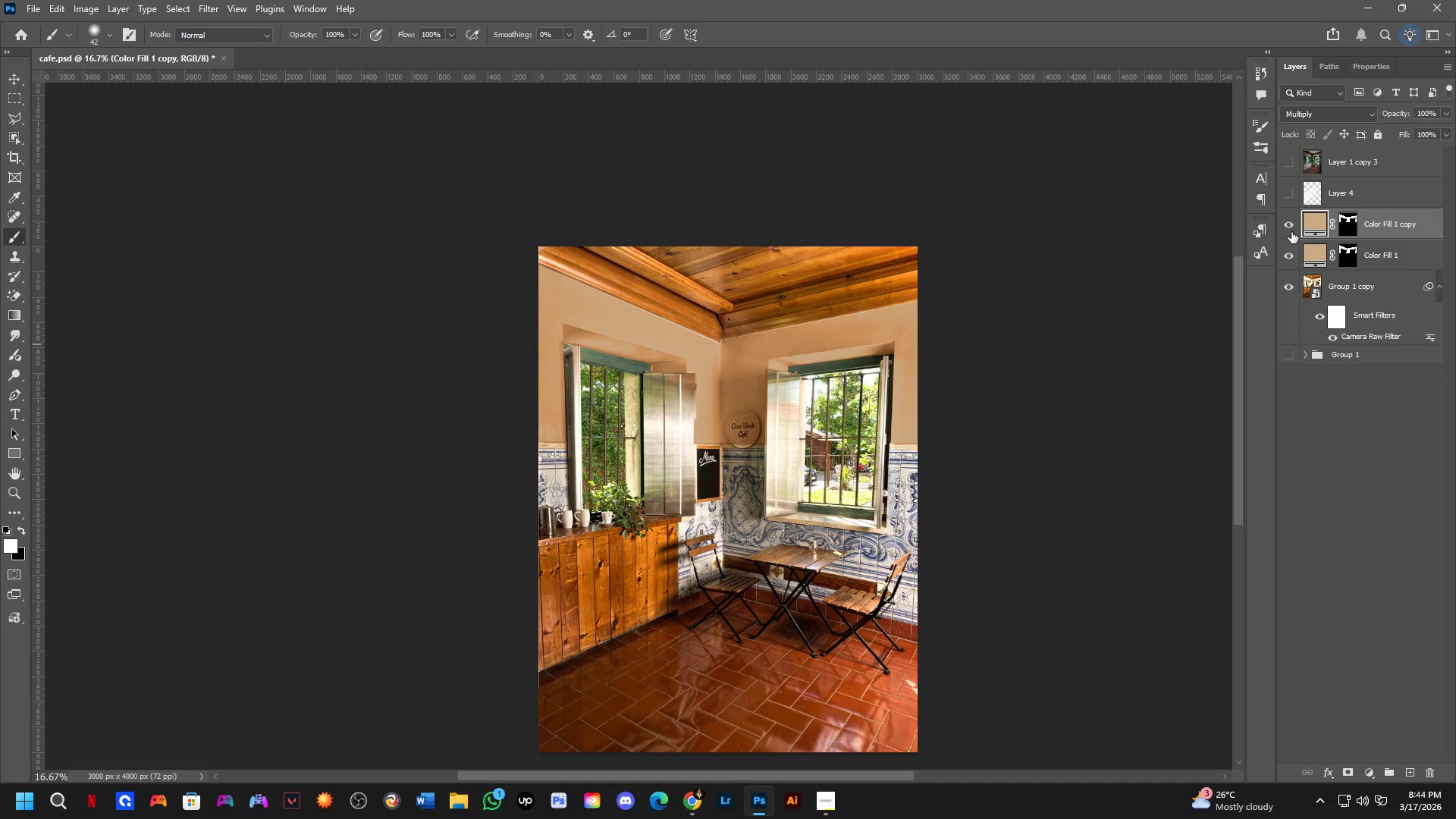 
scroll: coordinate [763, 422], scroll_direction: down, amount: 1.0
 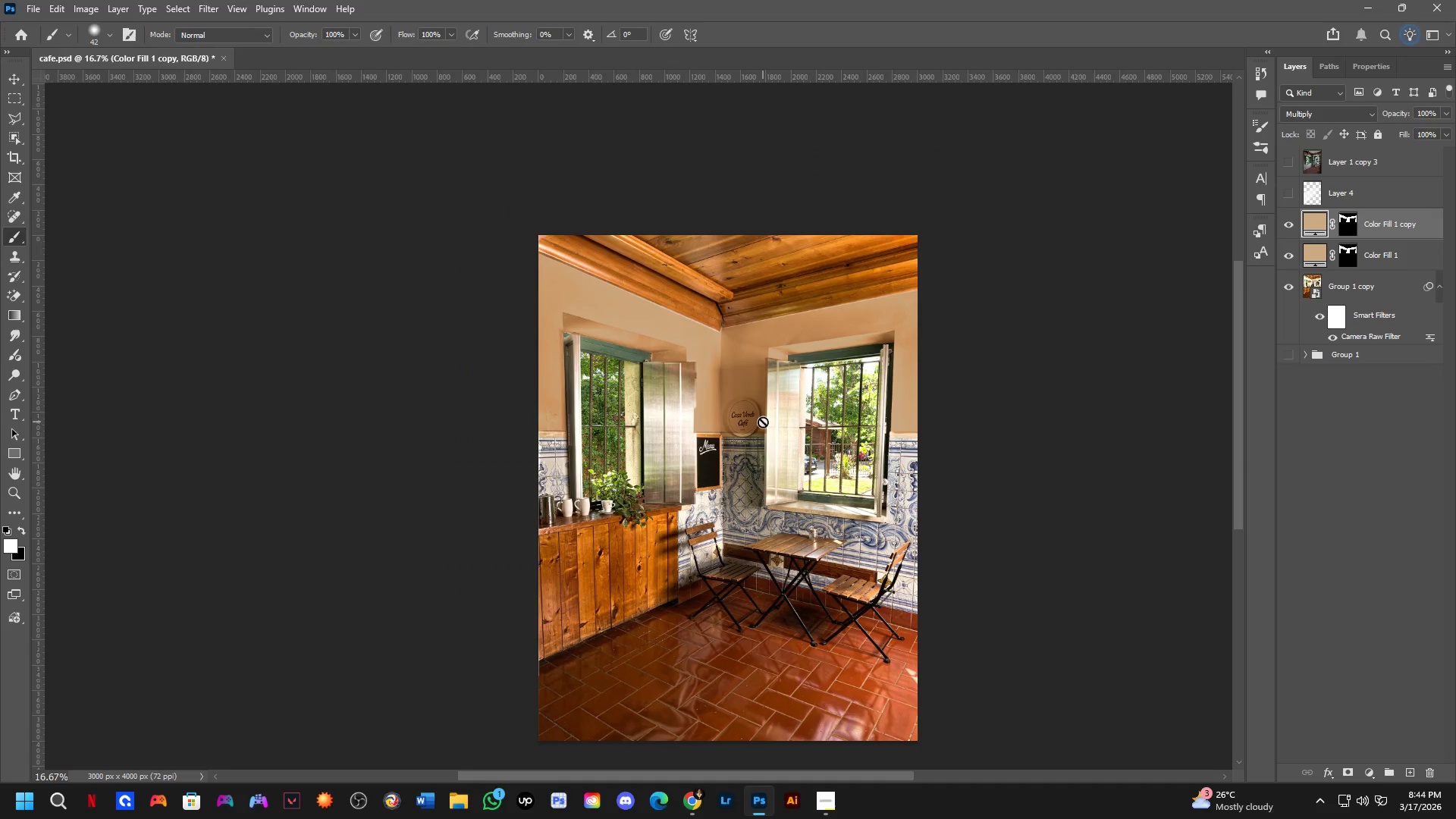 
left_click([1287, 218])
 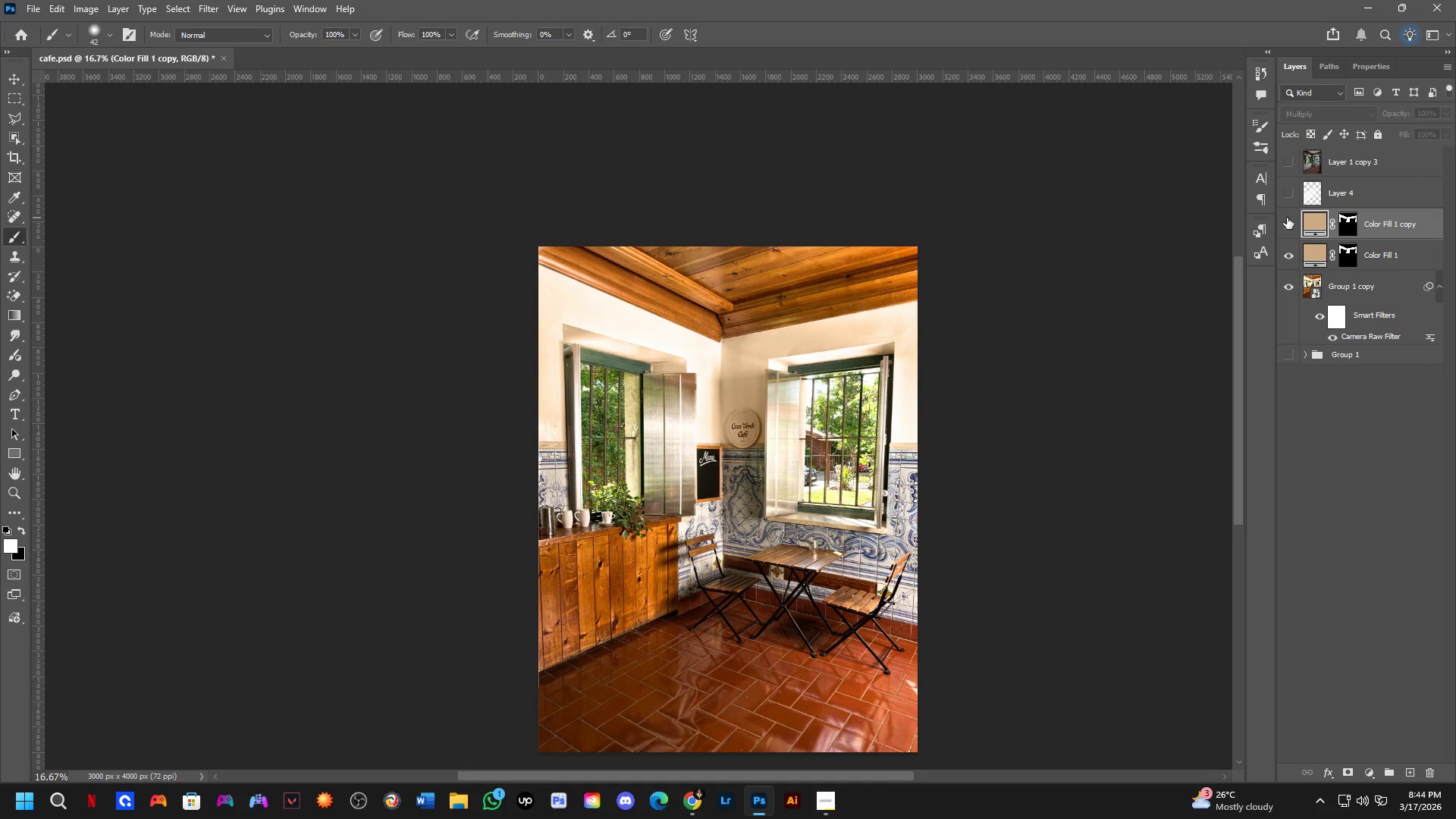 
left_click([1287, 218])
 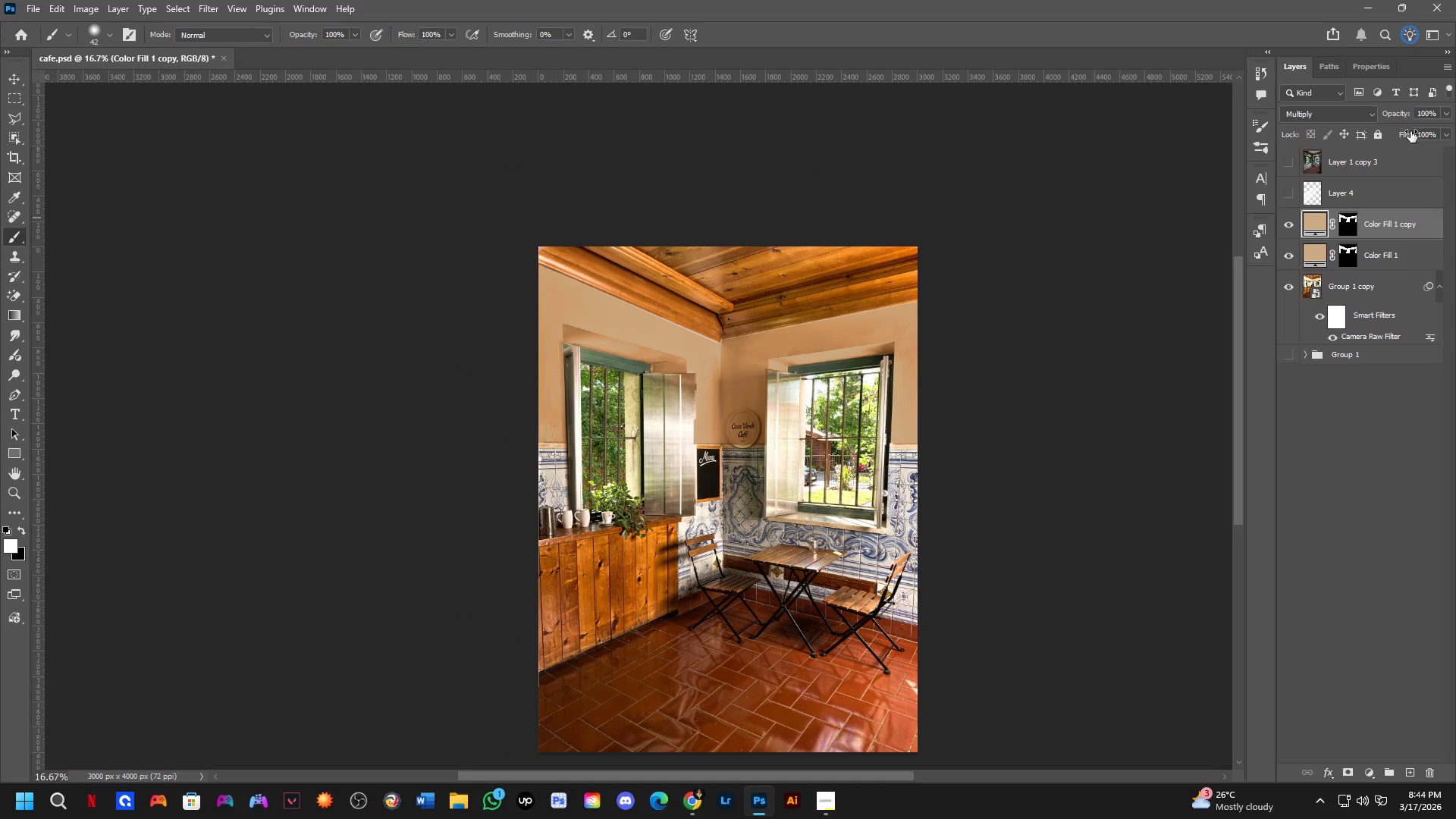 
left_click_drag(start_coordinate=[1408, 118], to_coordinate=[1390, 121])
 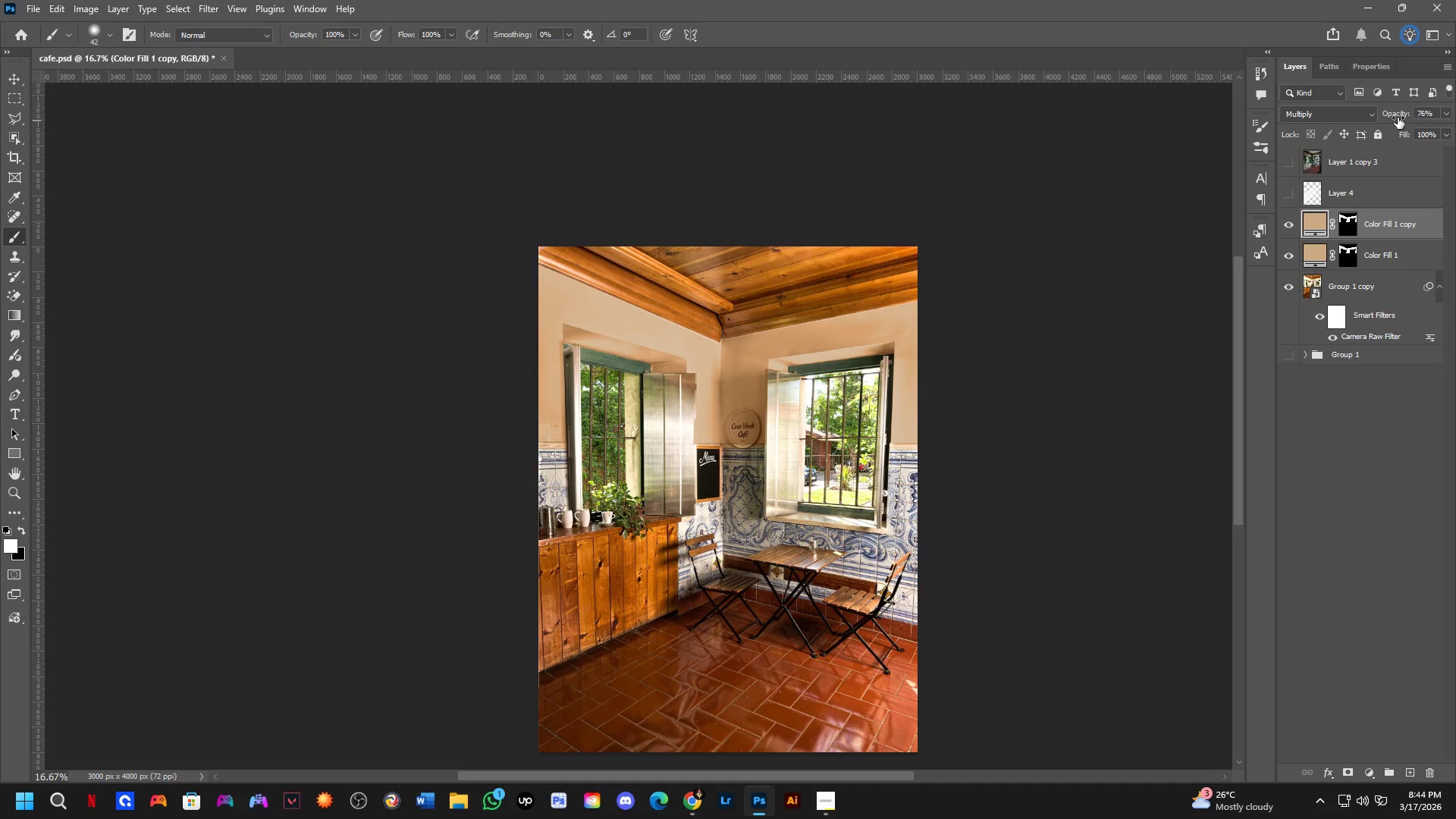 
left_click_drag(start_coordinate=[1398, 116], to_coordinate=[1393, 116])
 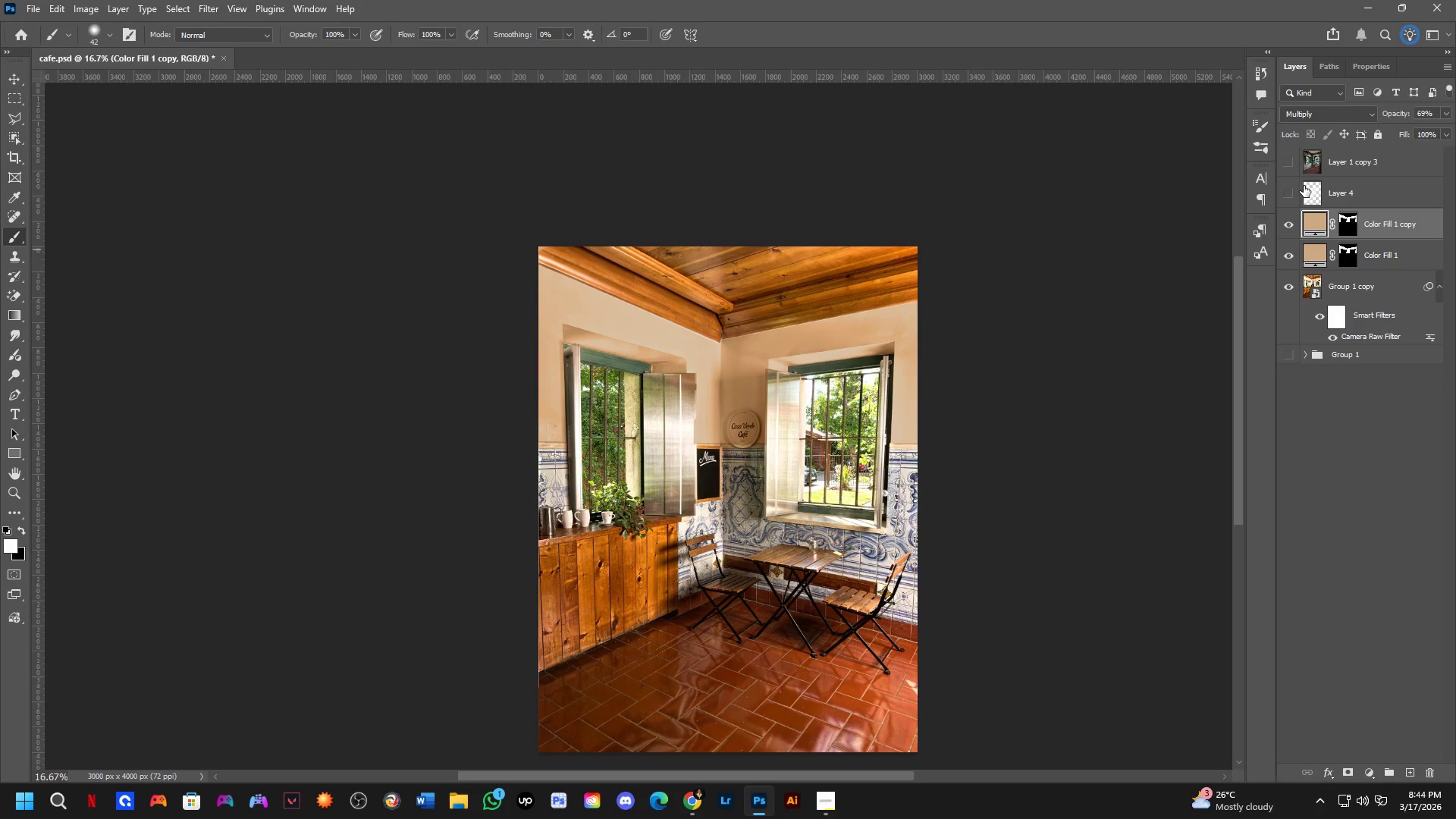 
key(Backspace)
 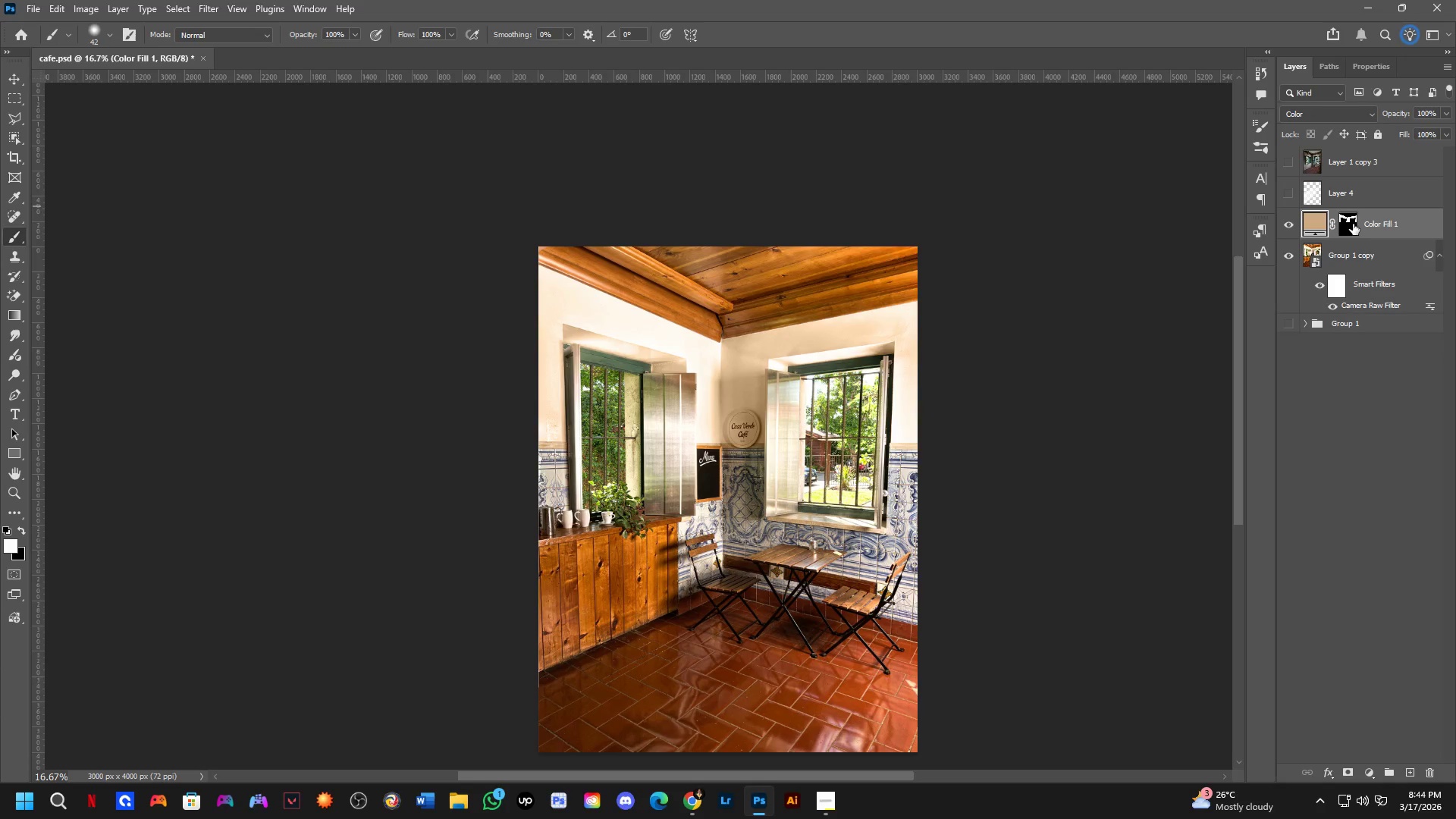 
left_click([1352, 223])
 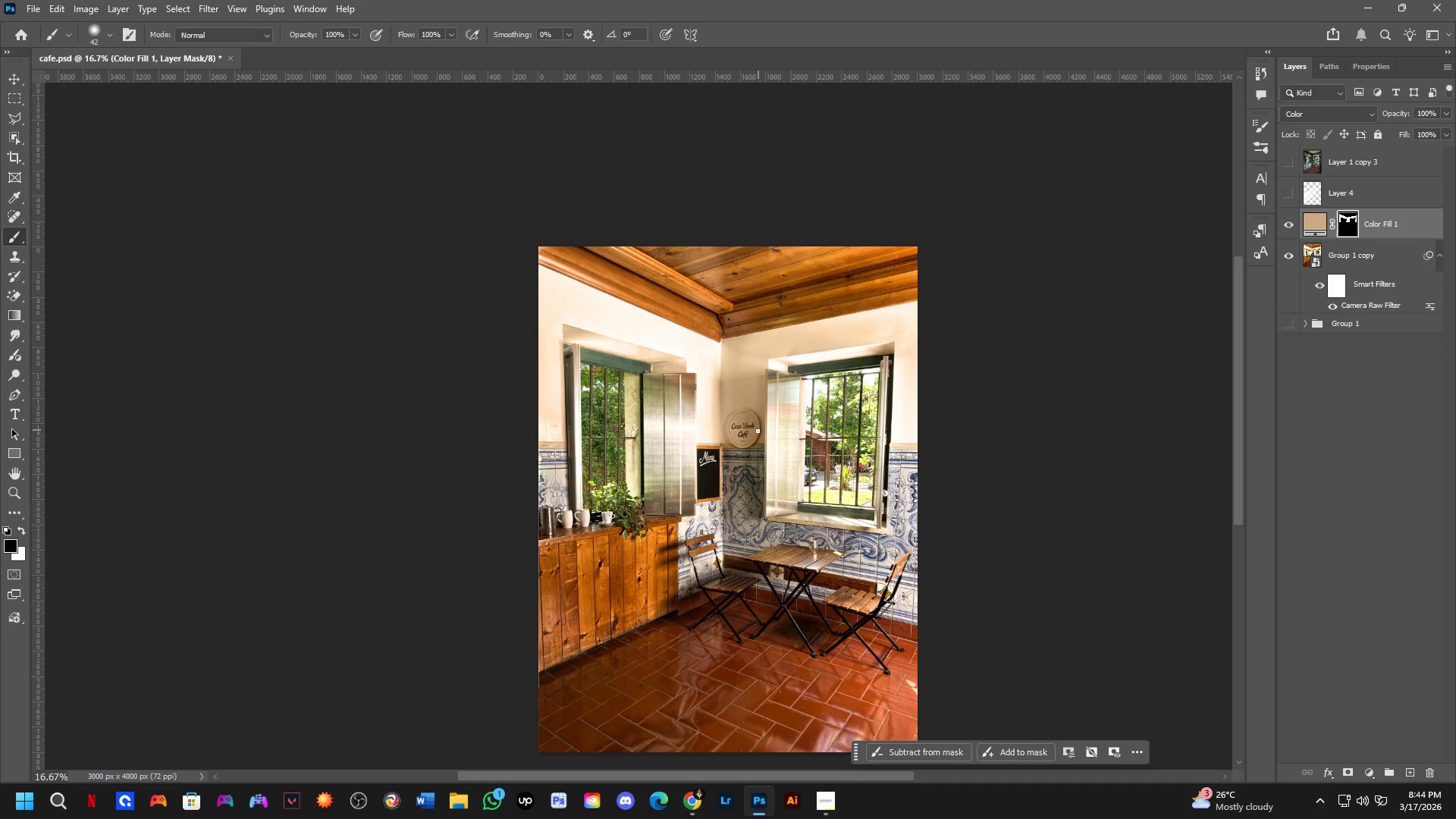 
hold_key(key=ShiftLeft, duration=0.33)
 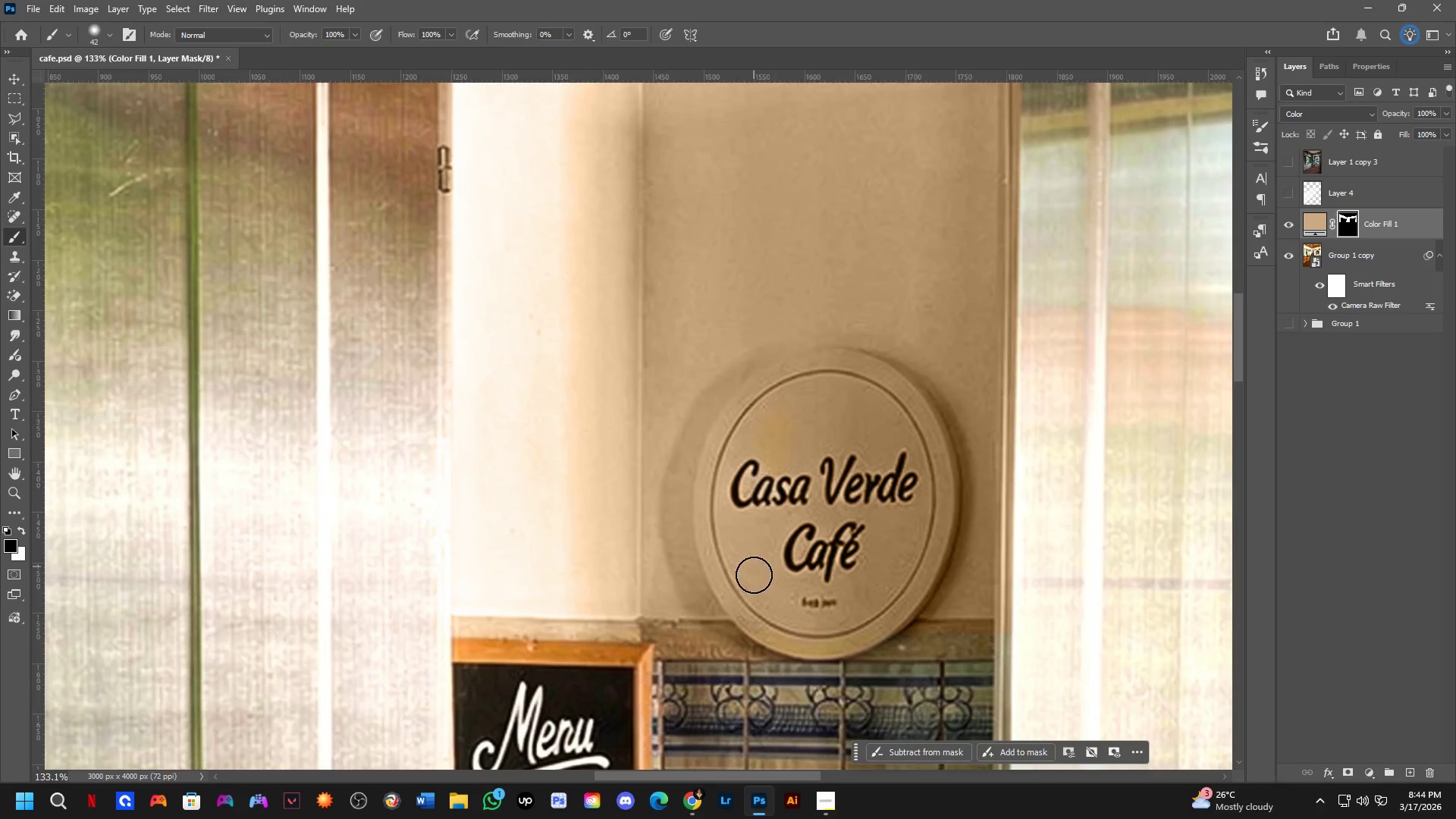 
left_click_drag(start_coordinate=[778, 425], to_coordinate=[760, 577])
 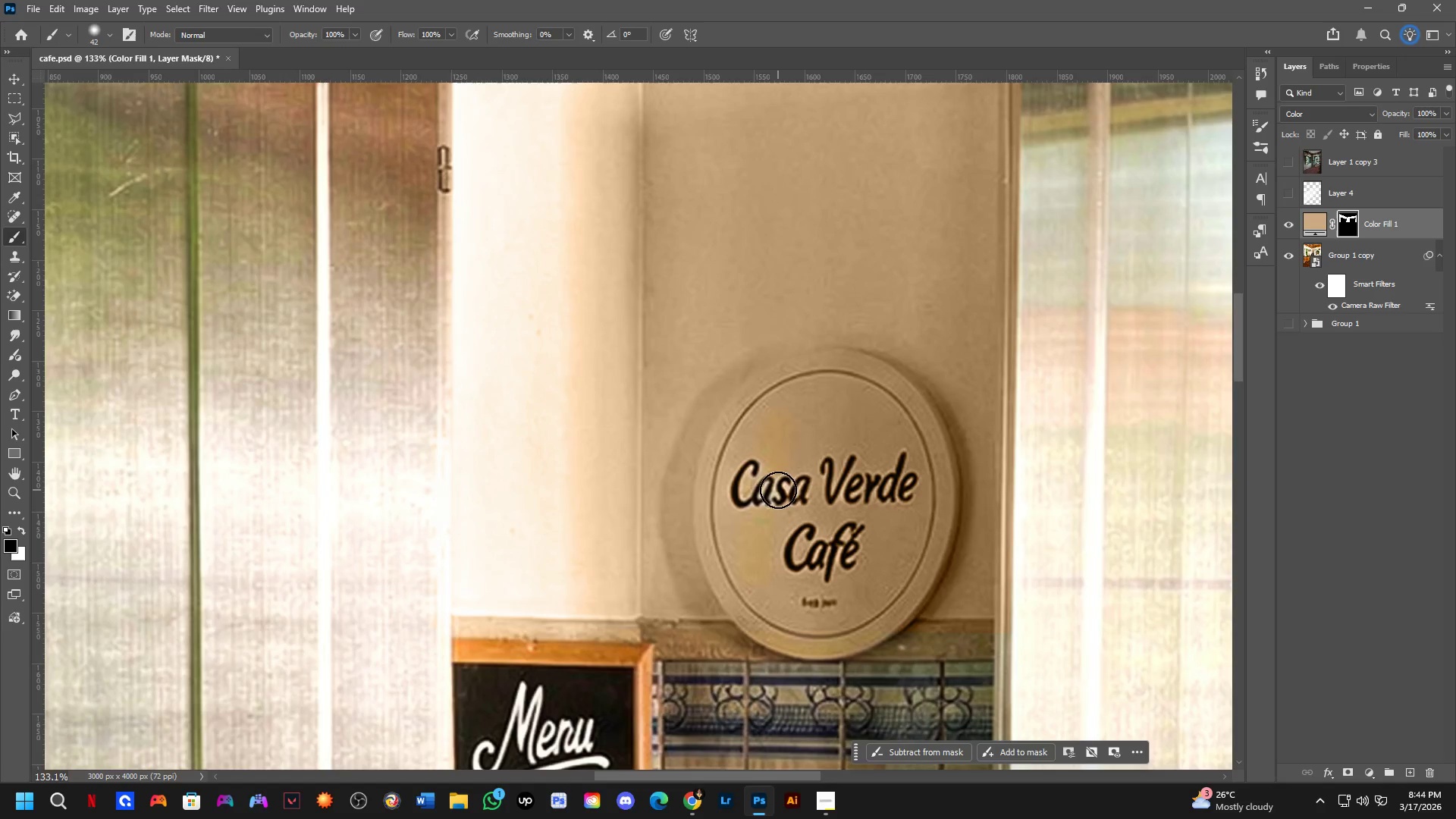 
scroll: coordinate [764, 424], scroll_direction: up, amount: 8.0
 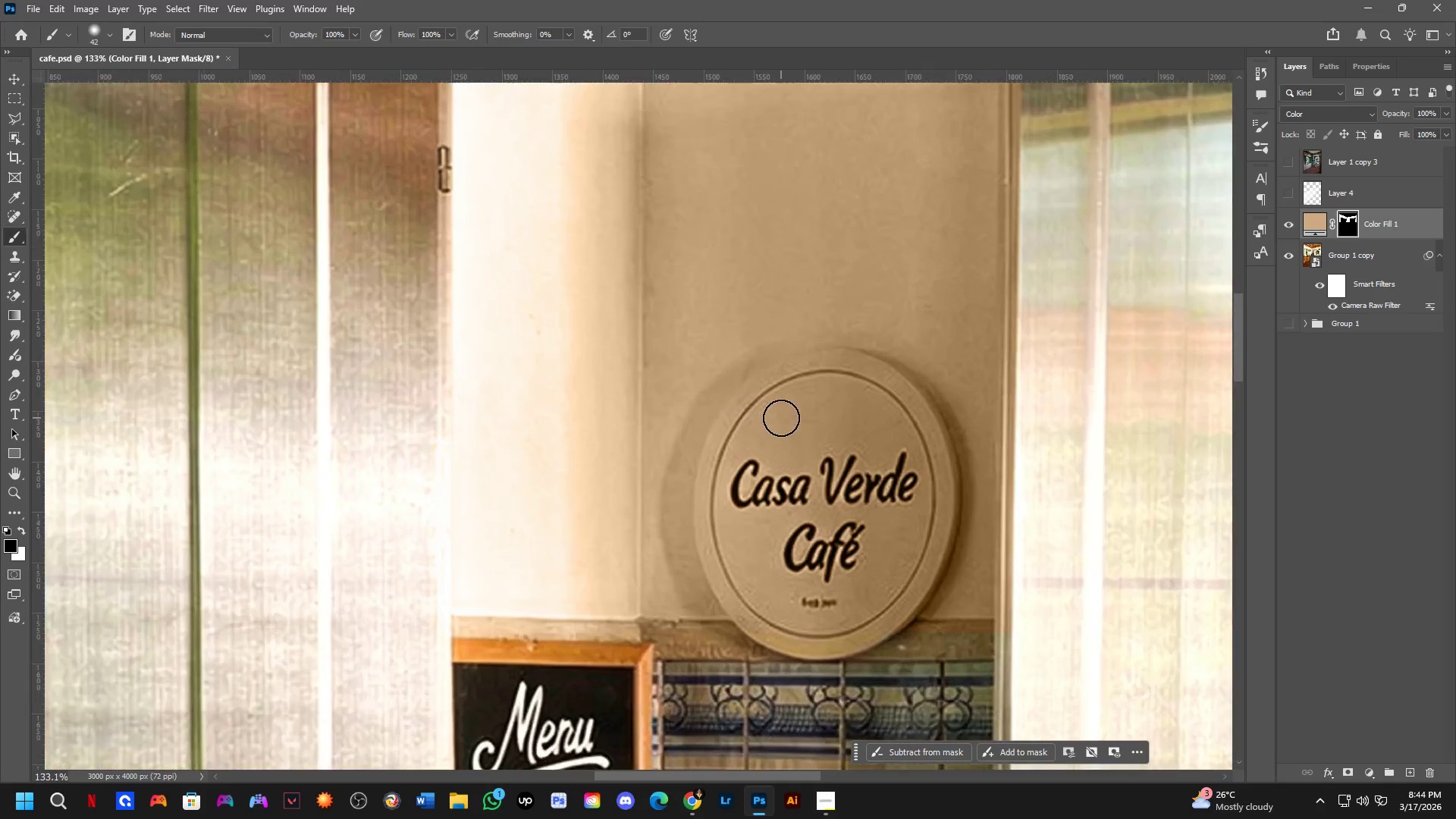 
hold_key(key=AltLeft, duration=0.34)
 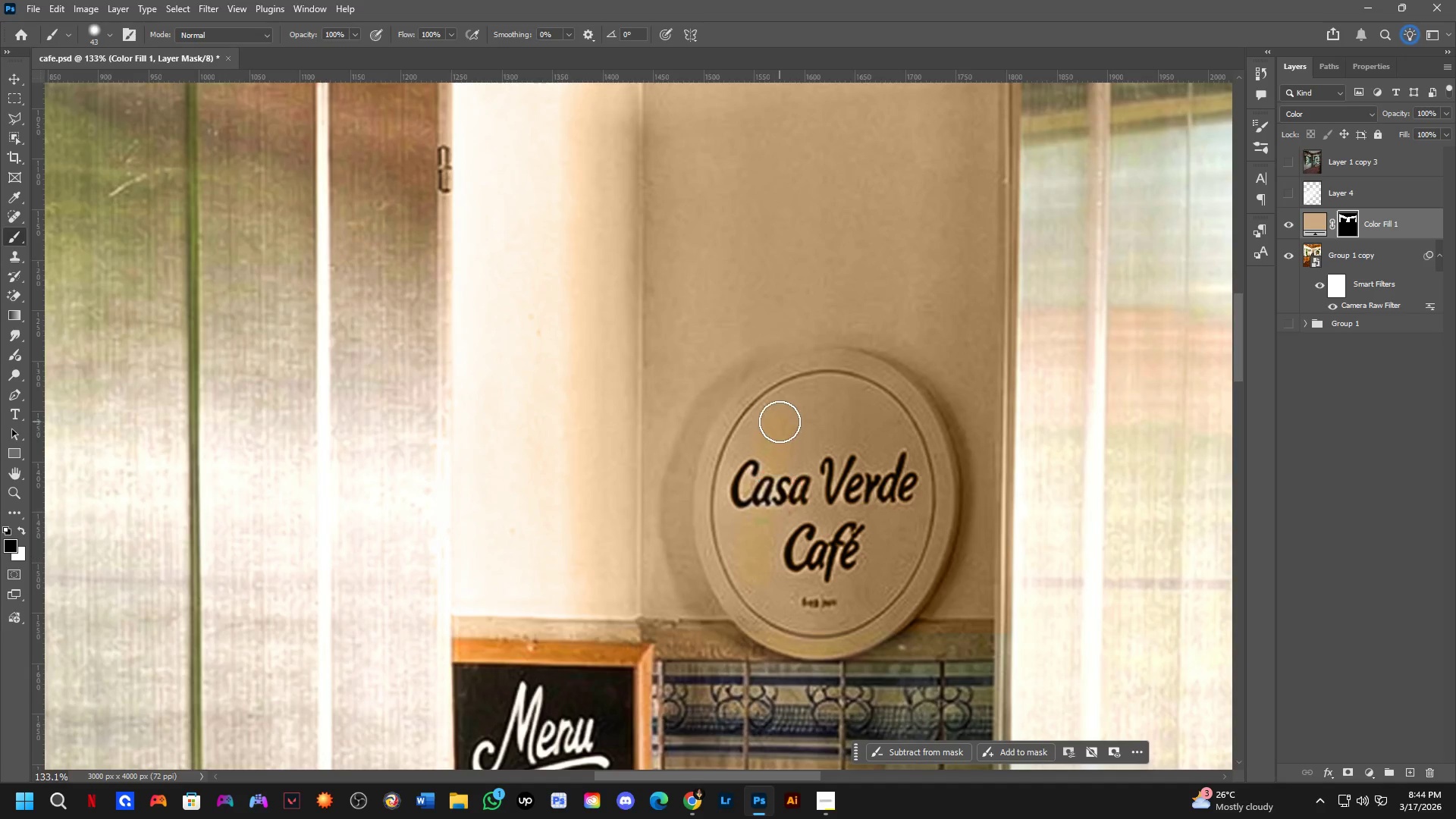 
key(Alt+AltLeft)
 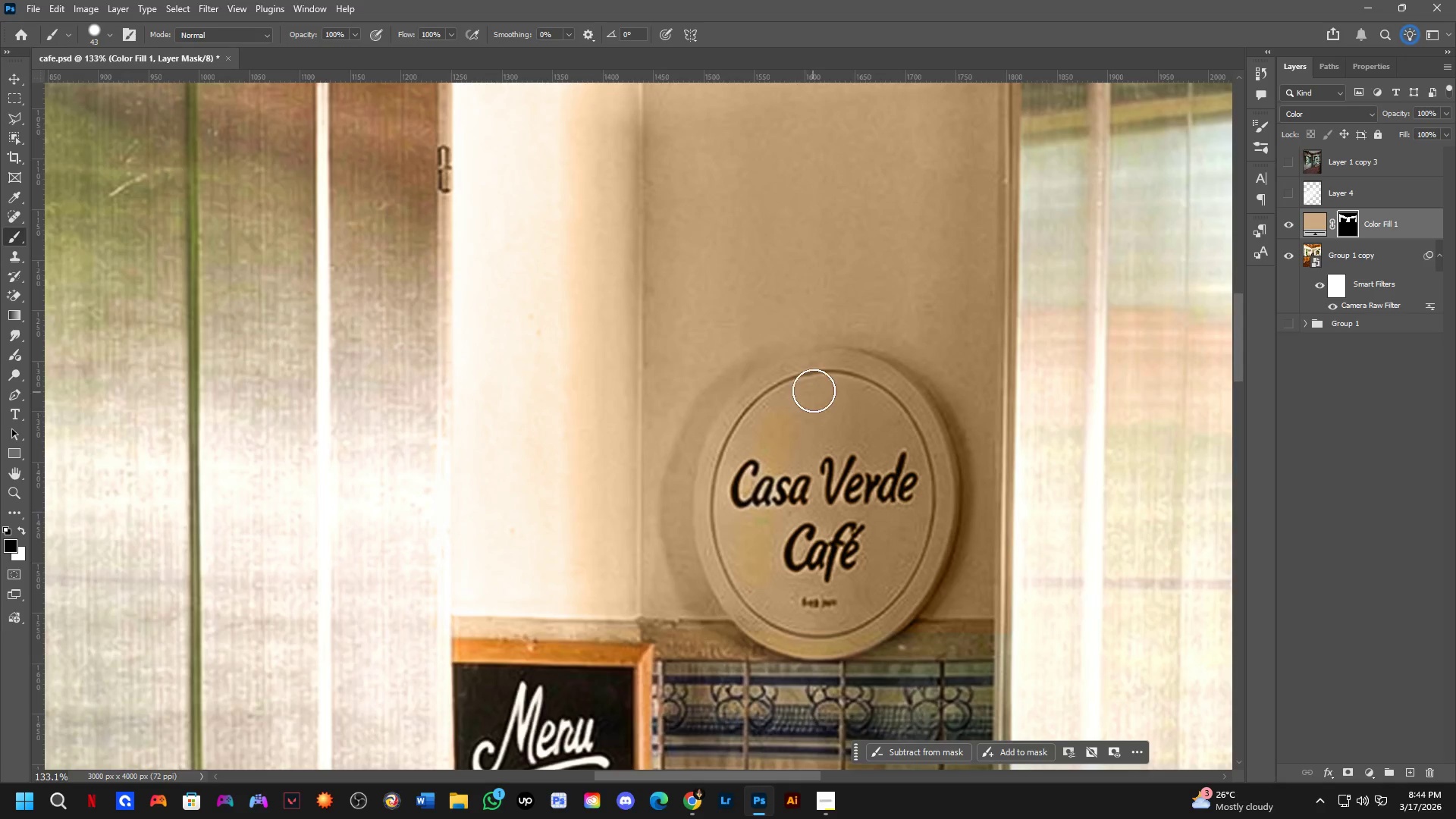 
left_click_drag(start_coordinate=[817, 380], to_coordinate=[919, 450])
 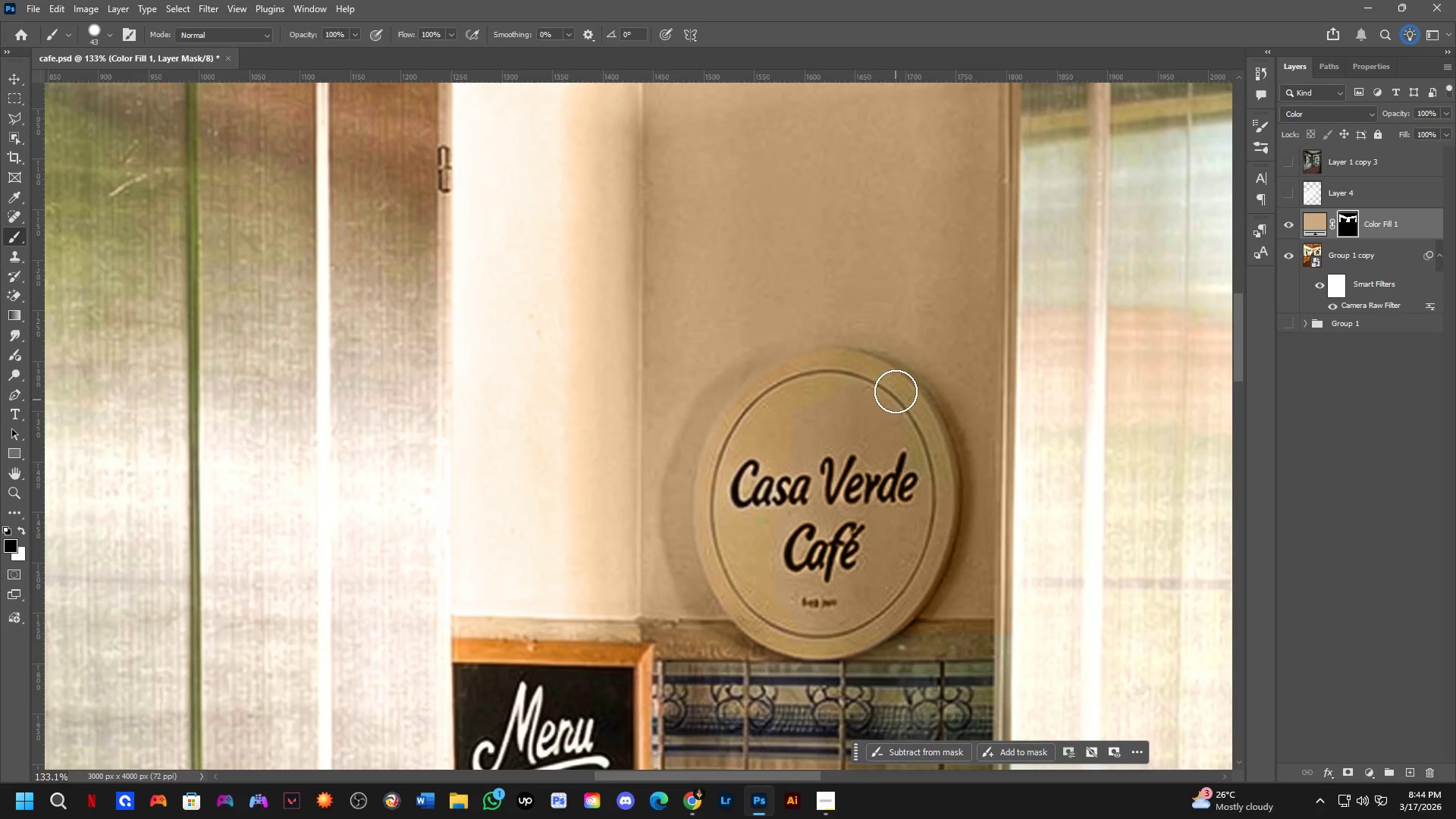 
type(xx)
 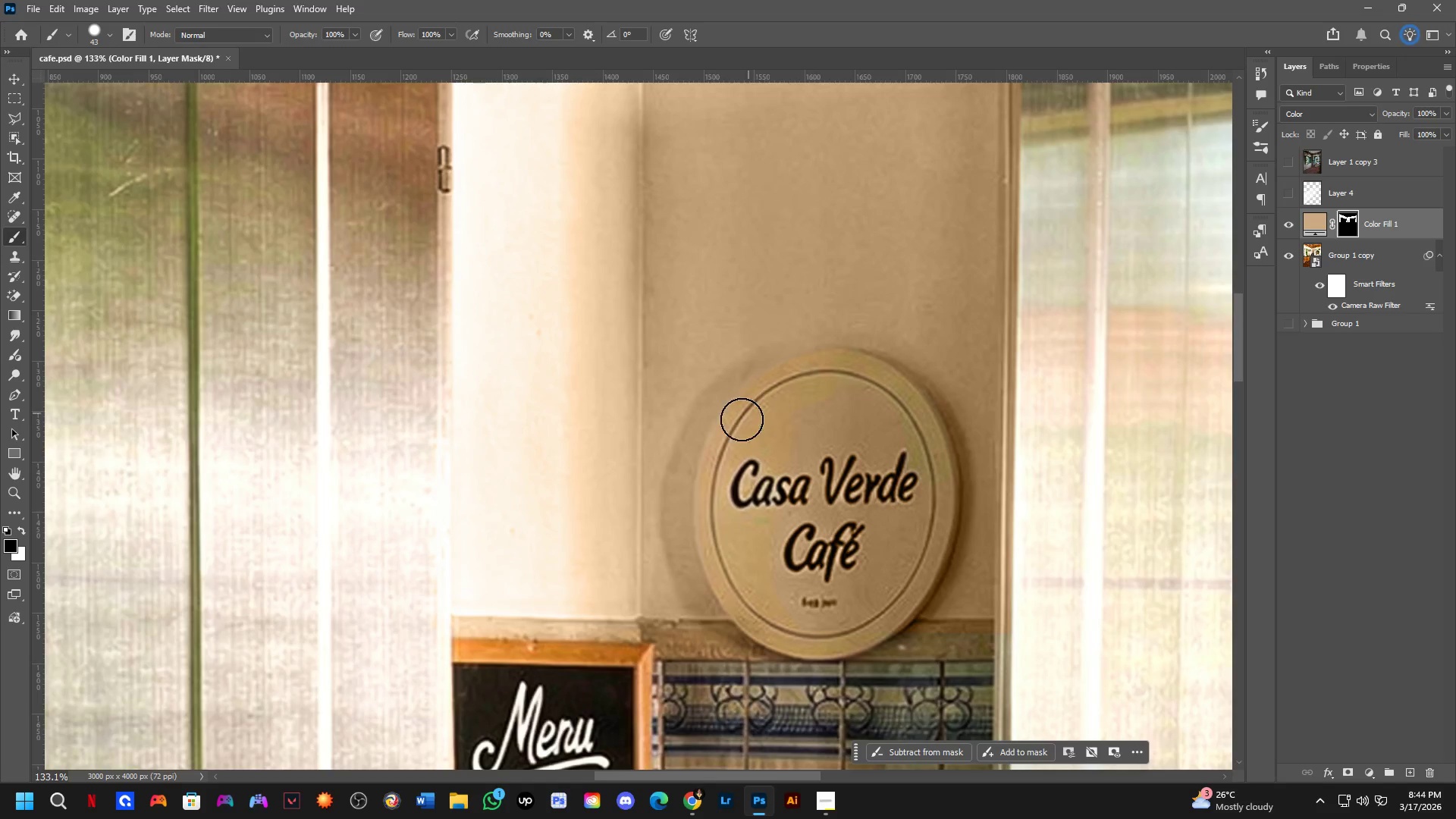 
left_click_drag(start_coordinate=[882, 324], to_coordinate=[808, 317])
 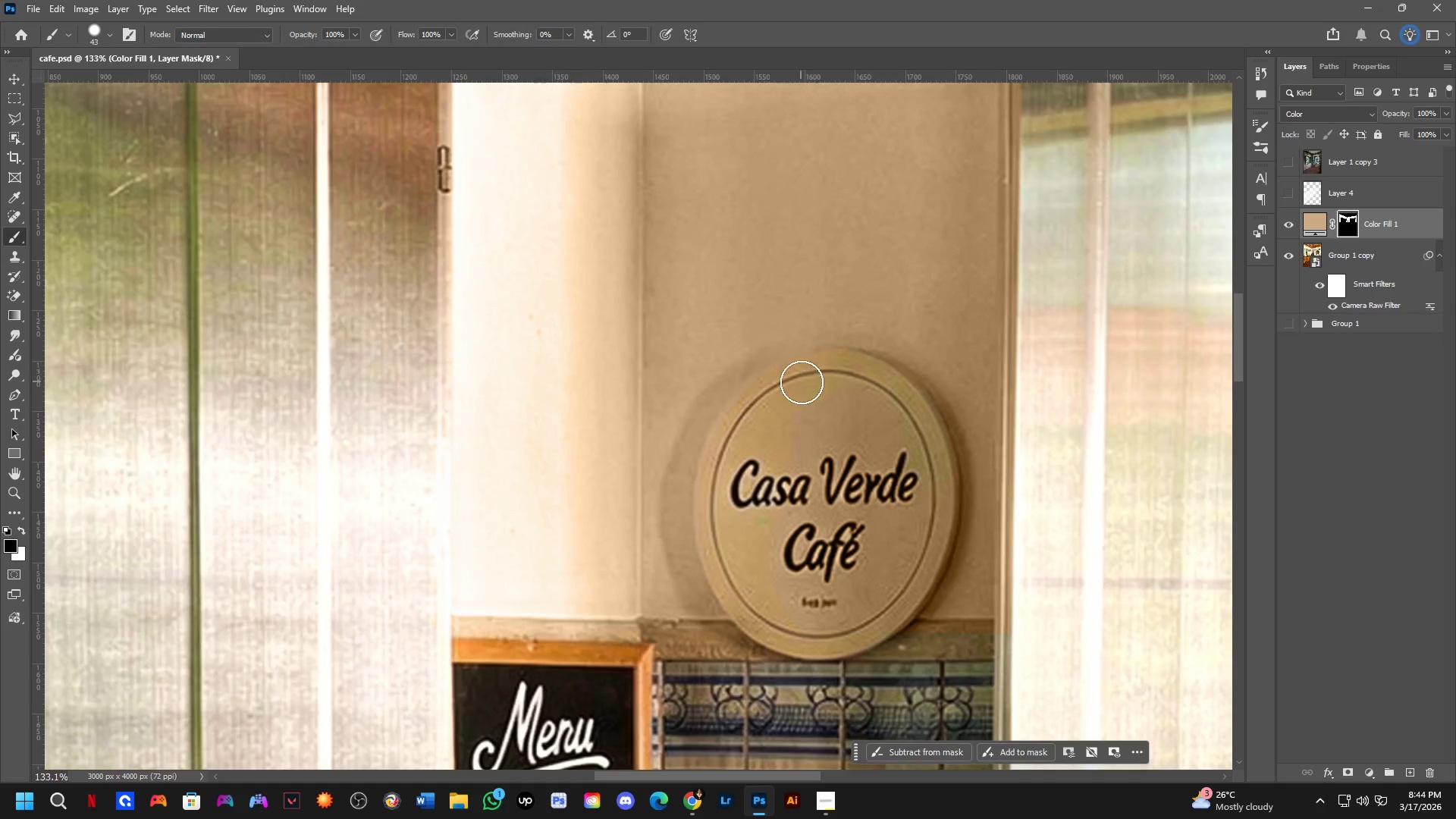 
left_click_drag(start_coordinate=[805, 383], to_coordinate=[747, 485])
 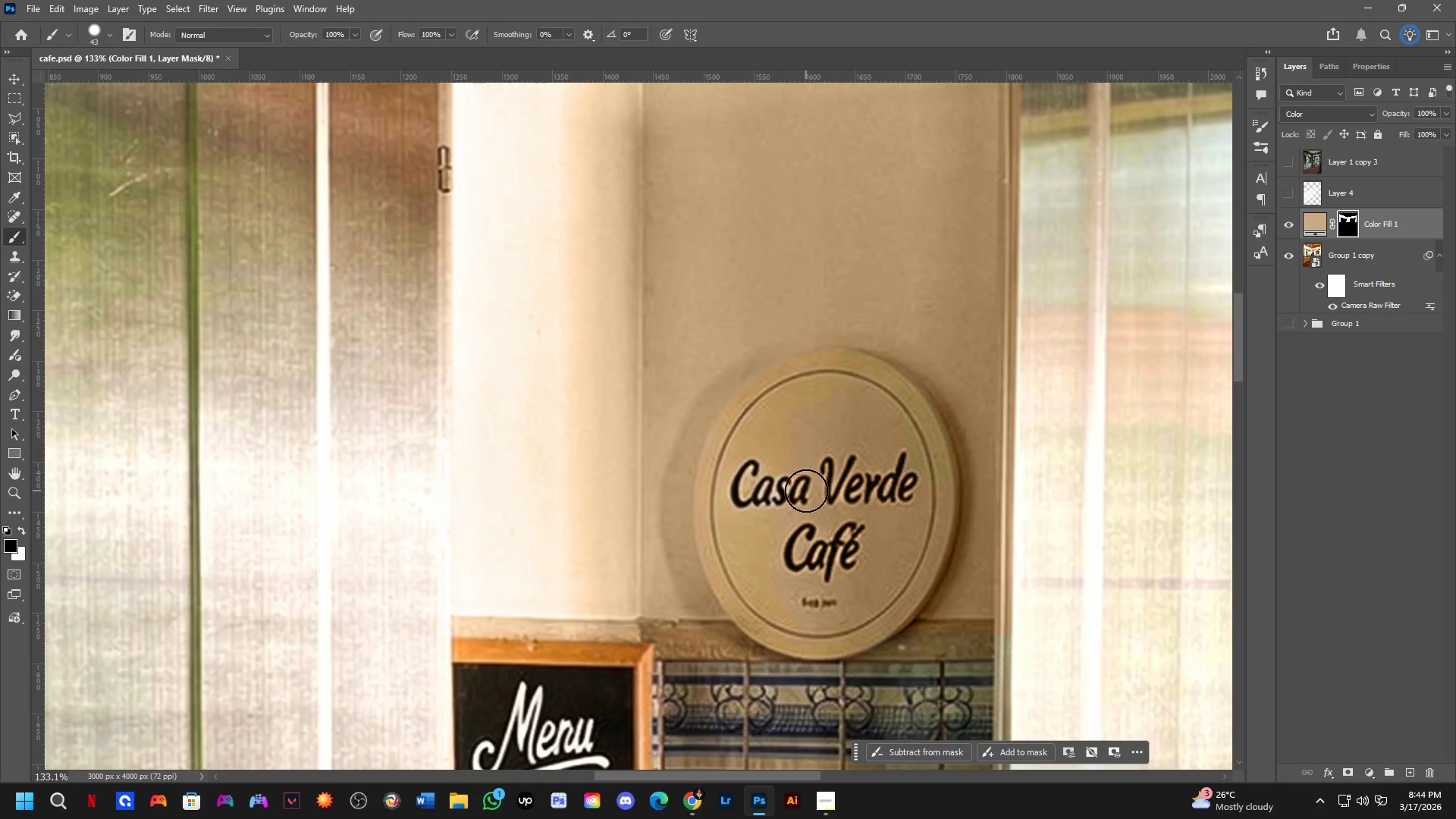 
key(Alt+AltLeft)
 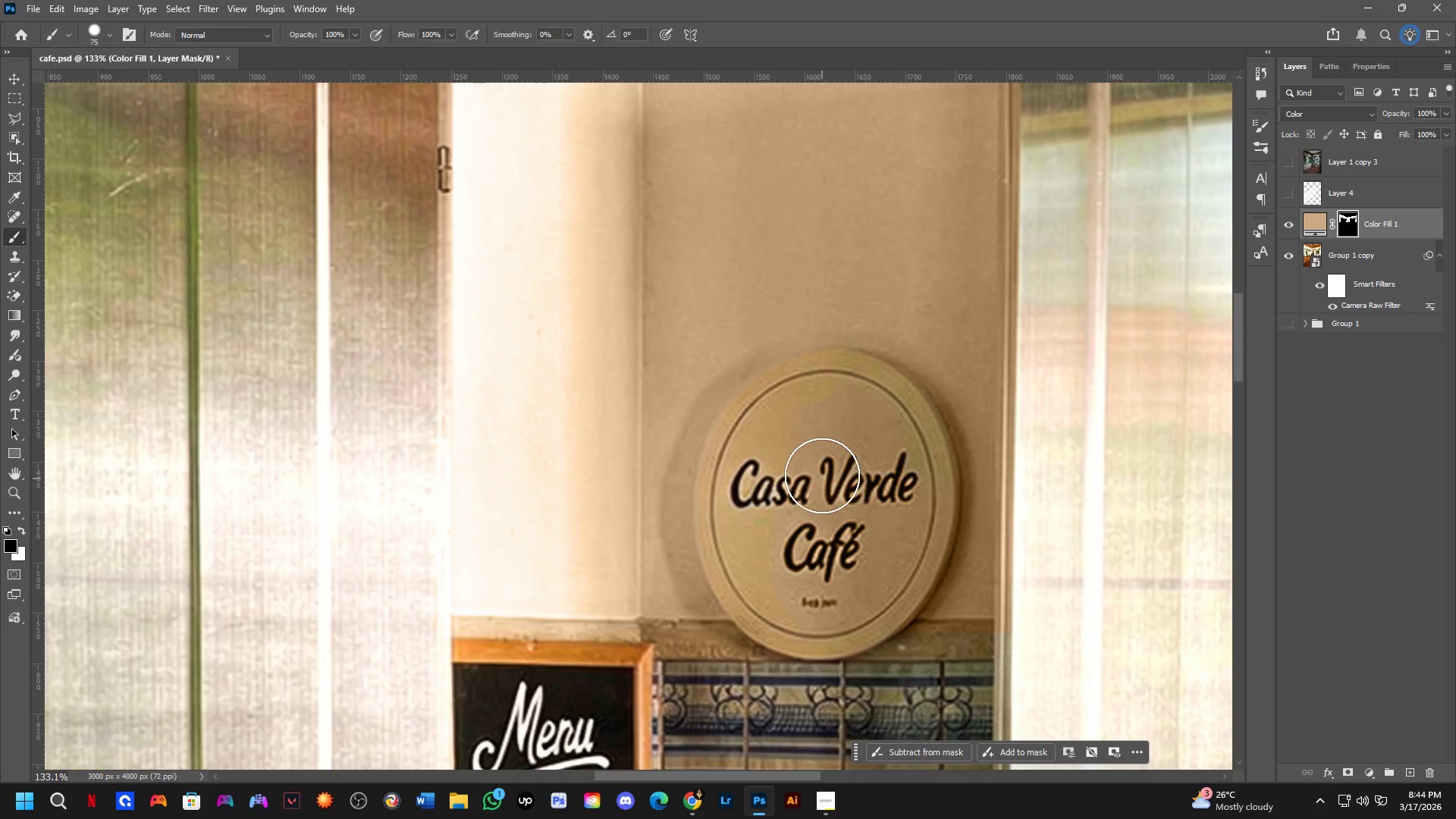 
left_click_drag(start_coordinate=[822, 472], to_coordinate=[821, 522])
 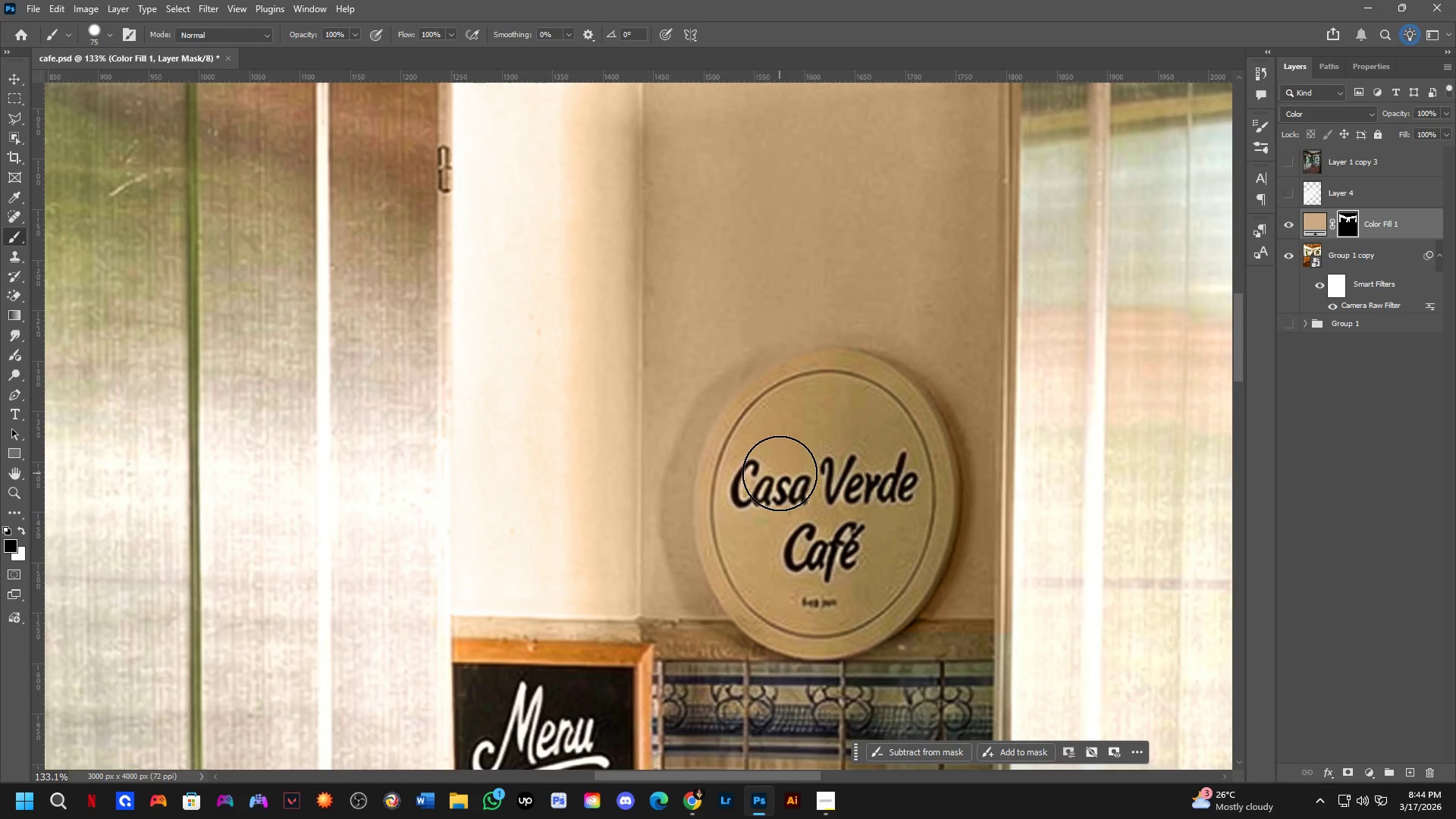 
left_click_drag(start_coordinate=[821, 408], to_coordinate=[891, 425])
 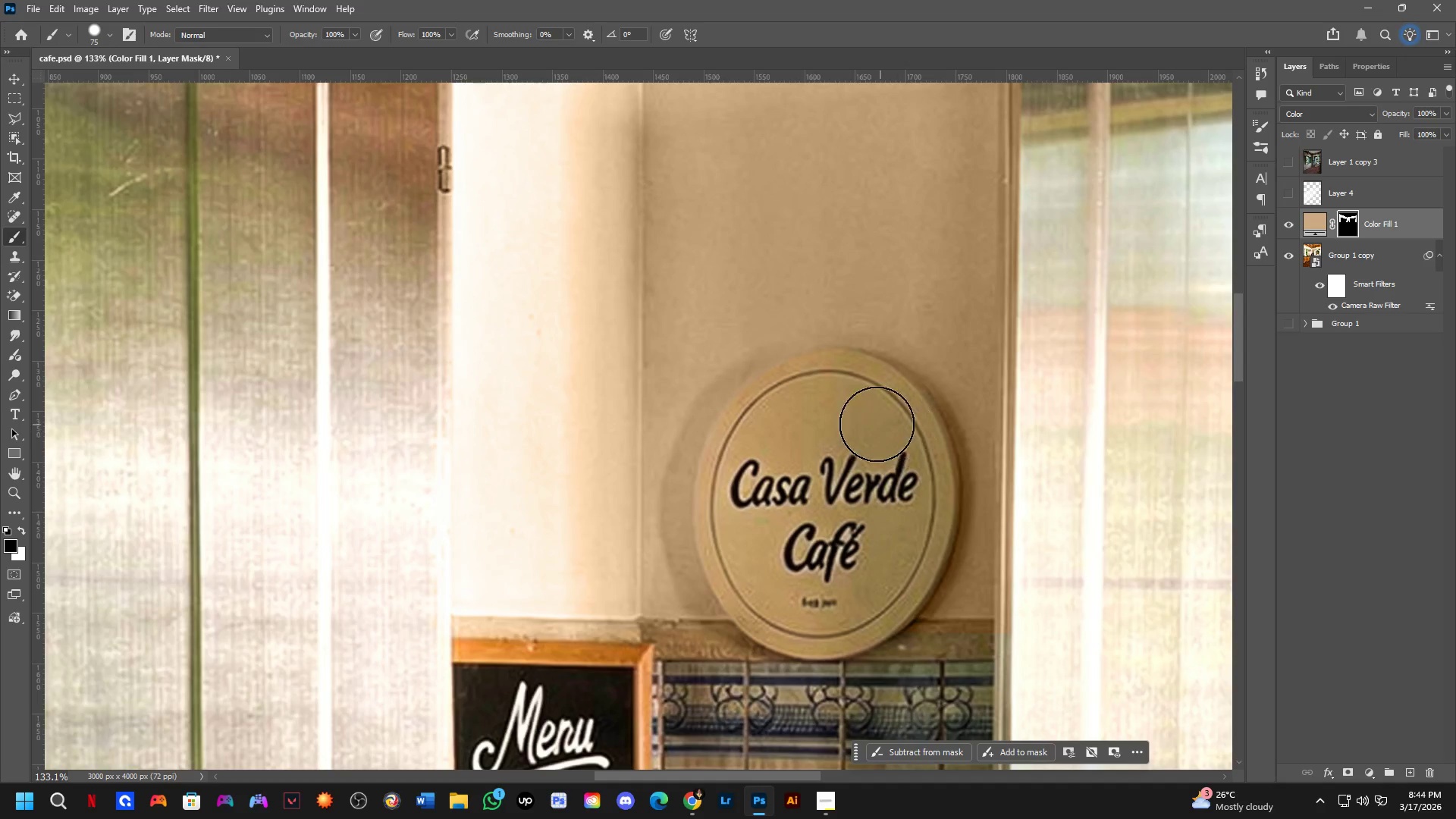 
key(Shift+ShiftLeft)
 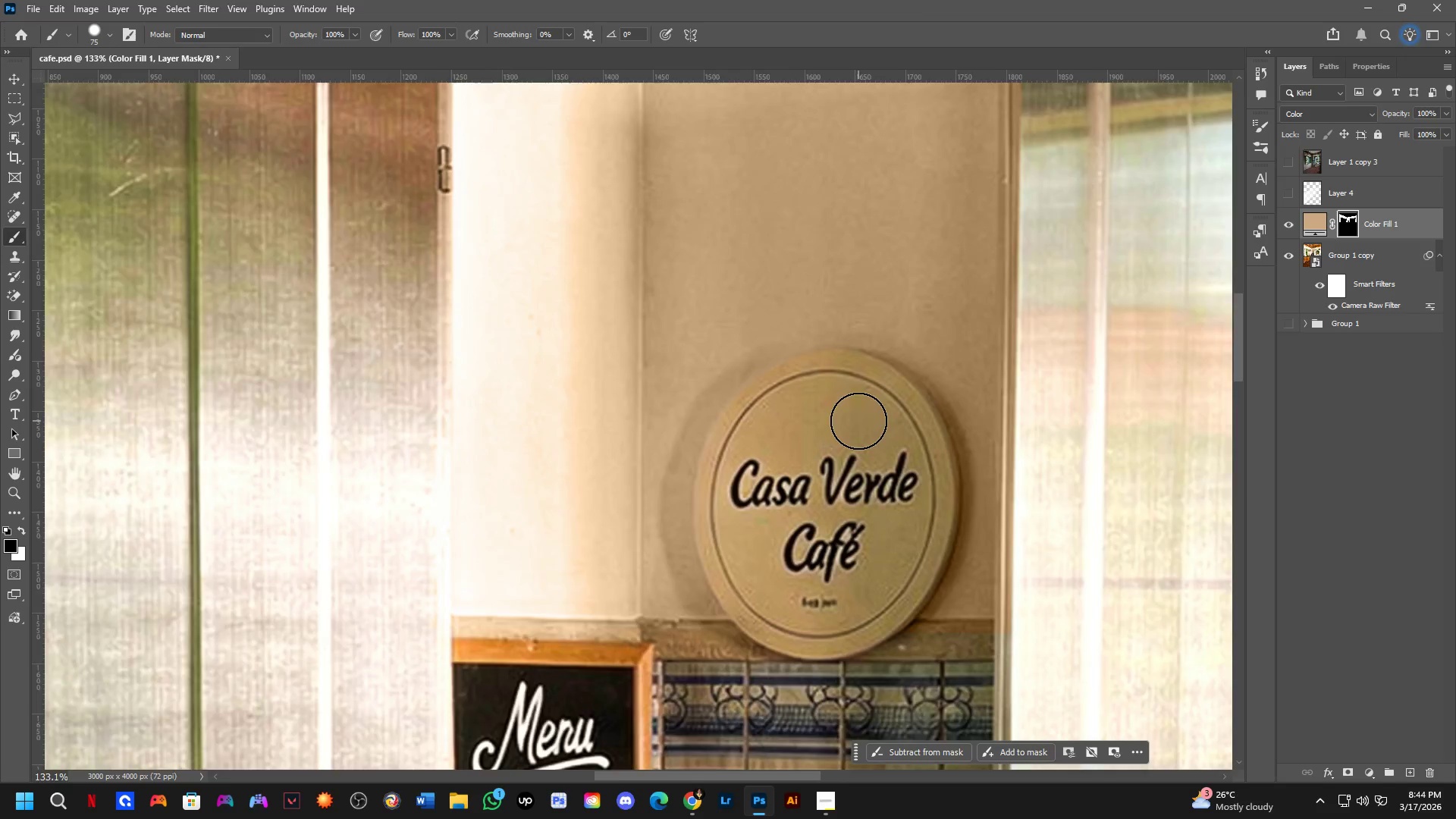 
hold_key(key=Space, duration=0.44)
 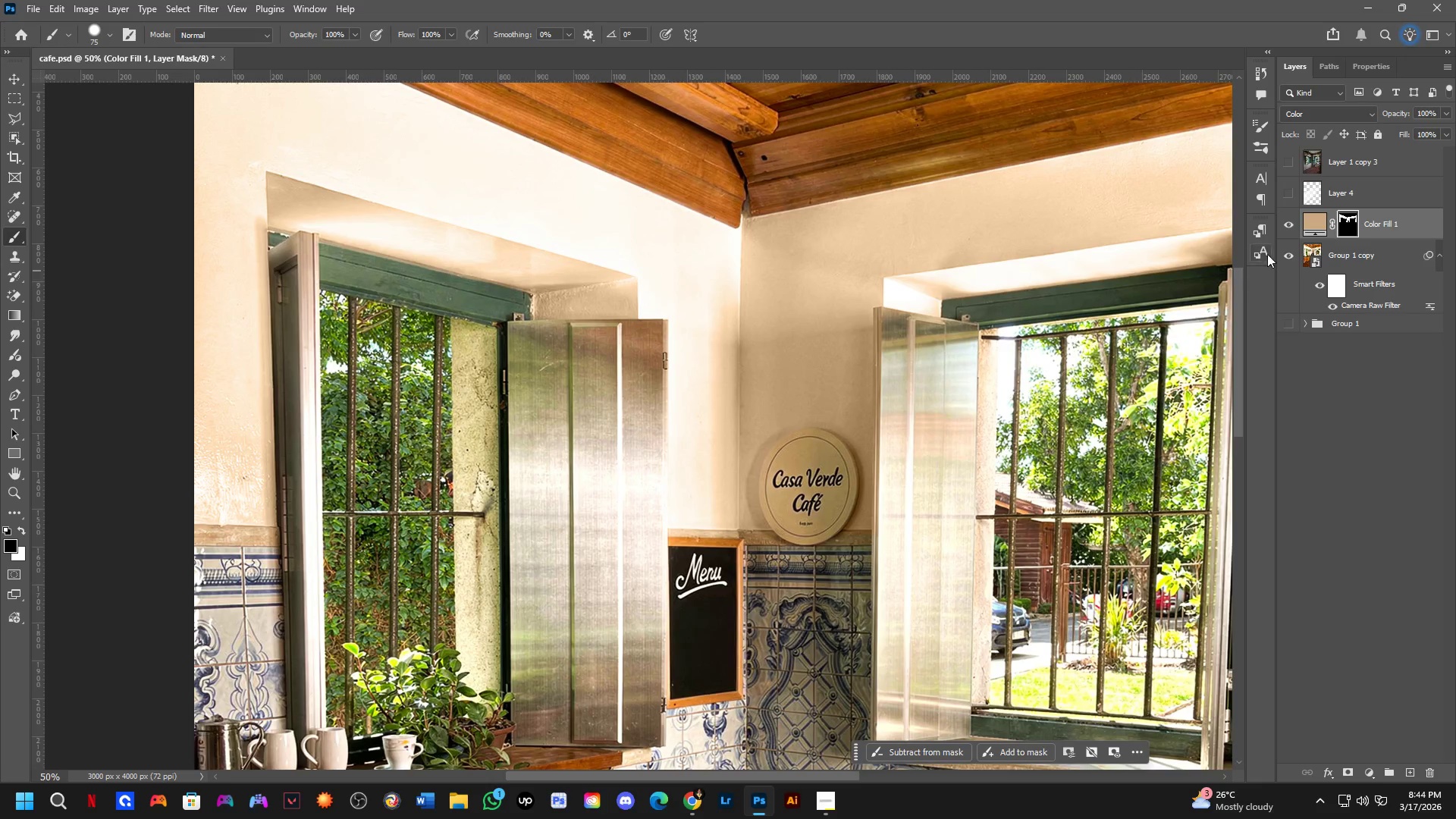 
left_click_drag(start_coordinate=[855, 513], to_coordinate=[858, 526])
 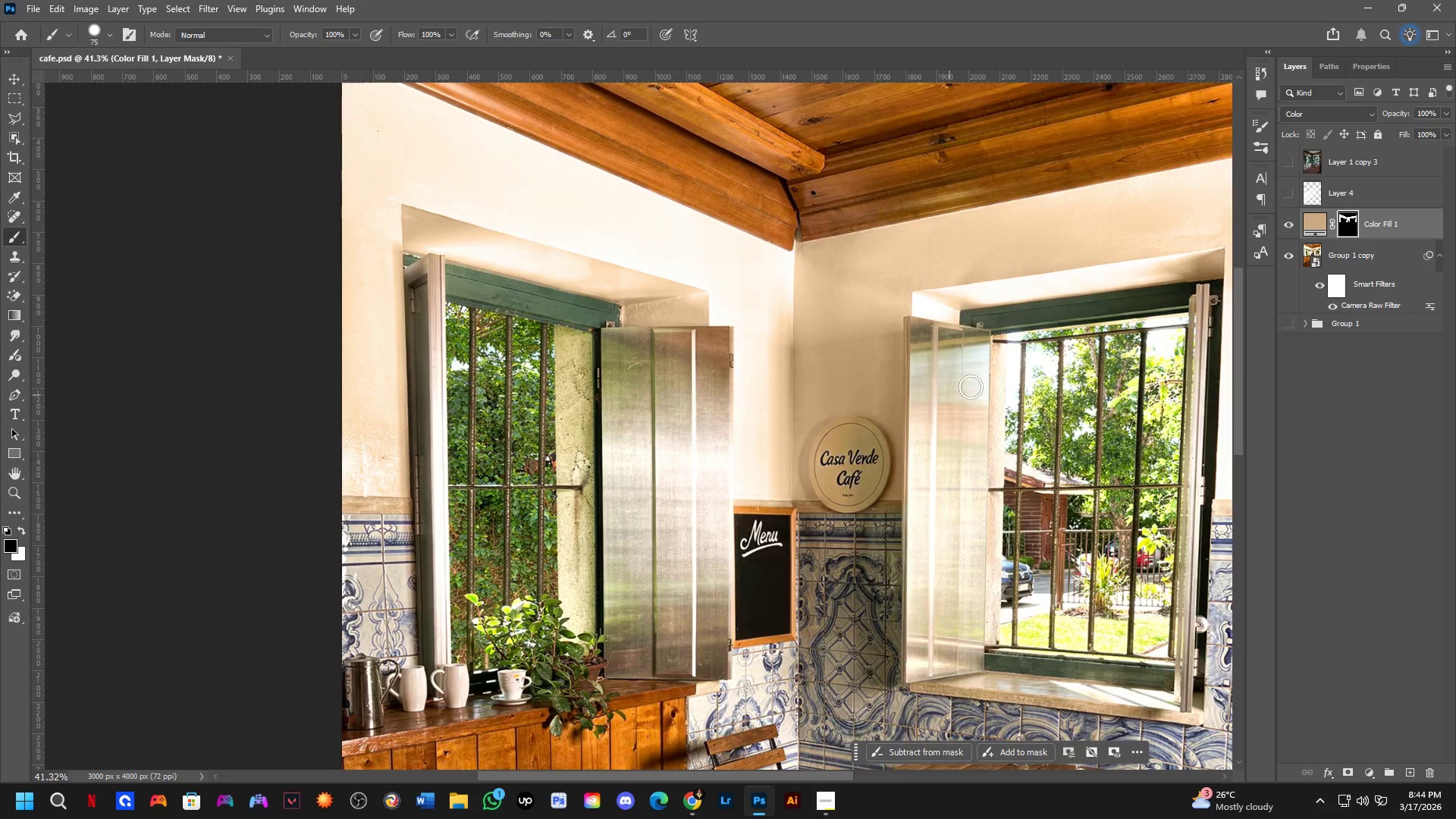 
scroll: coordinate [850, 453], scroll_direction: down, amount: 6.0
 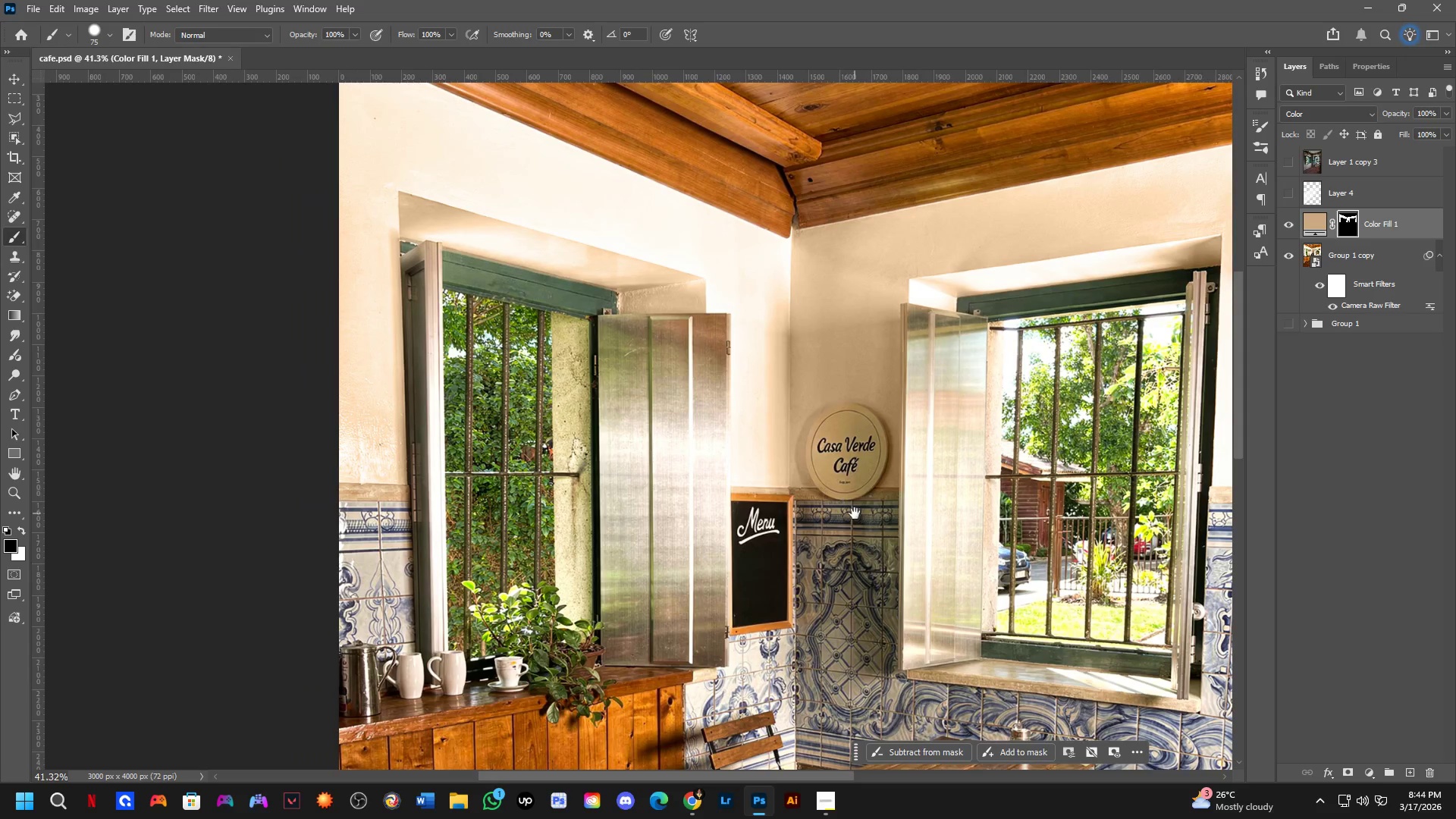 
scroll: coordinate [1078, 347], scroll_direction: up, amount: 2.0
 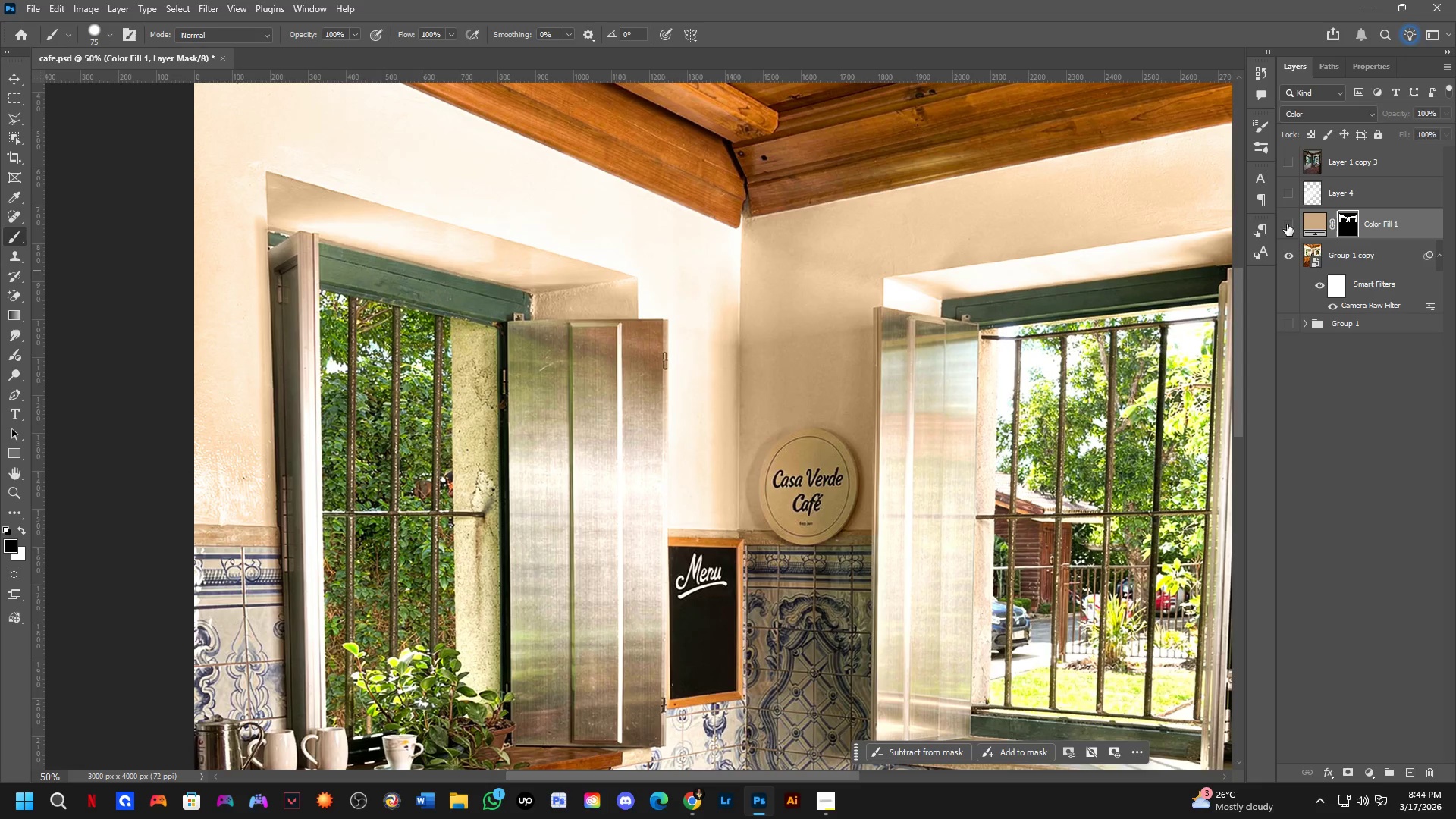 
double_click([1287, 224])
 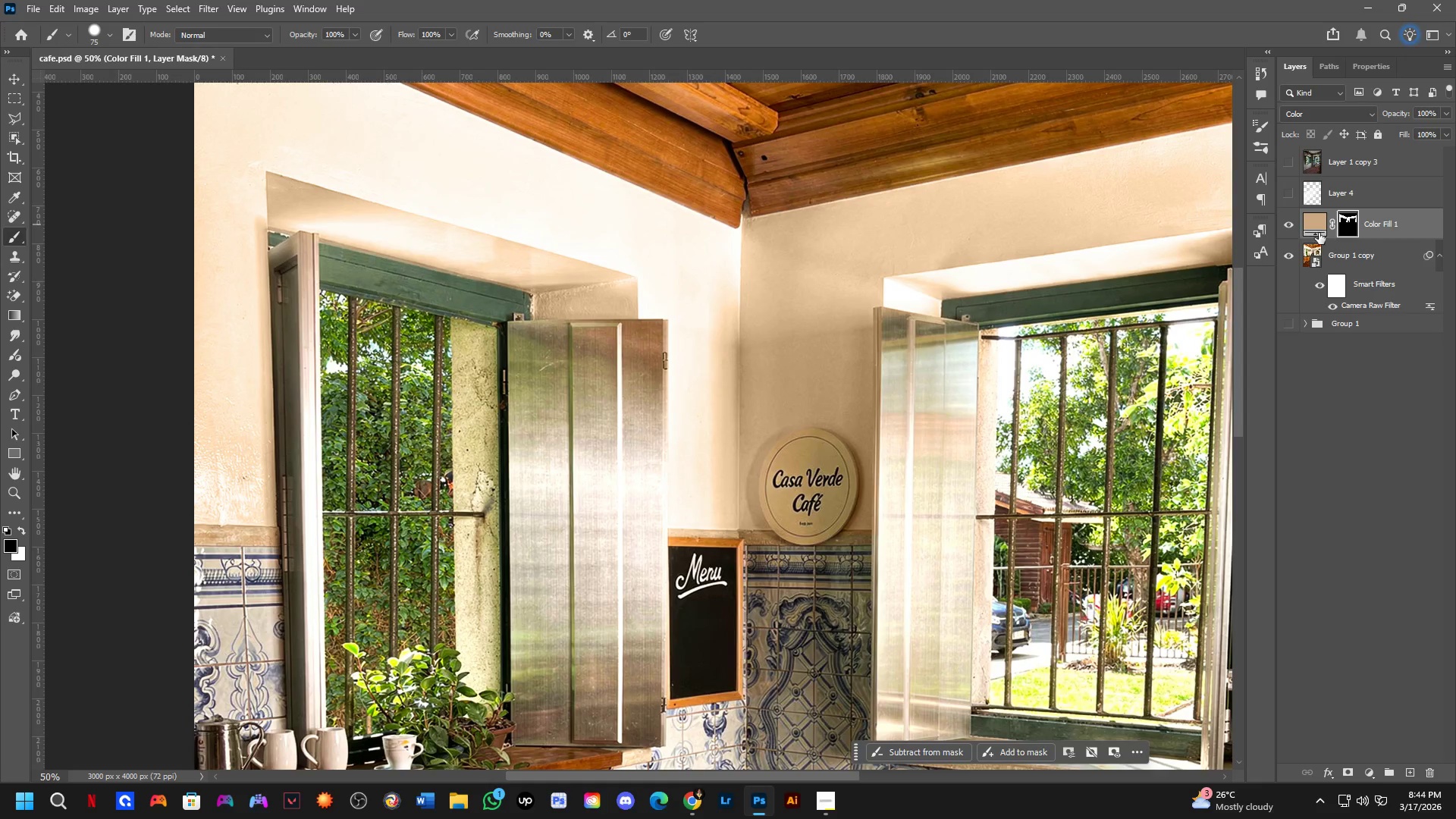 
hold_key(key=ControlLeft, duration=0.61)
left_click([1346, 224])
 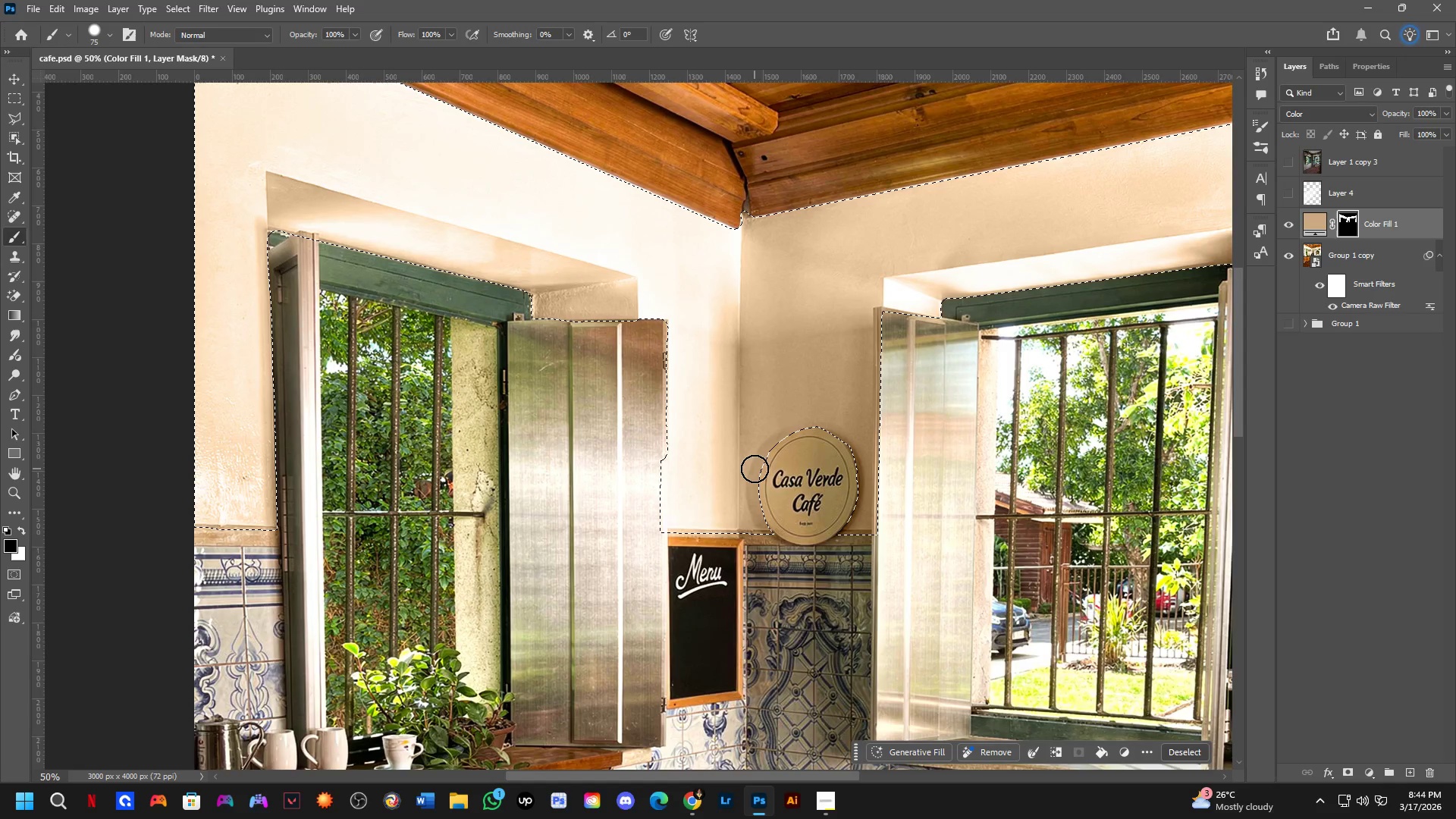 
scroll: coordinate [791, 457], scroll_direction: up, amount: 6.0
 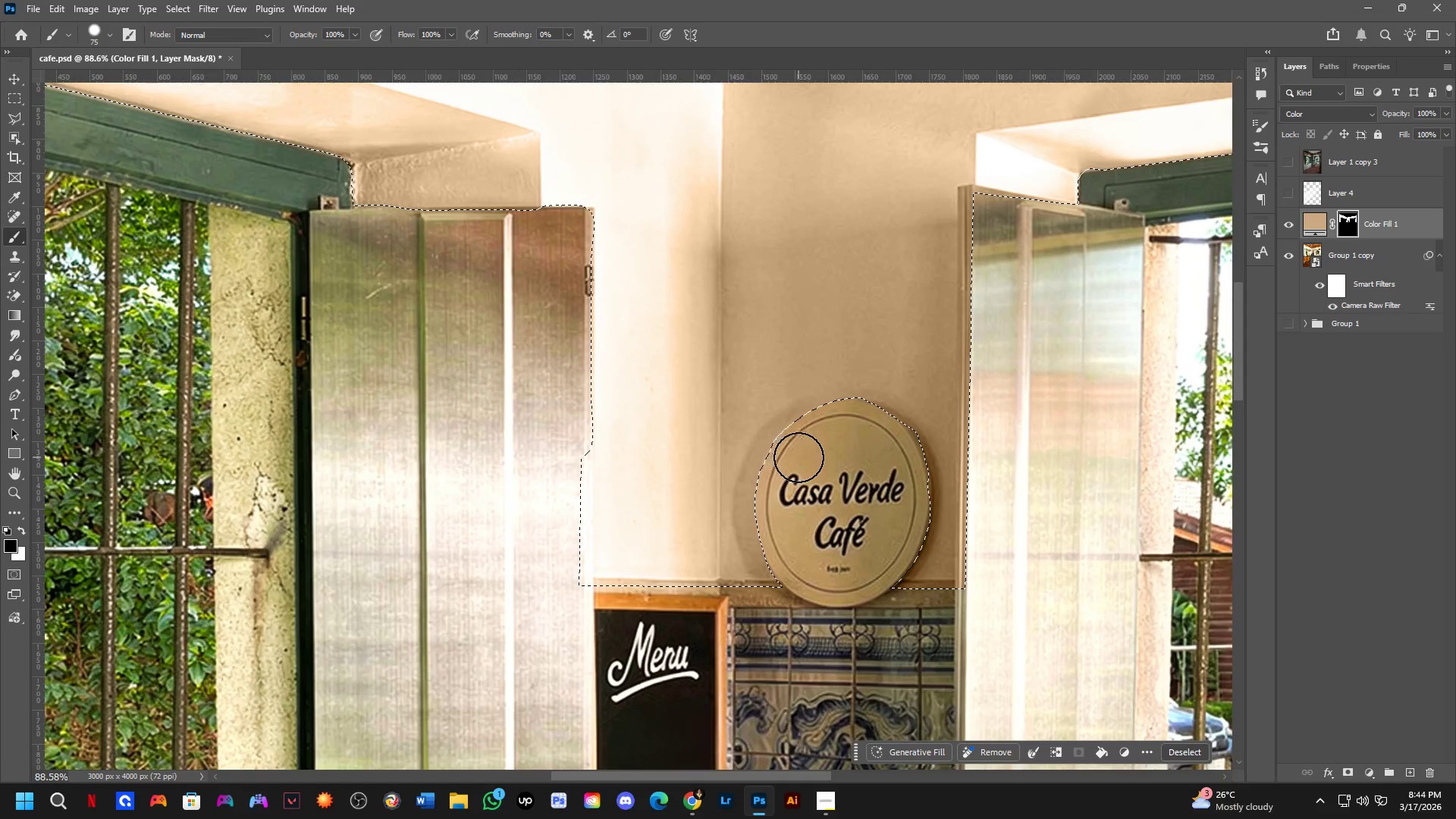 
key(Control+D)
 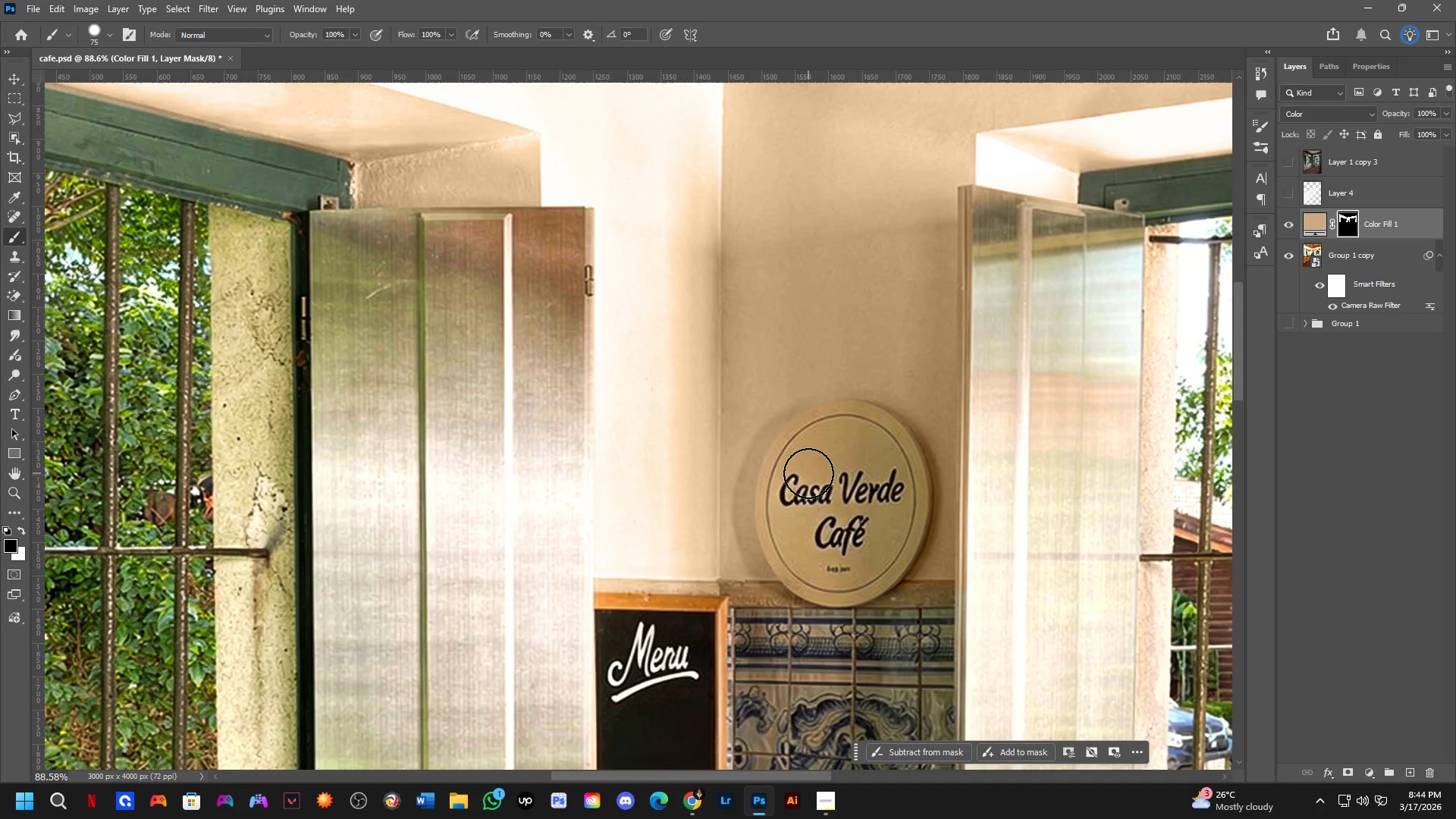 
key(Alt+AltLeft)
 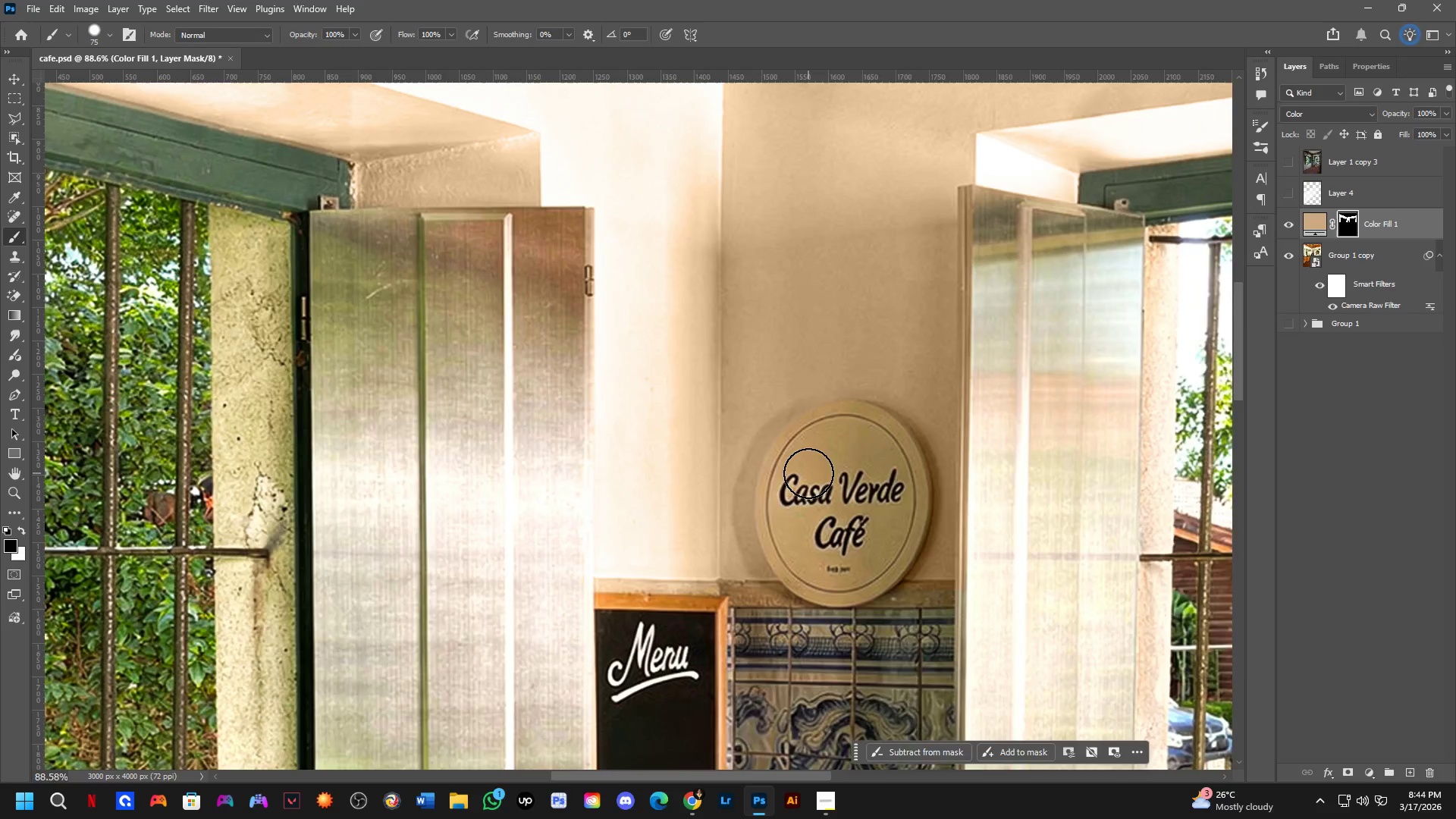 
key(Alt+Tab)
 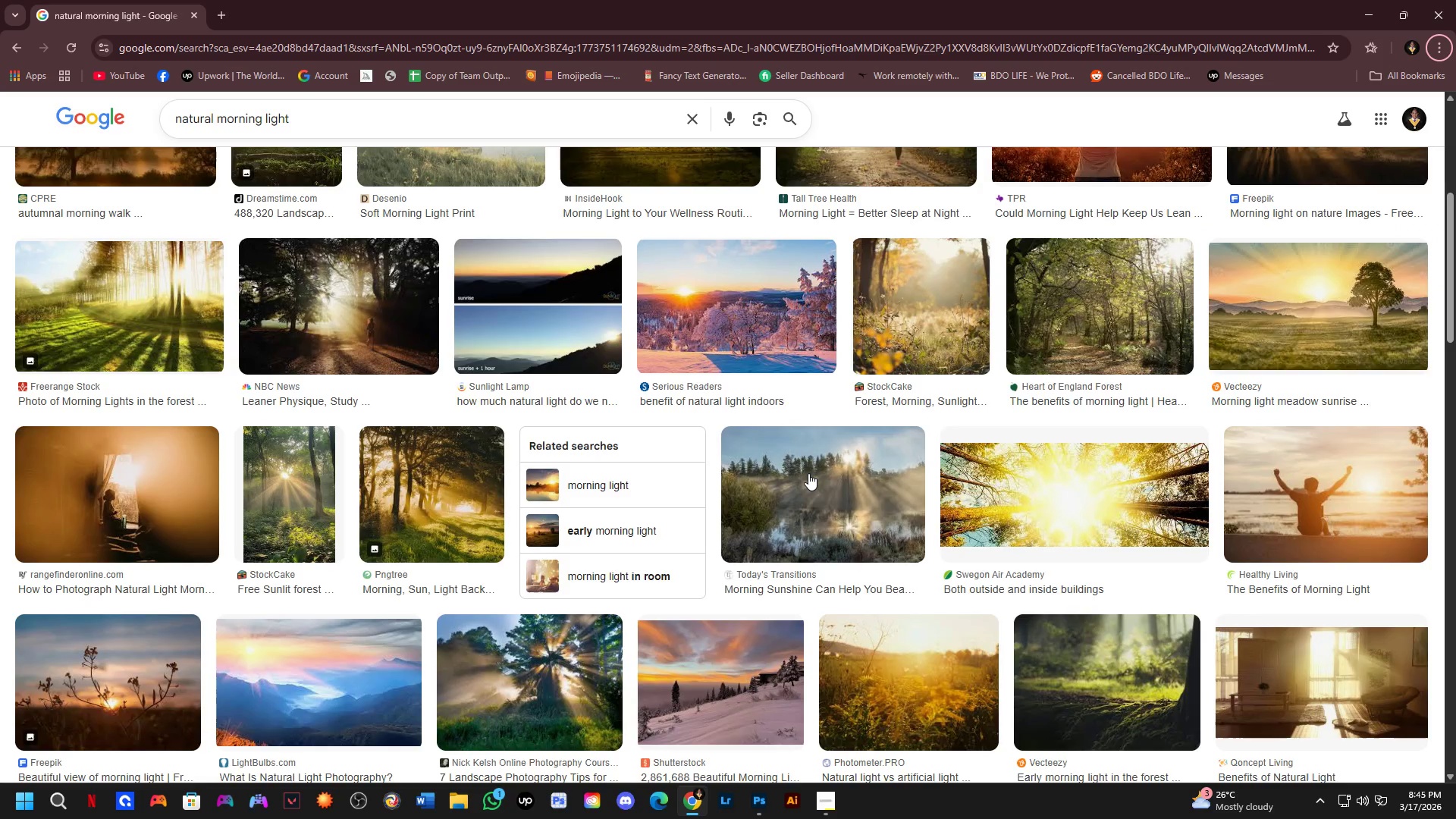 
wait(15.19)
 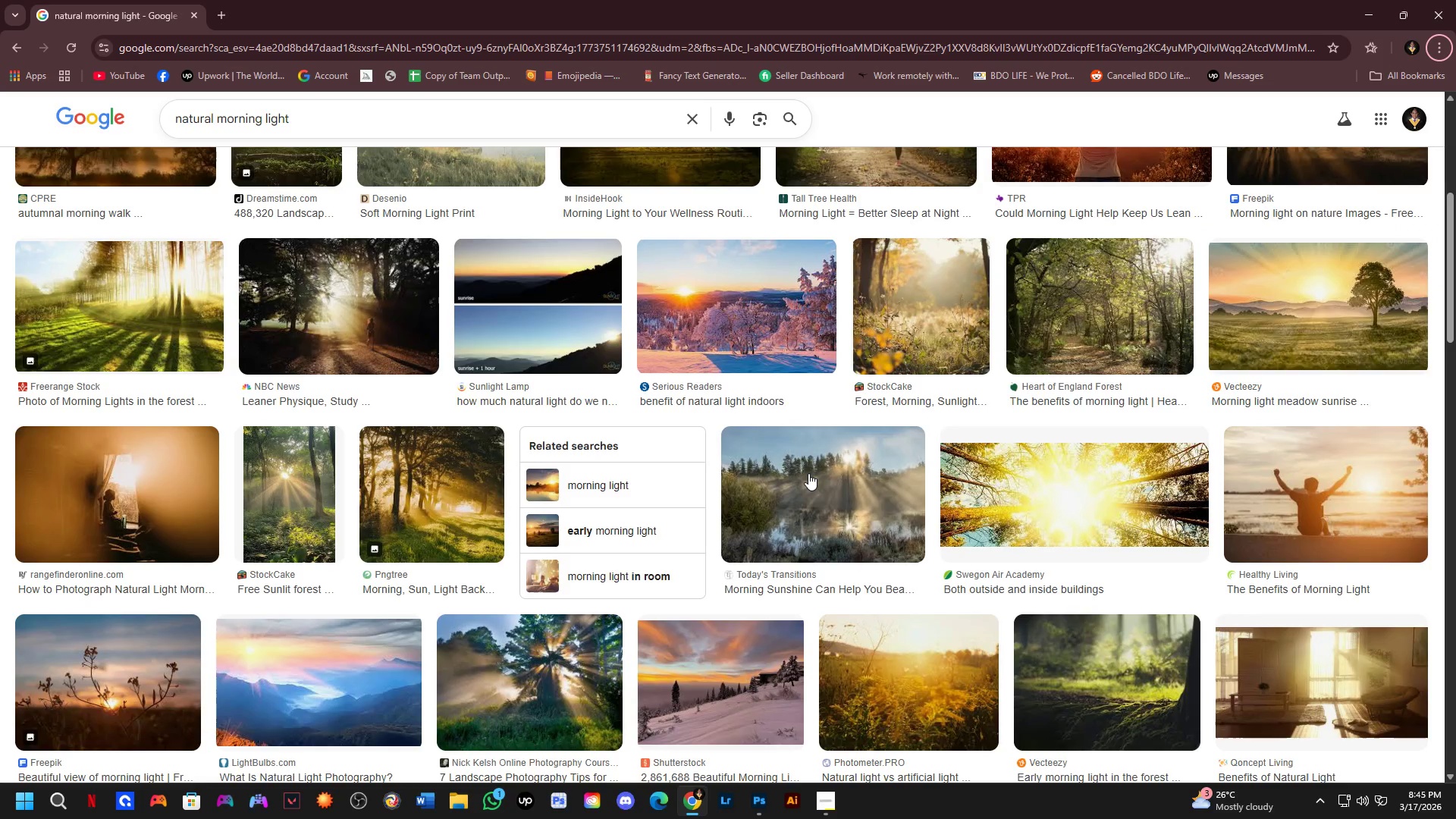 
key(Alt+AltLeft)
 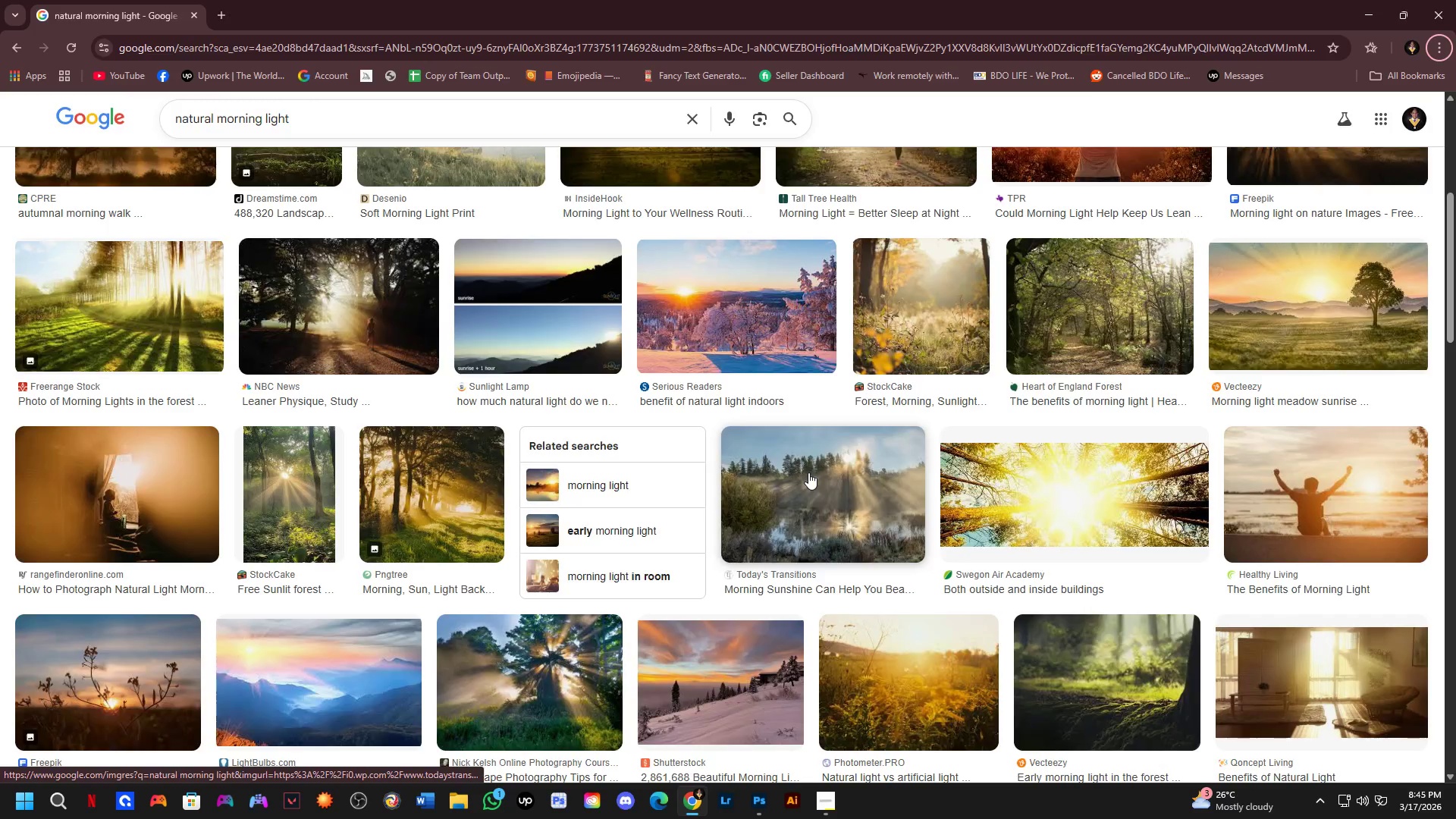 
key(Alt+Tab)
 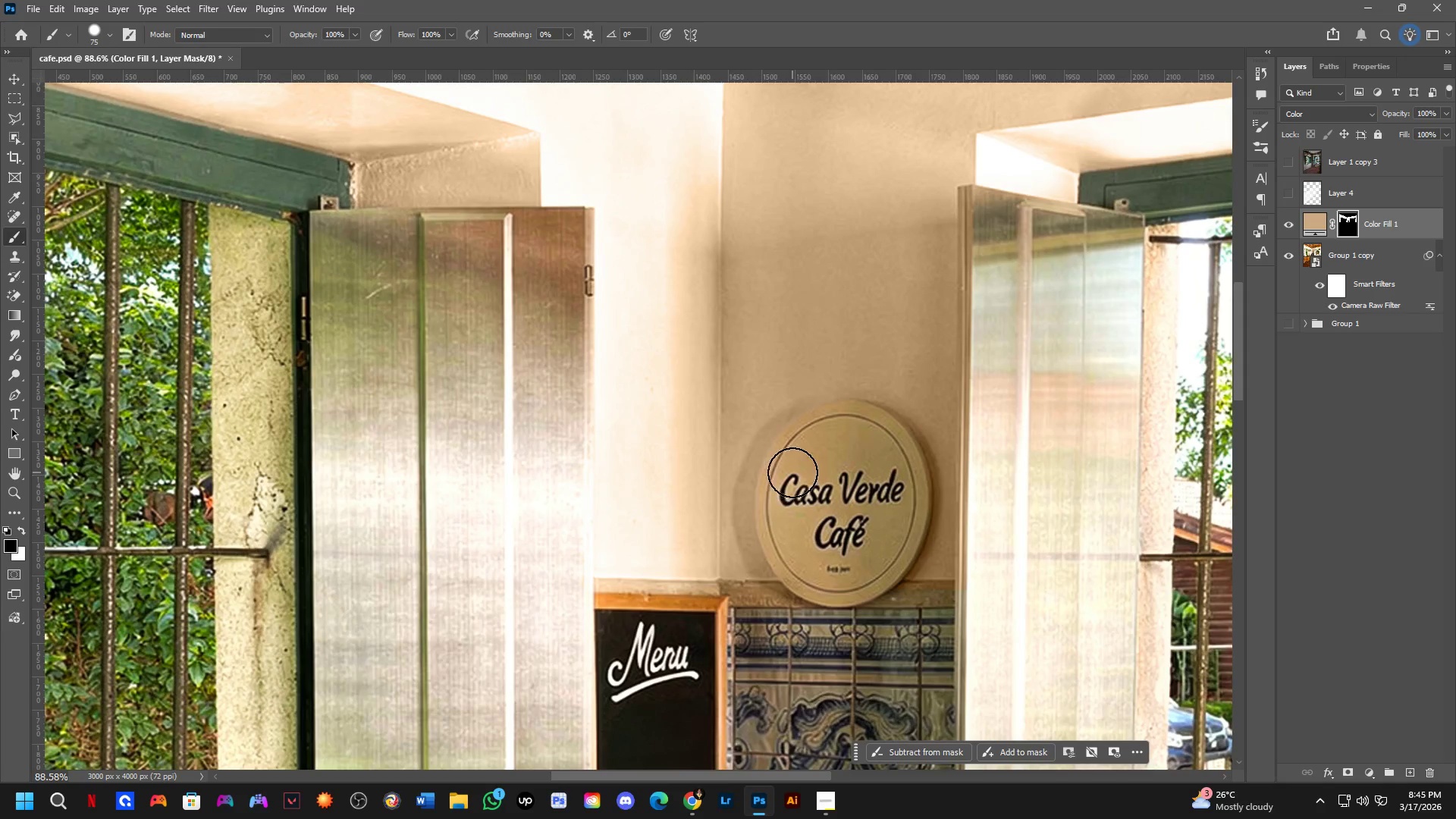 
hold_key(key=AltLeft, duration=0.48)
 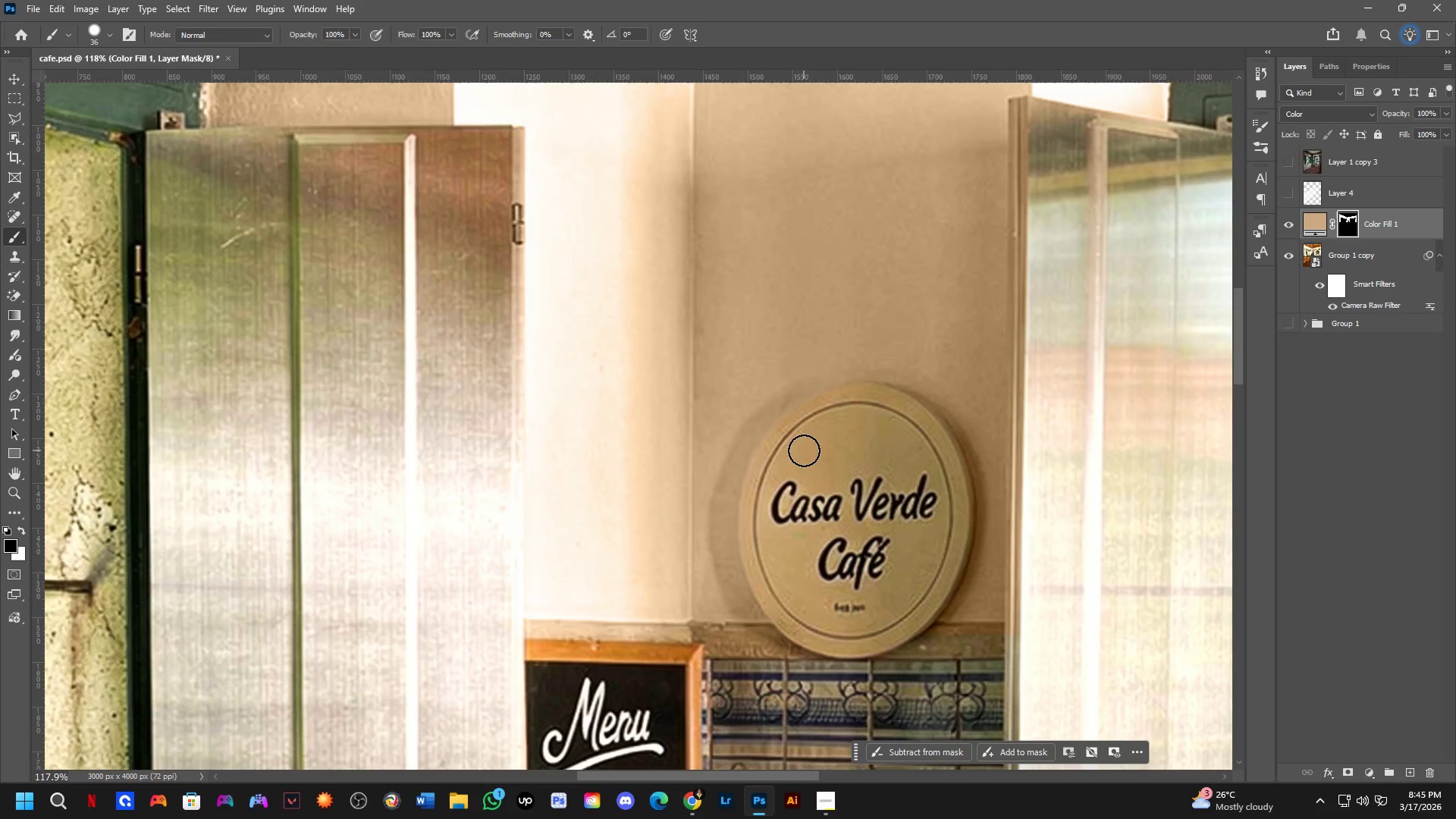 
scroll: coordinate [804, 450], scroll_direction: up, amount: 3.0
 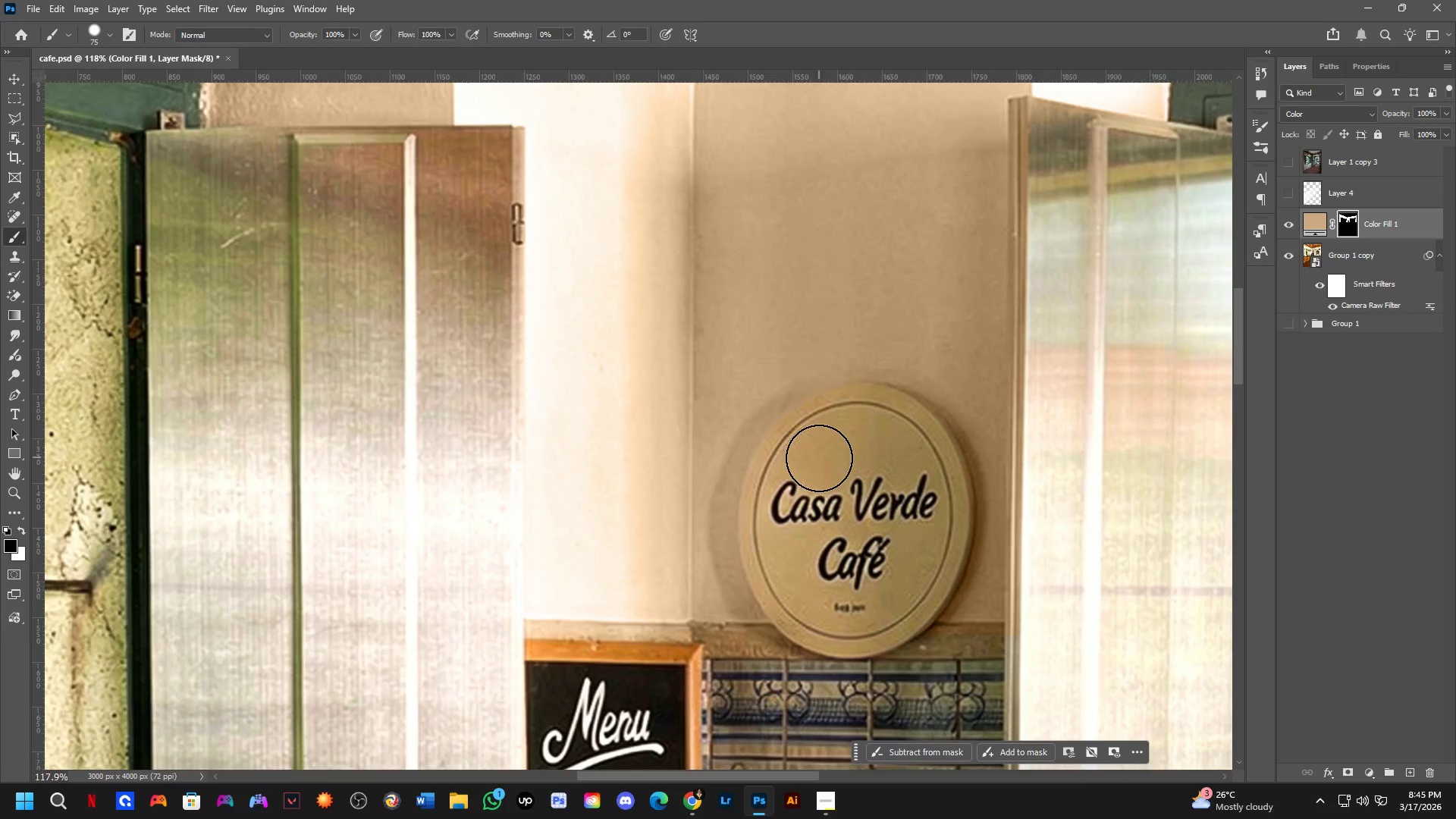 
key(Alt+AltLeft)
 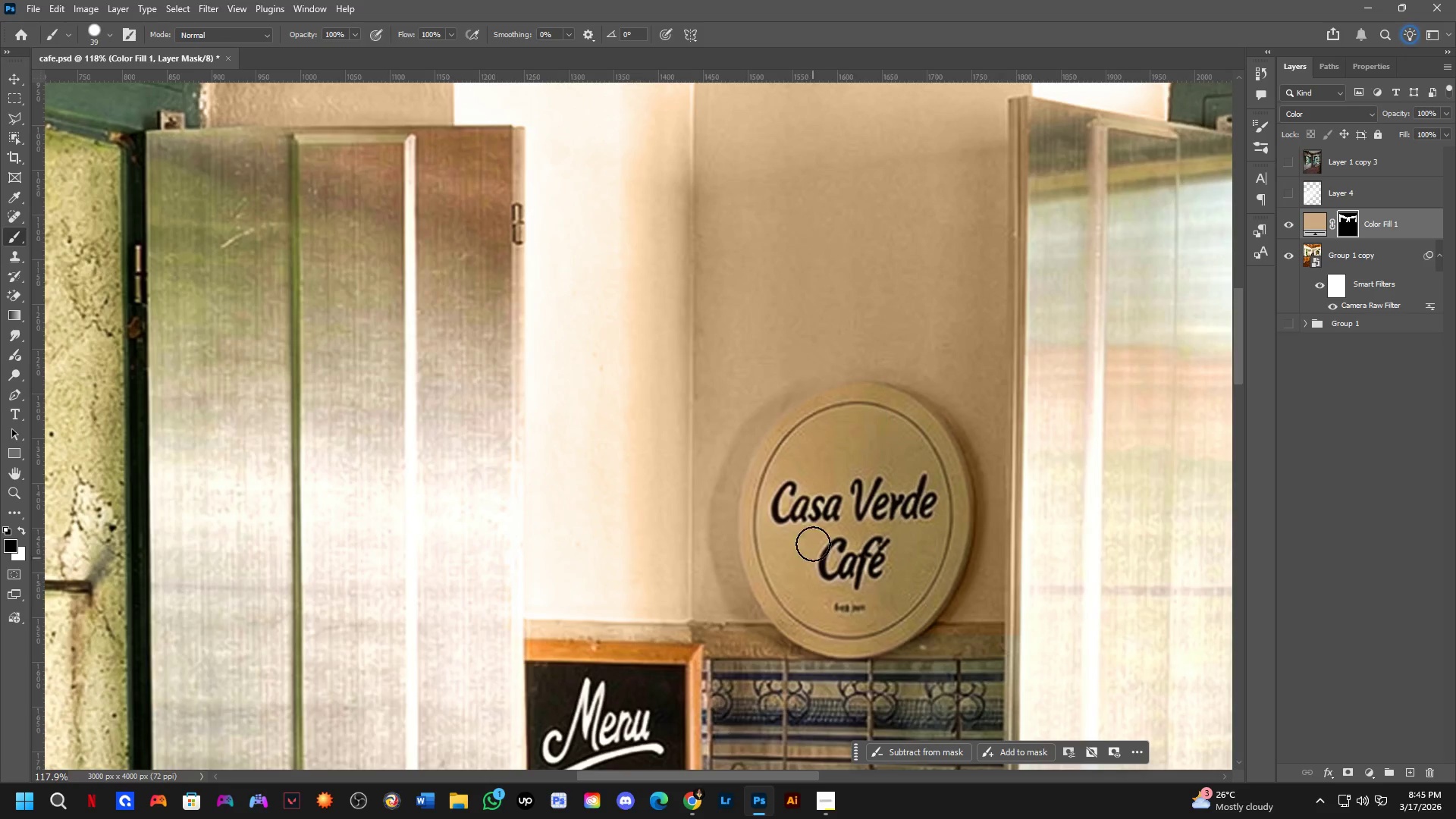 
key(Alt+AltLeft)
 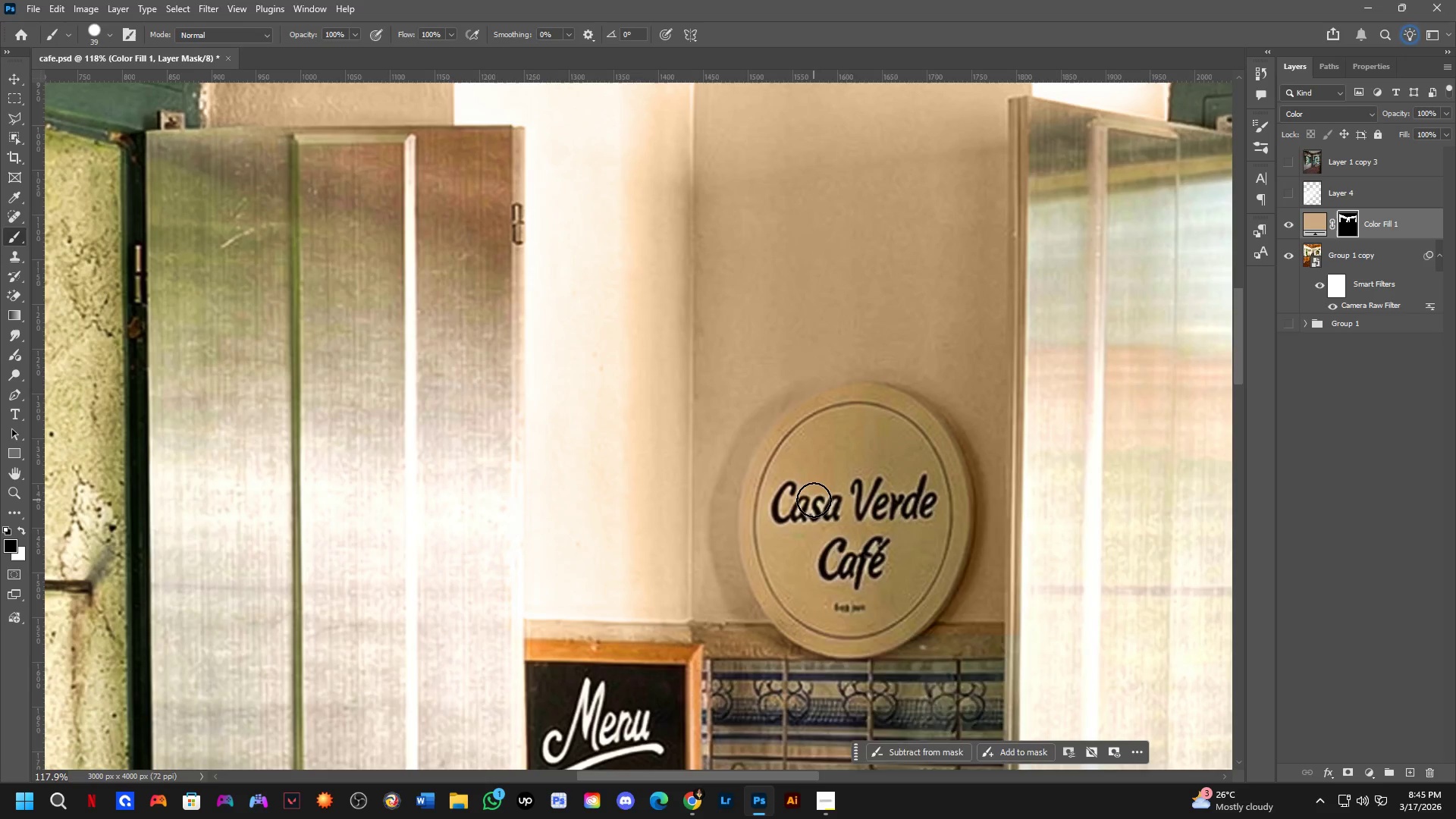 
key(Alt+AltLeft)
 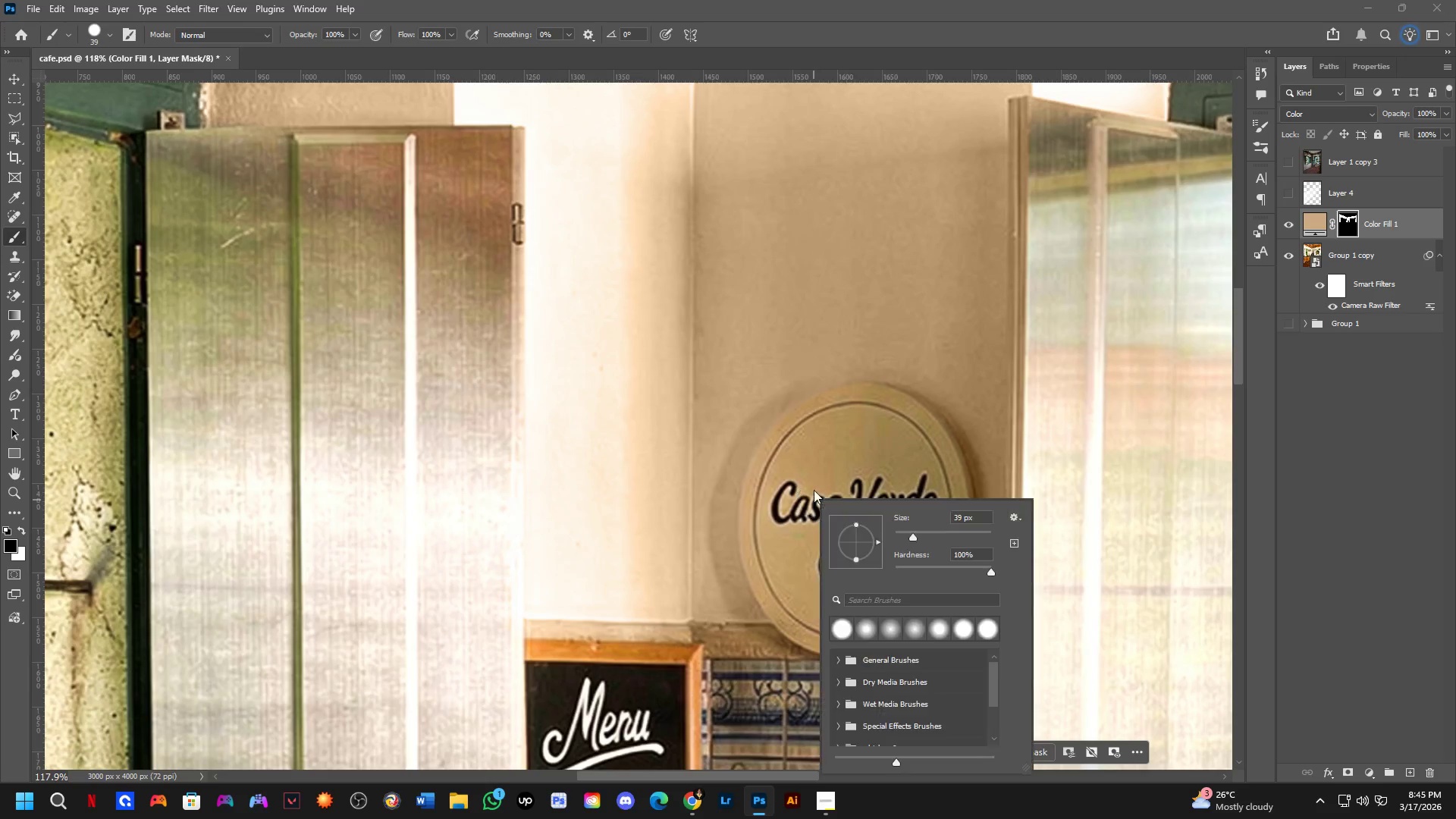 
key(Alt+AltLeft)
 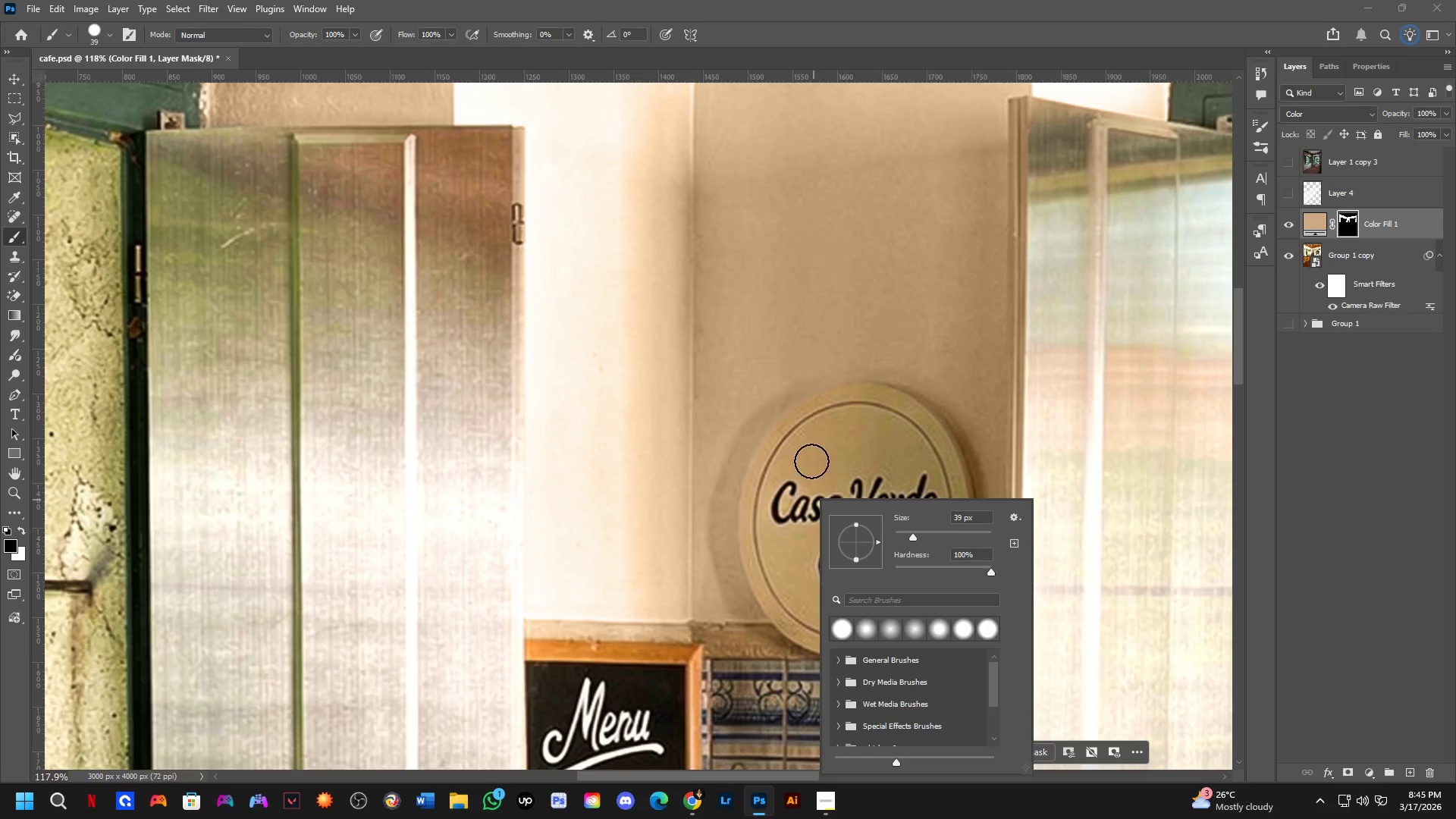 
hold_key(key=AltLeft, duration=0.36)
 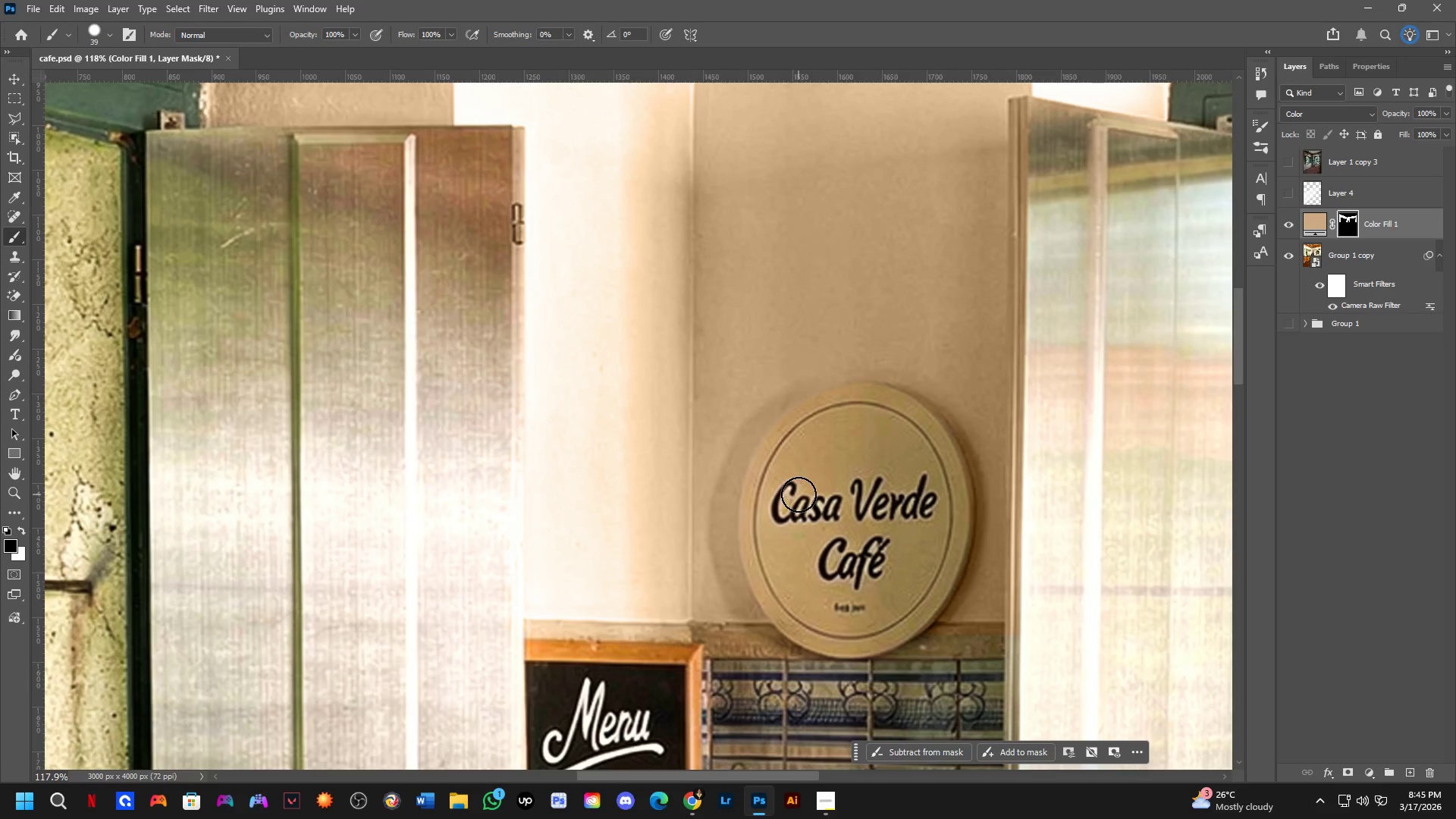 
left_click_drag(start_coordinate=[802, 434], to_coordinate=[893, 418])
 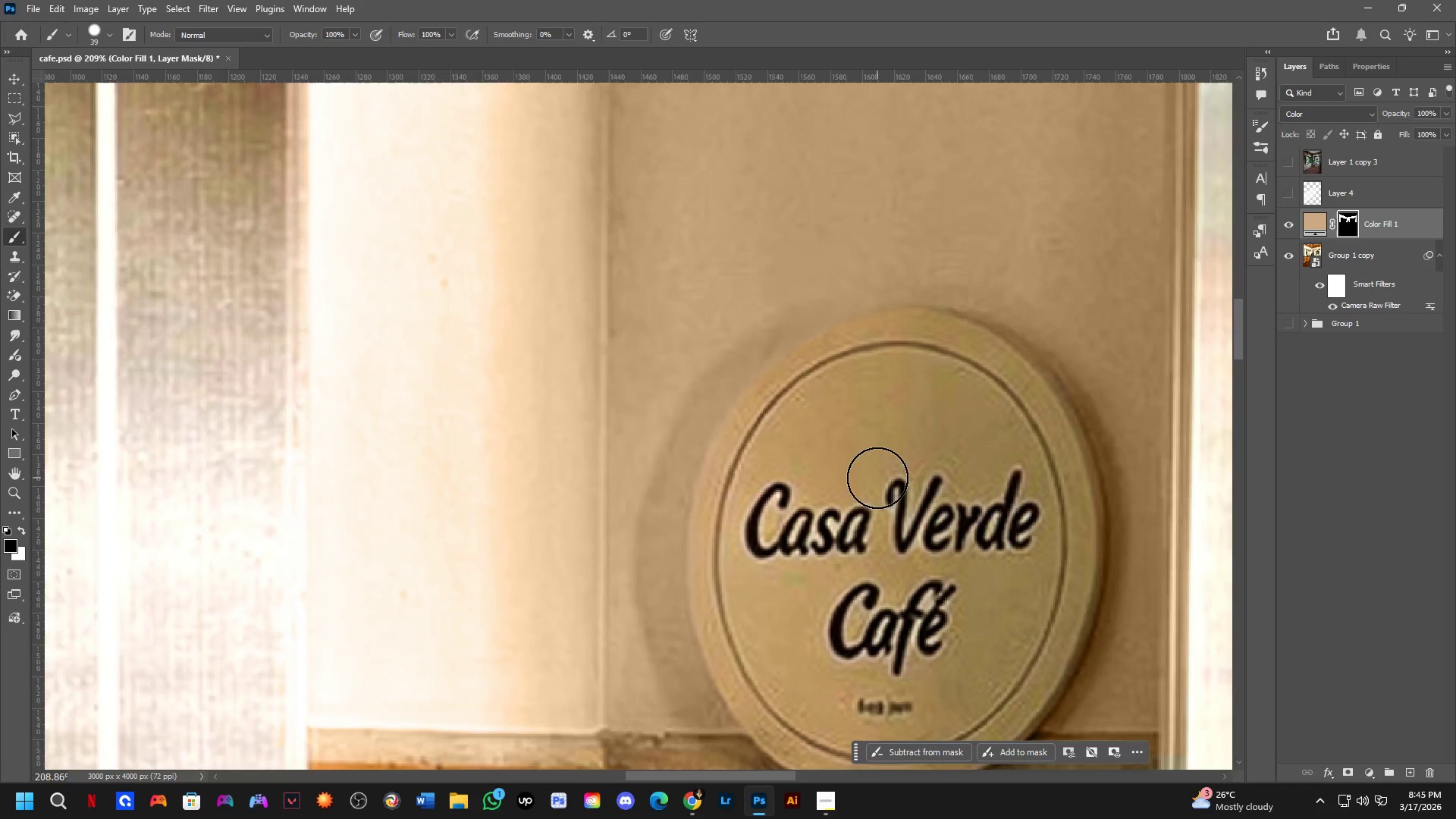 
scroll: coordinate [805, 476], scroll_direction: up, amount: 6.0
 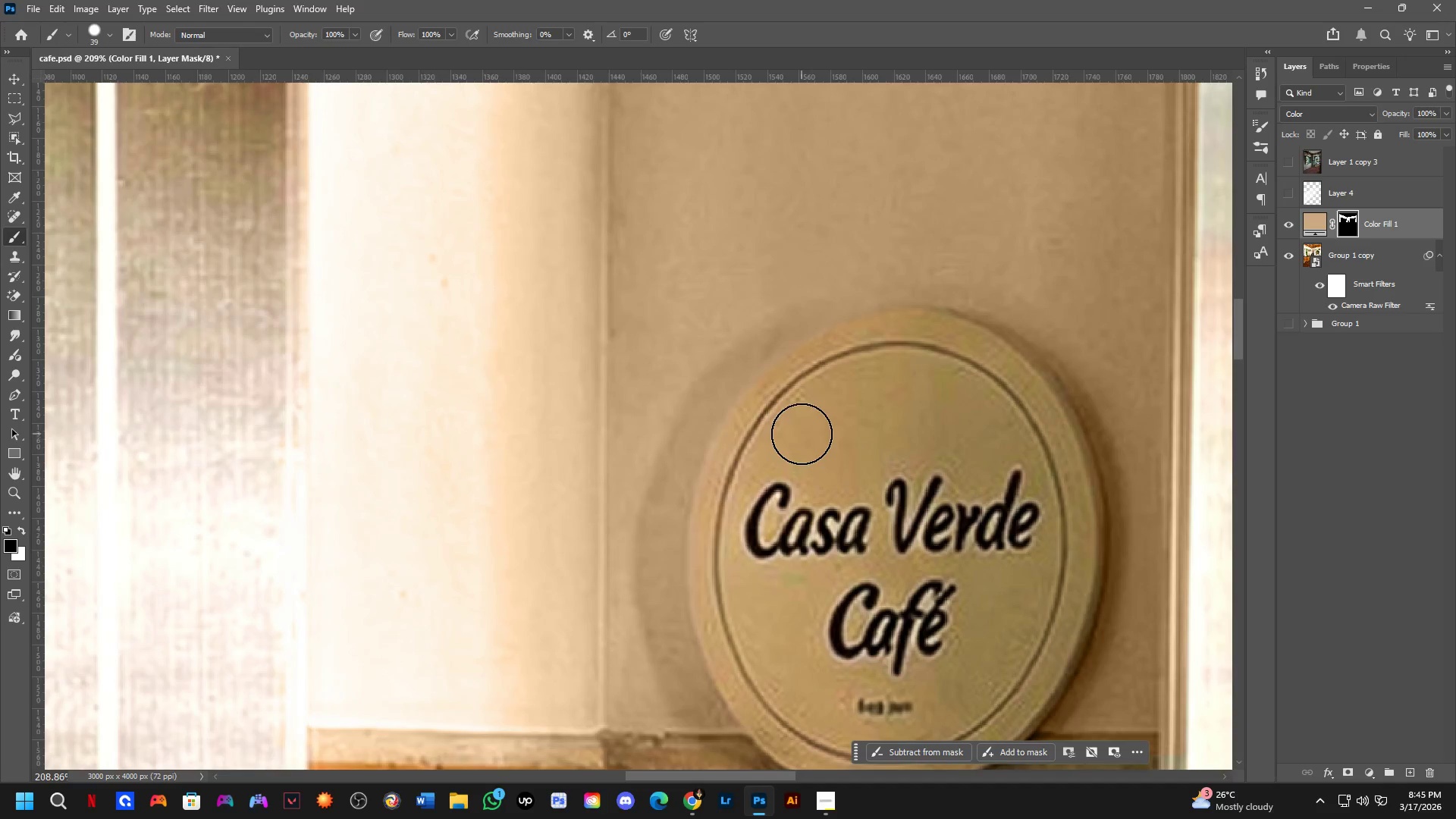 
scroll: coordinate [858, 459], scroll_direction: down, amount: 8.0
 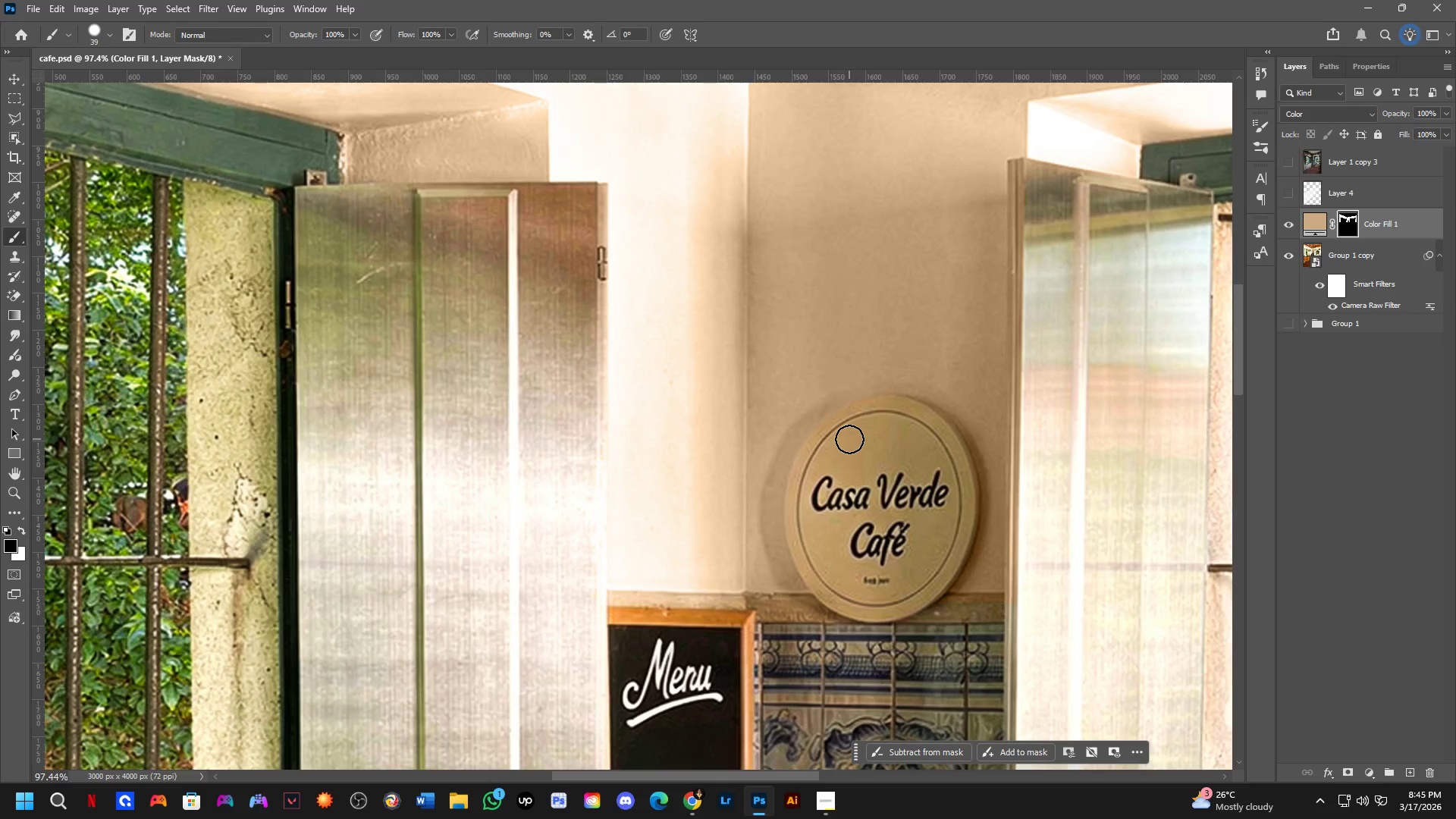 
wait(19.75)
 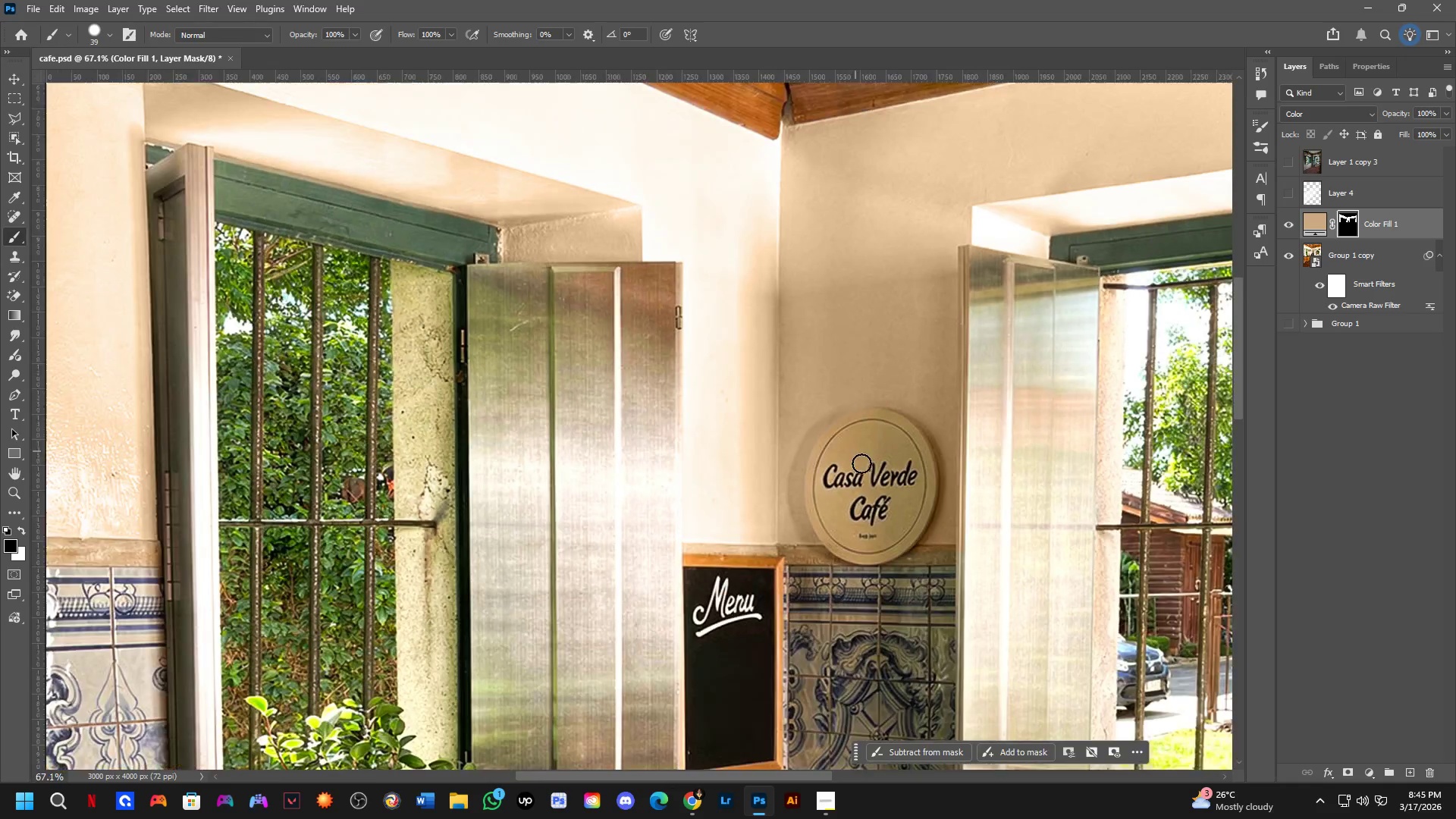 
hold_key(key=Space, duration=0.48)
 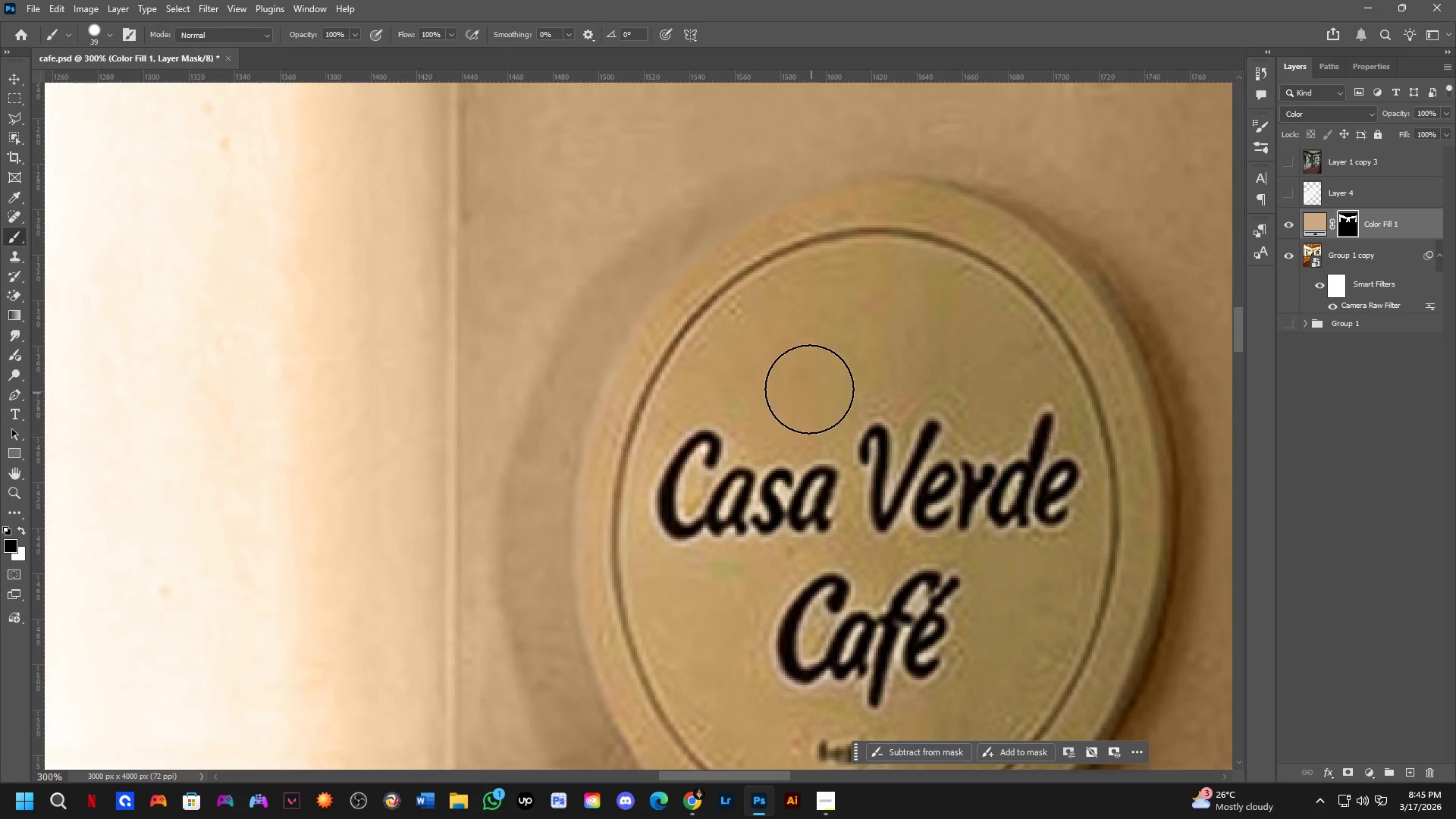 
left_click_drag(start_coordinate=[868, 472], to_coordinate=[843, 466])
 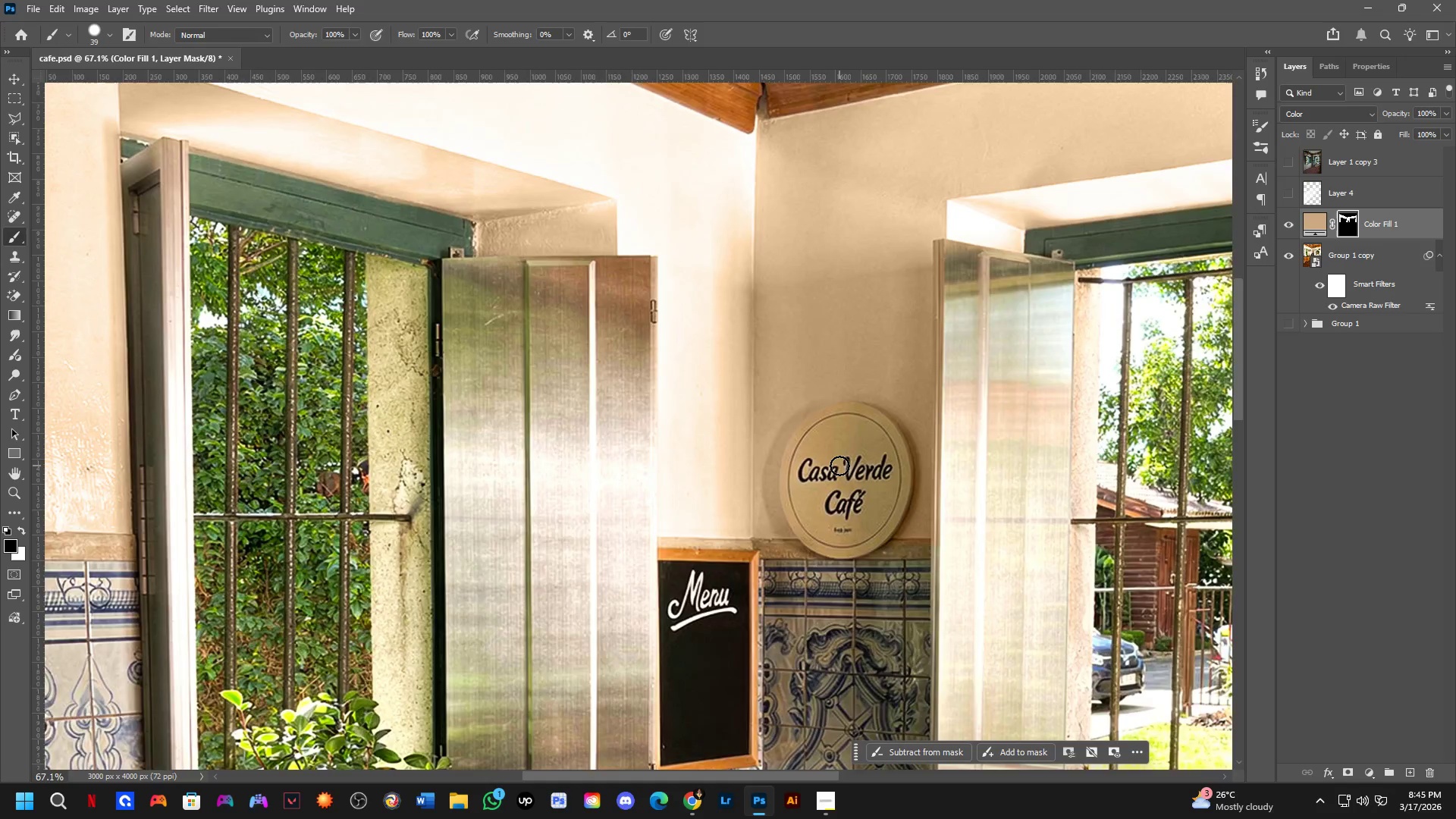 
scroll: coordinate [849, 437], scroll_direction: down, amount: 4.0
 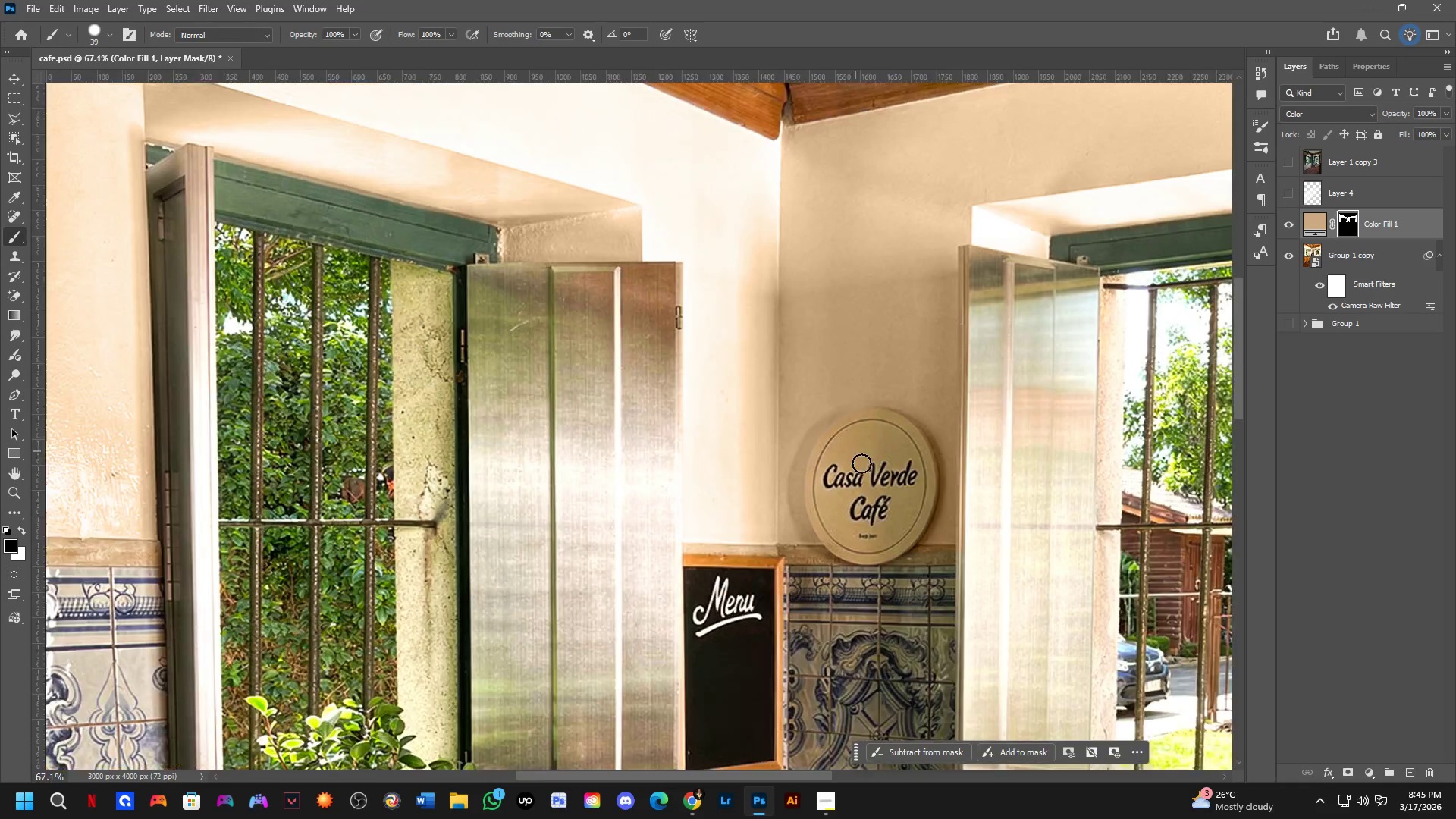 
key(Shift+ShiftLeft)
 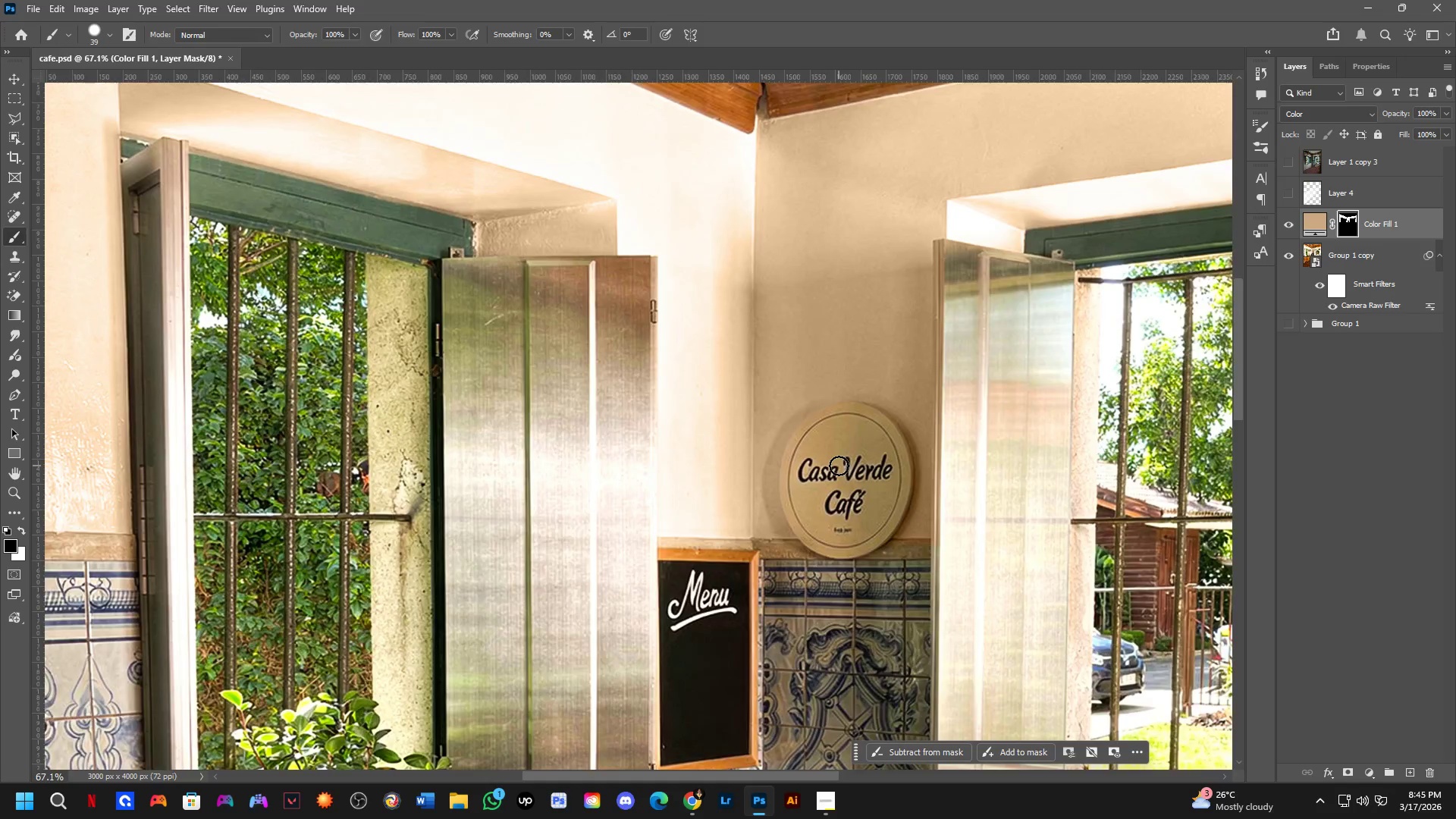 
left_click_drag(start_coordinate=[787, 371], to_coordinate=[753, 518])
 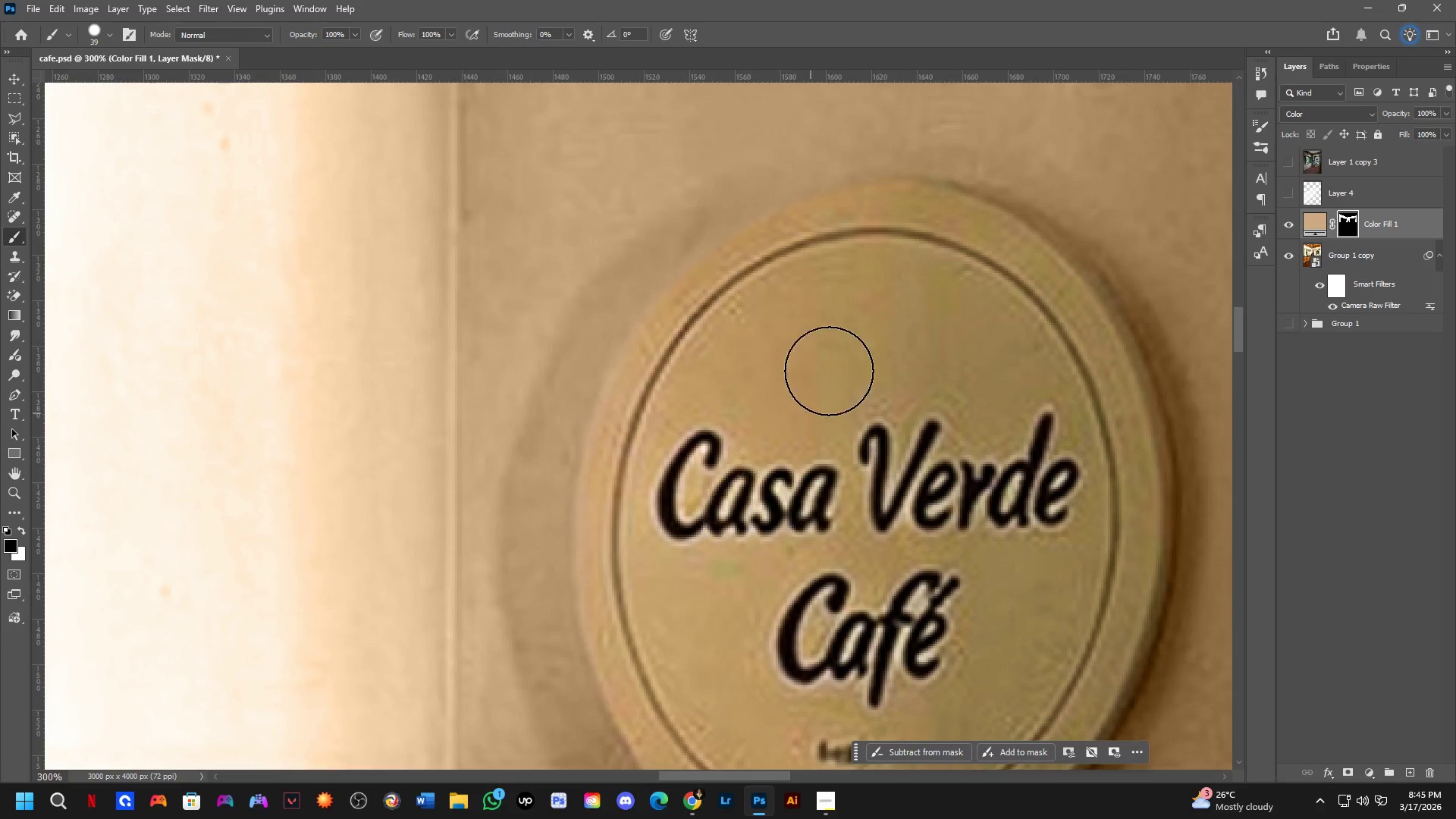 
scroll: coordinate [839, 466], scroll_direction: up, amount: 3.0
 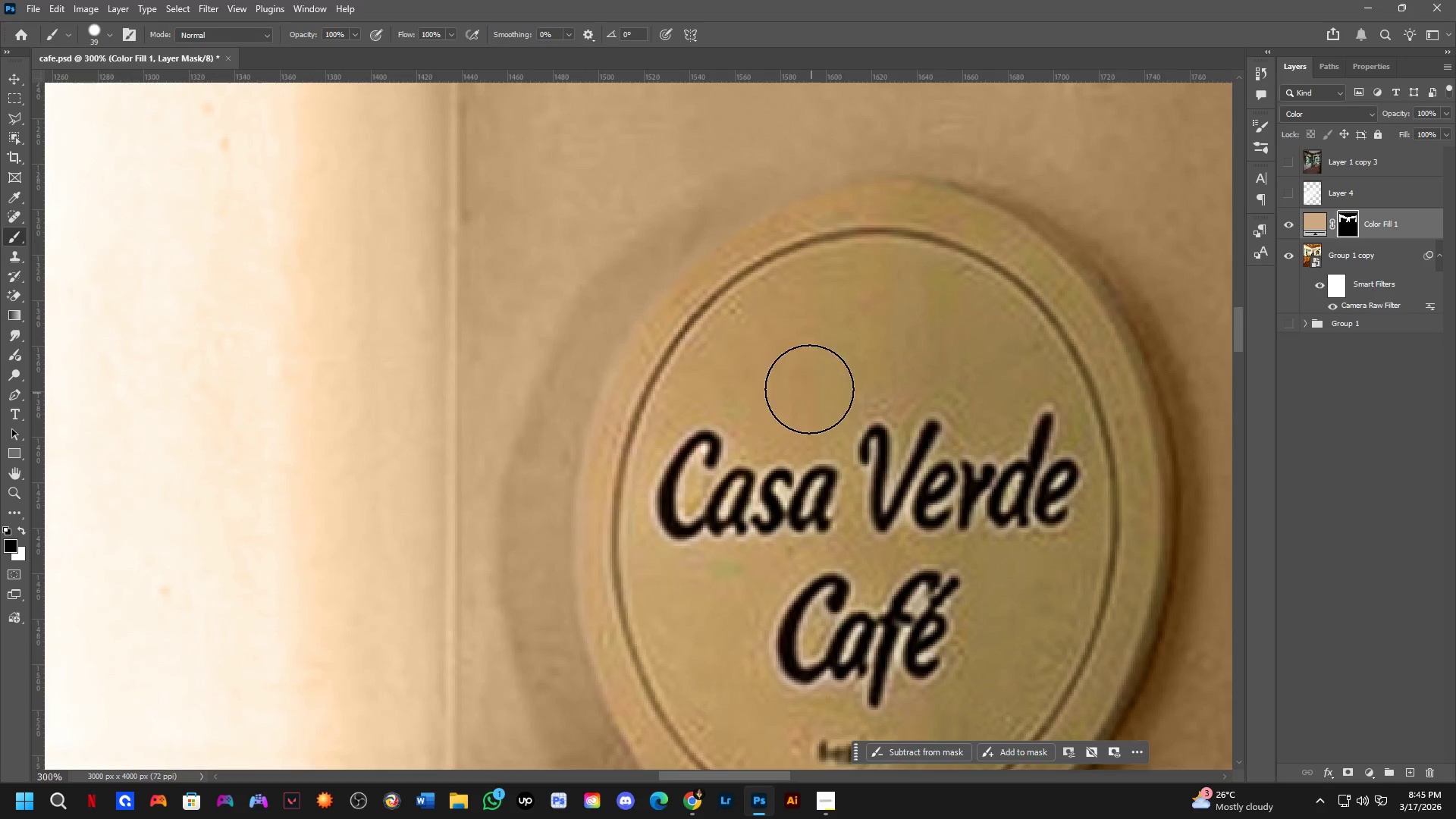 
key(Shift+ShiftLeft)
 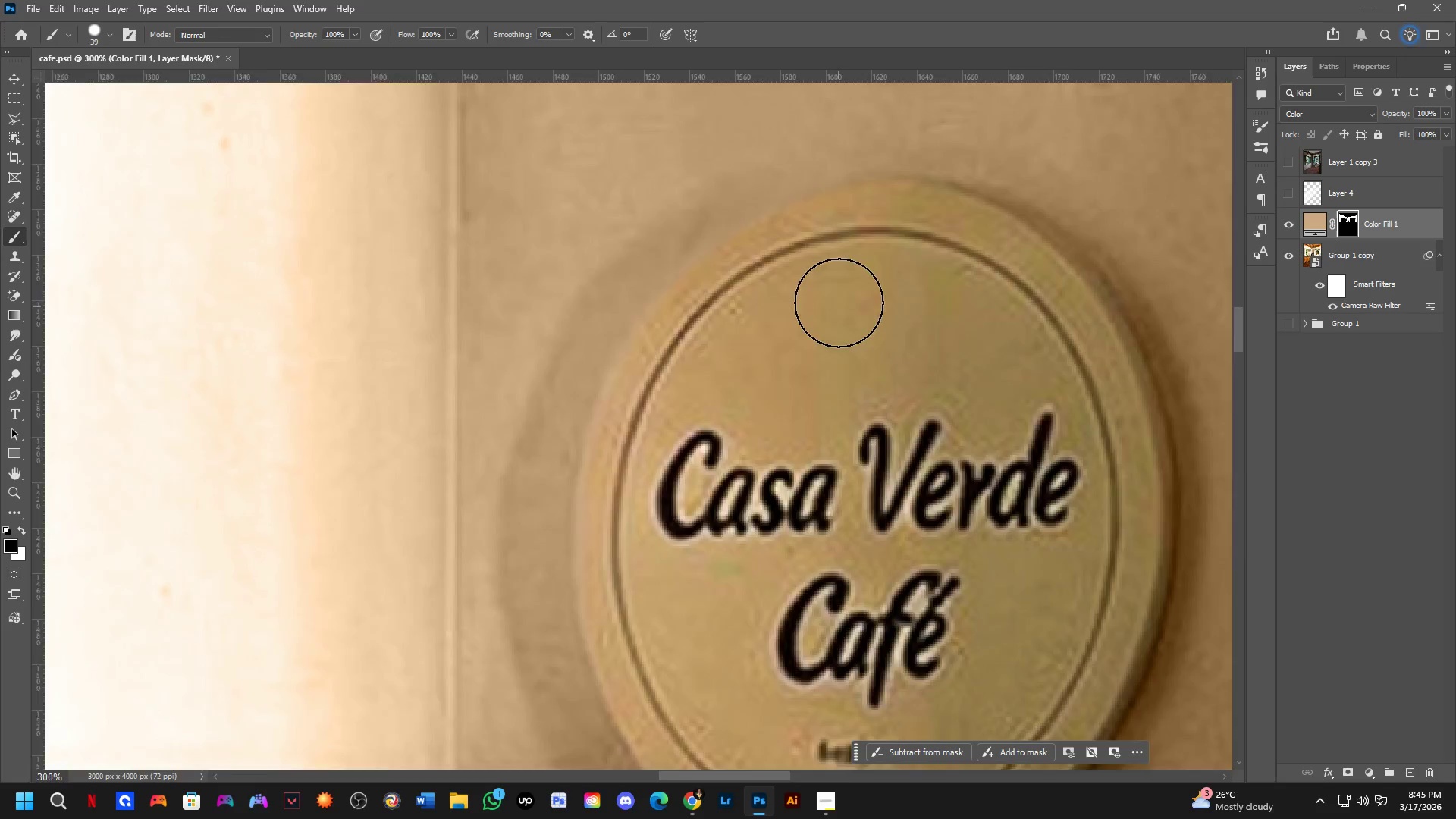 
hold_key(key=Space, duration=0.55)
 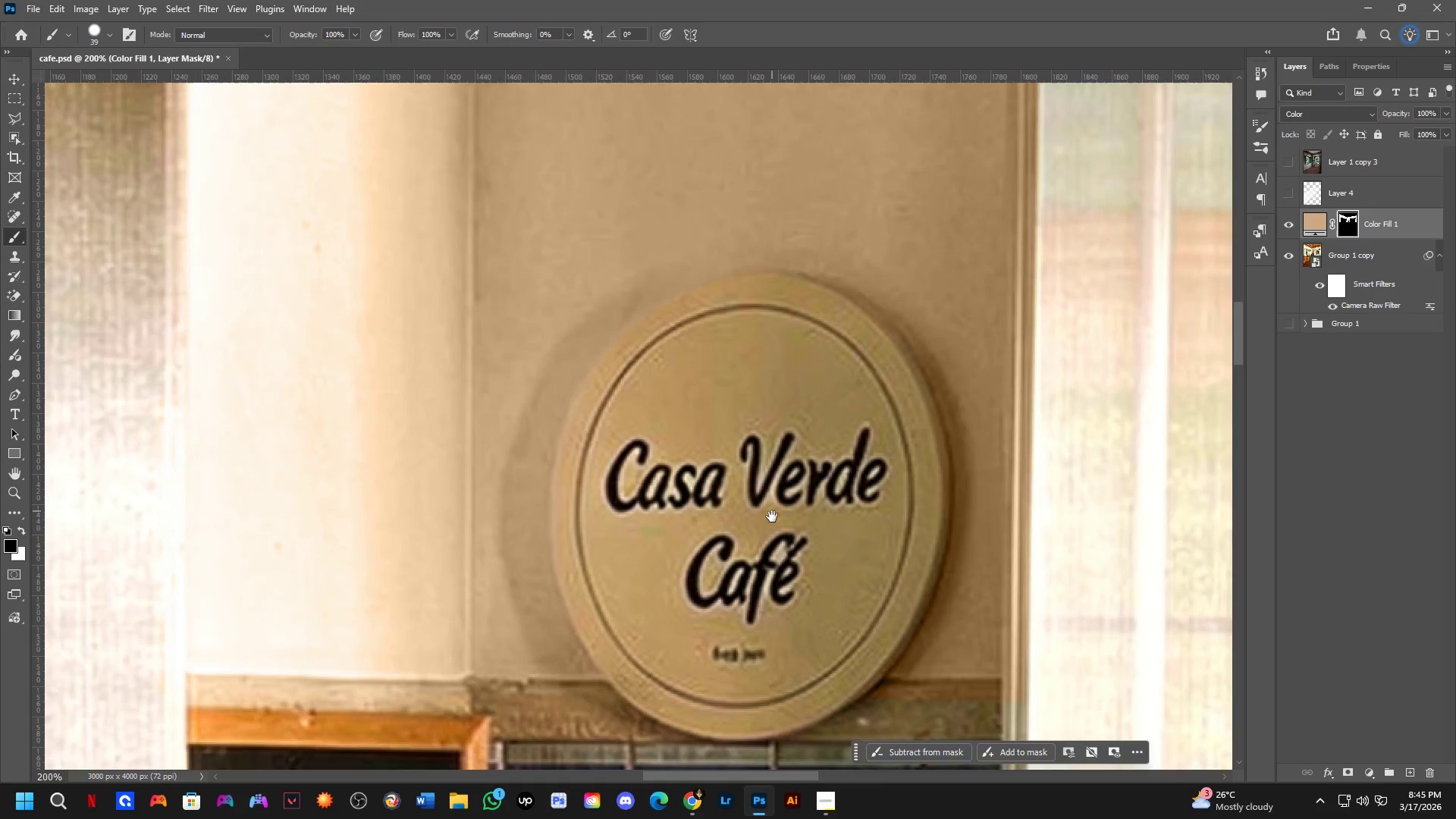 
left_click_drag(start_coordinate=[892, 469], to_coordinate=[782, 529])
 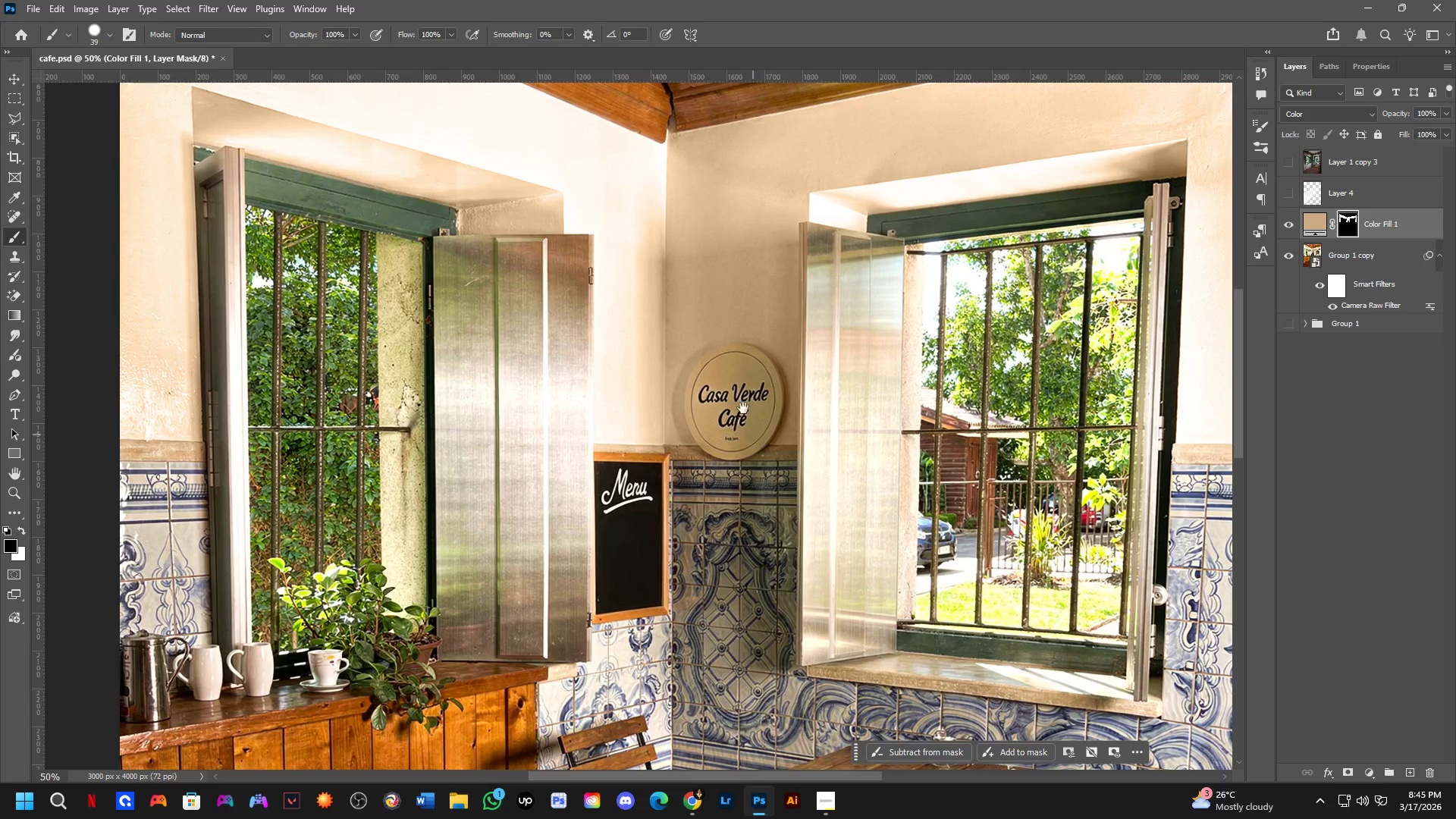 
scroll: coordinate [839, 303], scroll_direction: down, amount: 5.0
 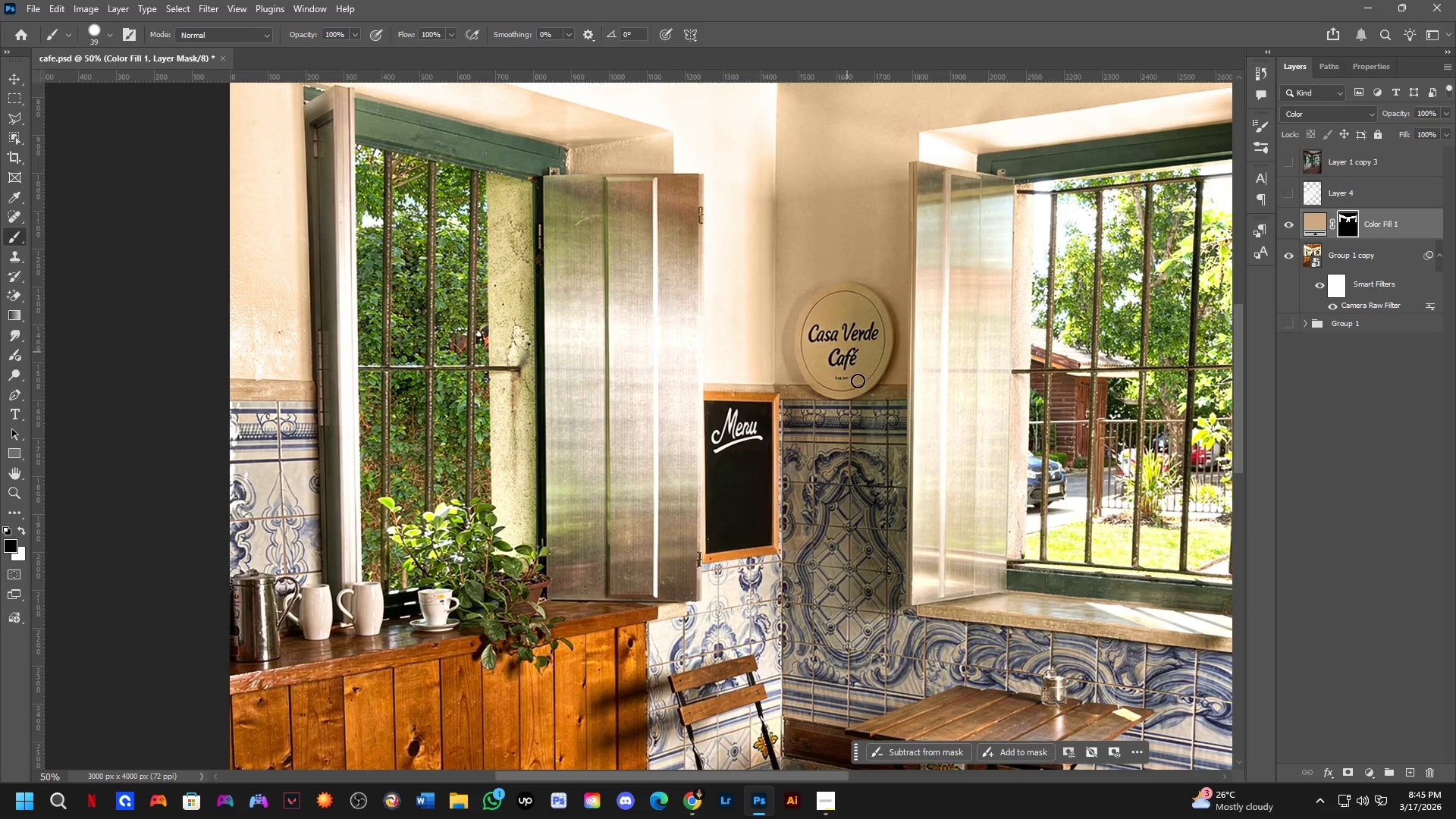 
key(Shift+ShiftLeft)
 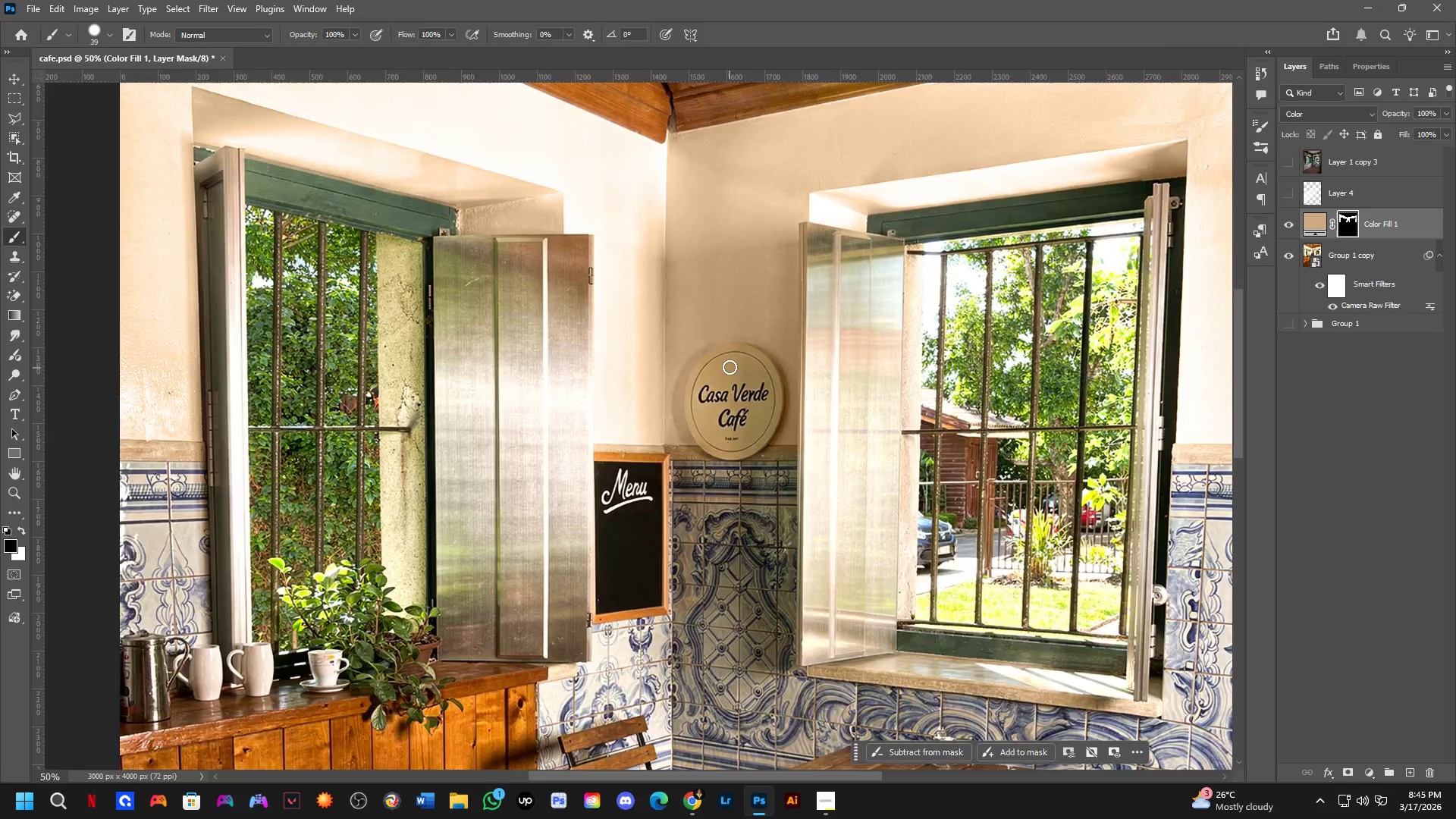 
hold_key(key=Space, duration=0.72)
 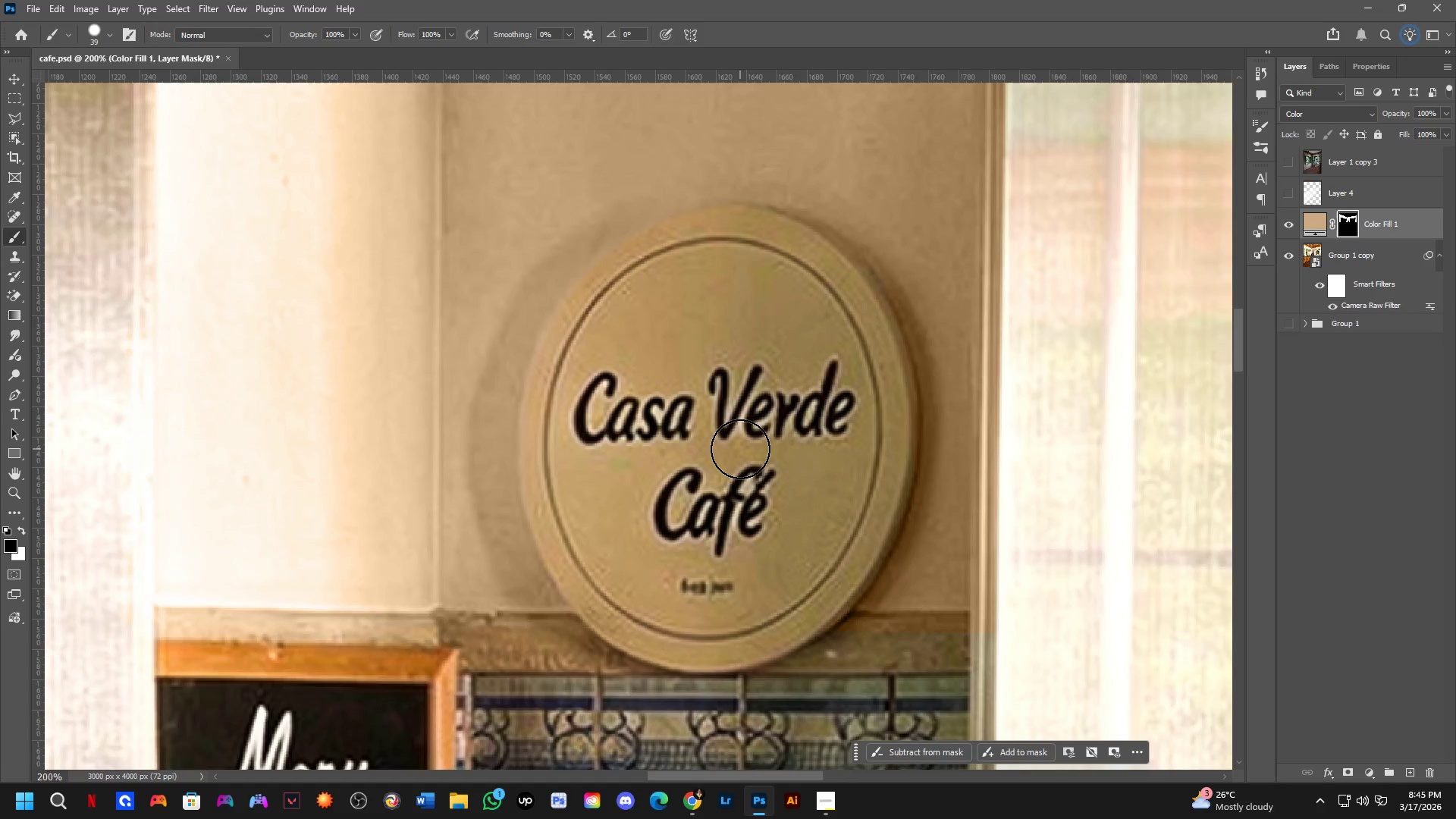 
left_click_drag(start_coordinate=[772, 516], to_coordinate=[740, 449])
 